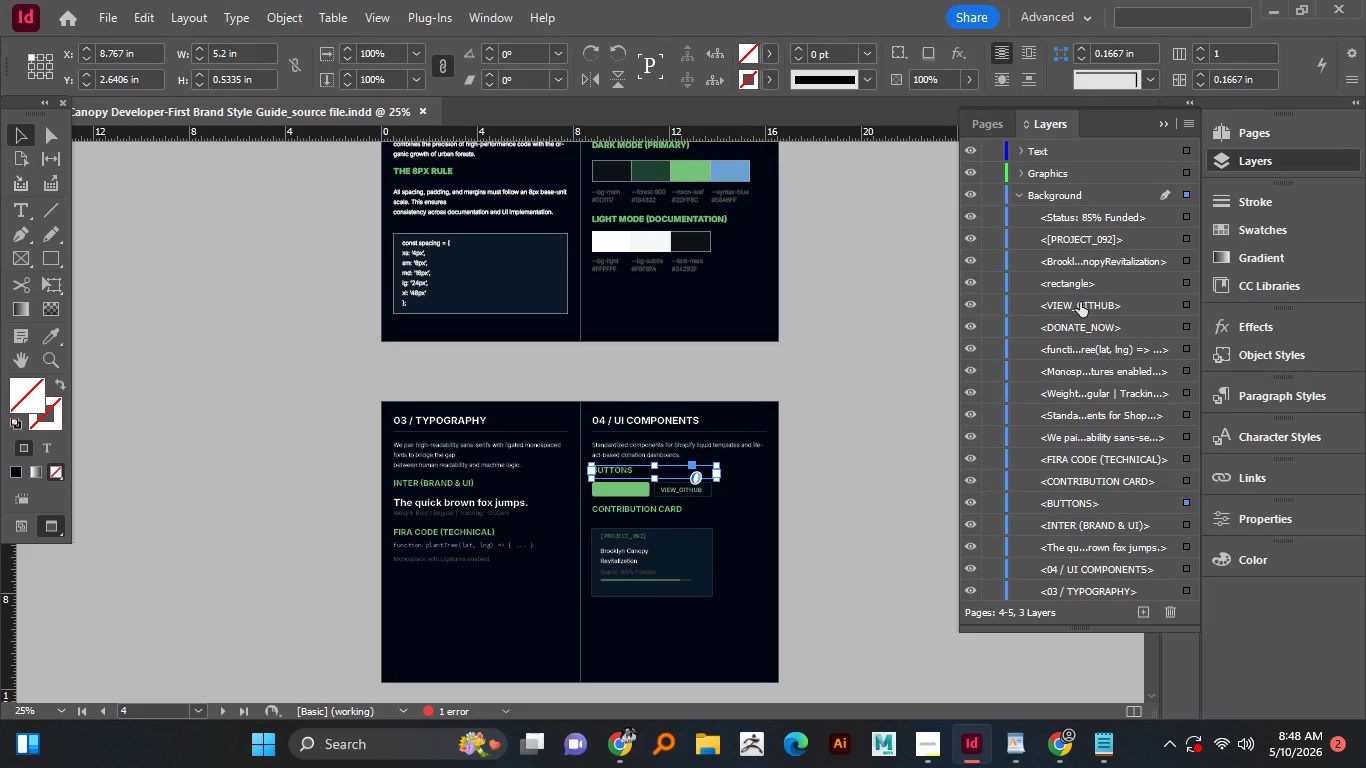 
left_click([1078, 281])
 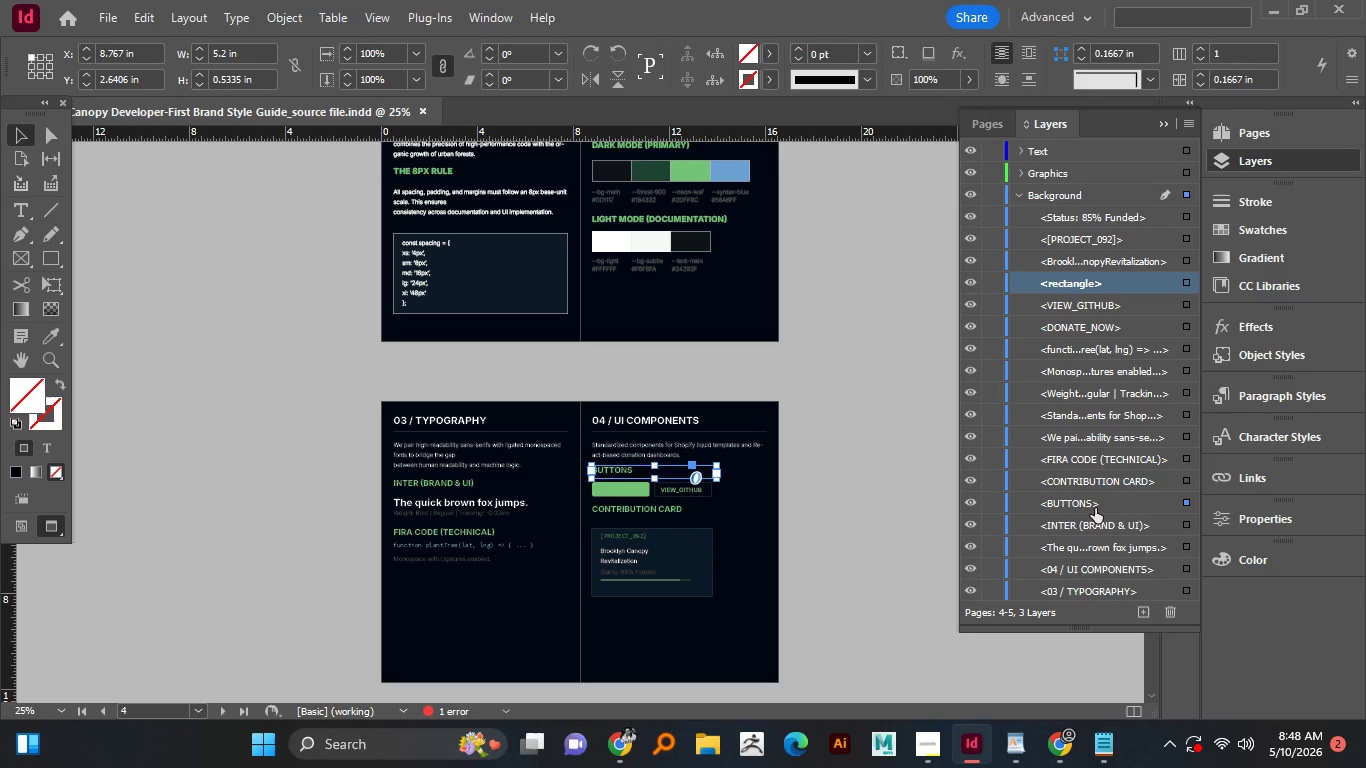 
hold_key(key=ControlLeft, duration=0.45)
 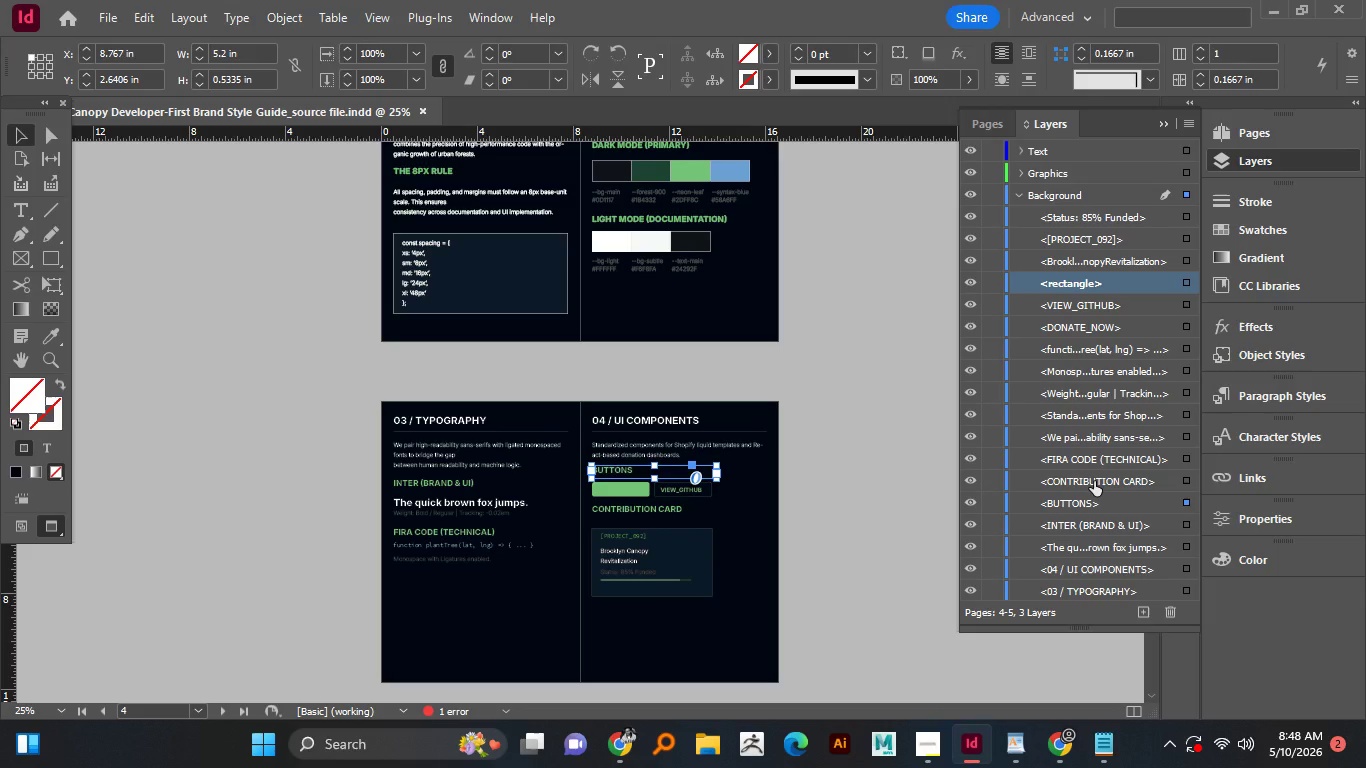 
scroll: coordinate [1094, 481], scroll_direction: down, amount: 3.0
 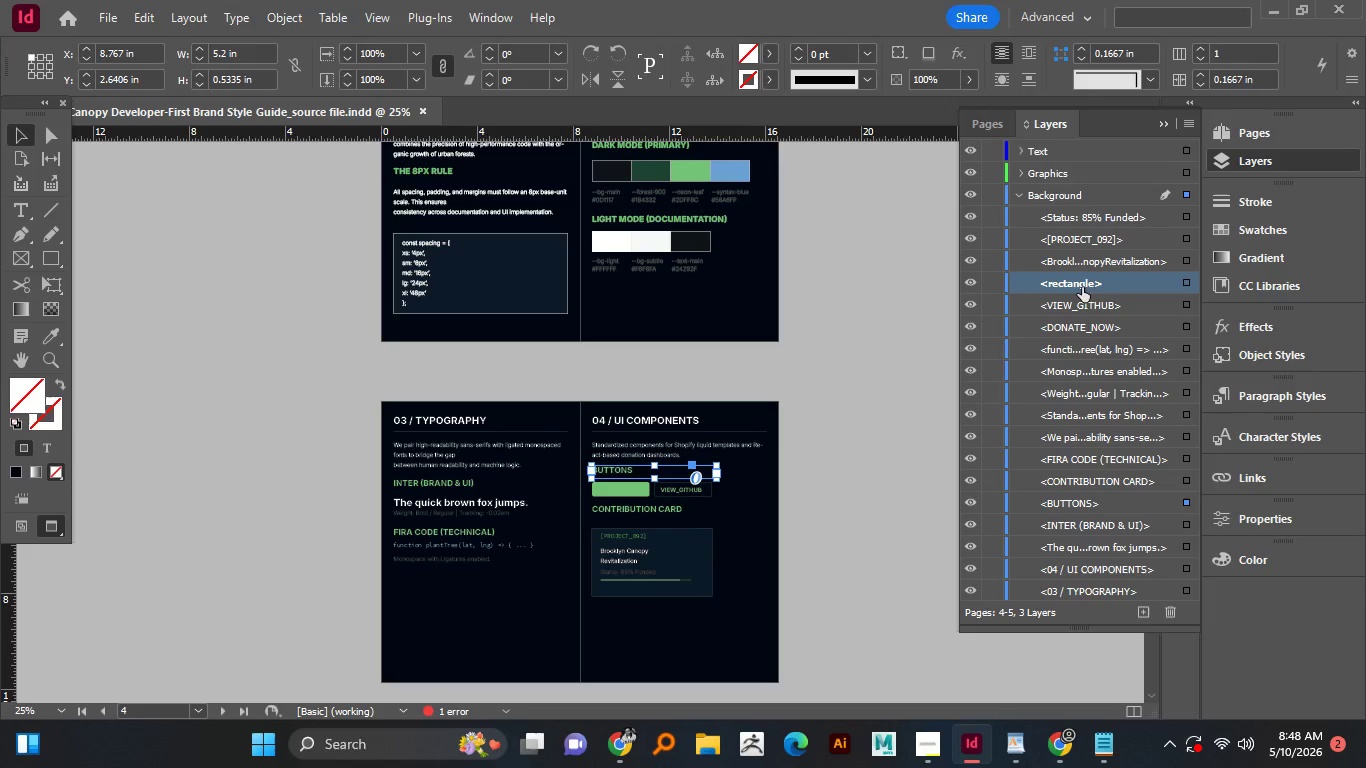 
left_click_drag(start_coordinate=[1082, 287], to_coordinate=[1072, 184])
 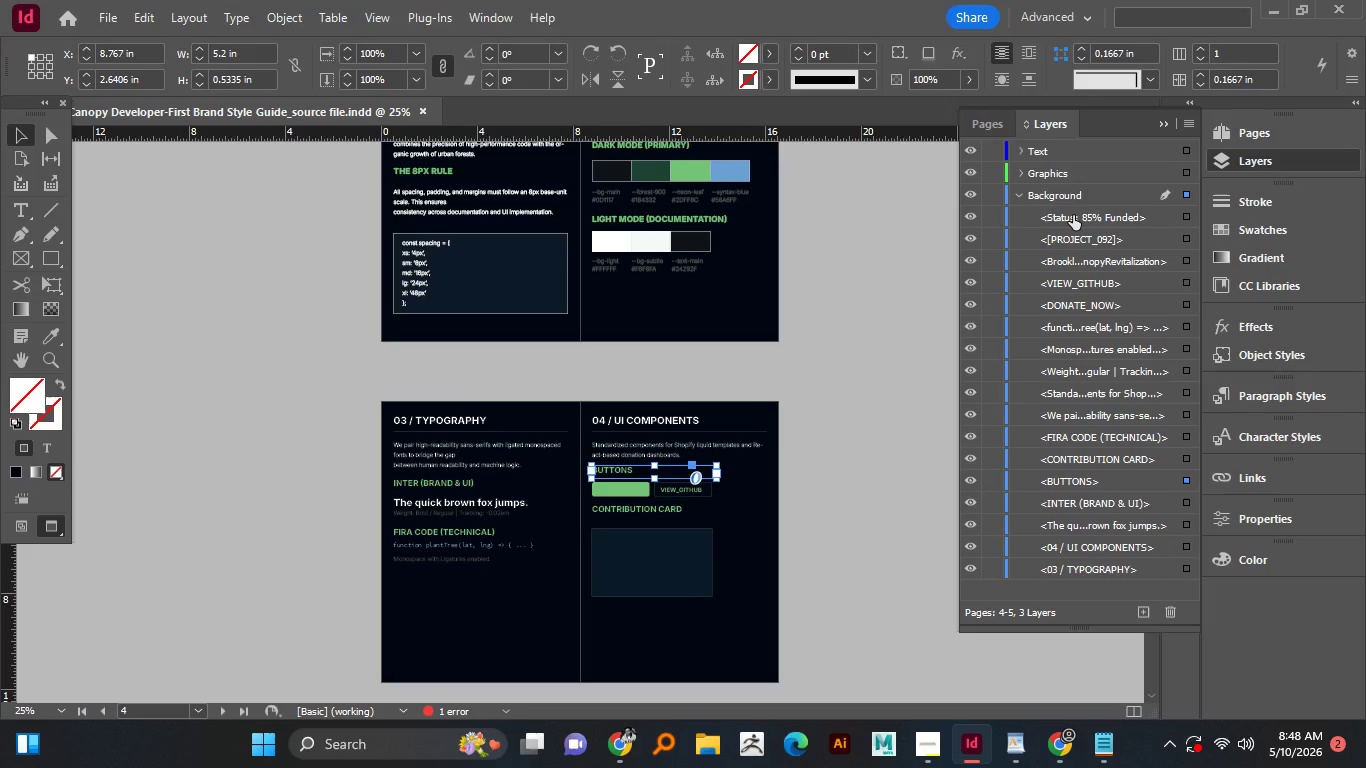 
left_click([1073, 215])
 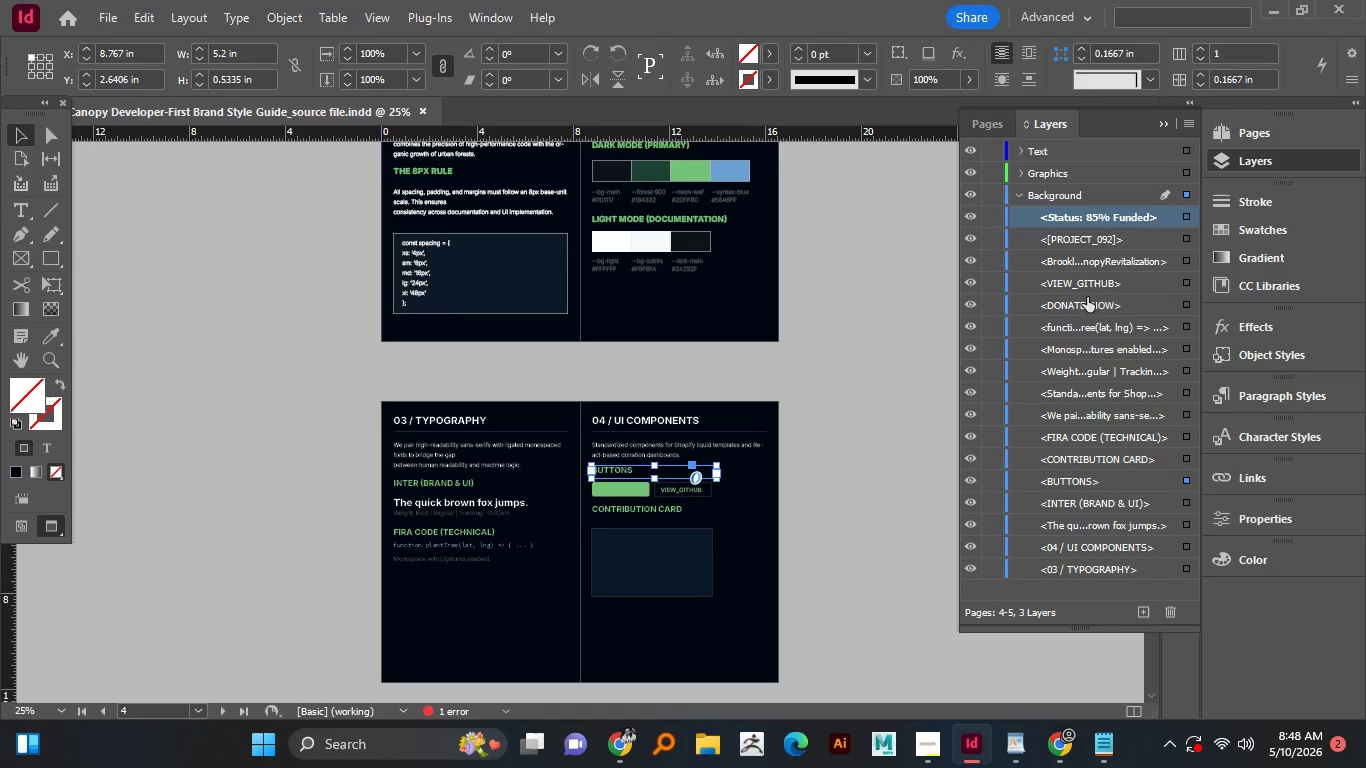 
hold_key(key=ShiftLeft, duration=1.51)
 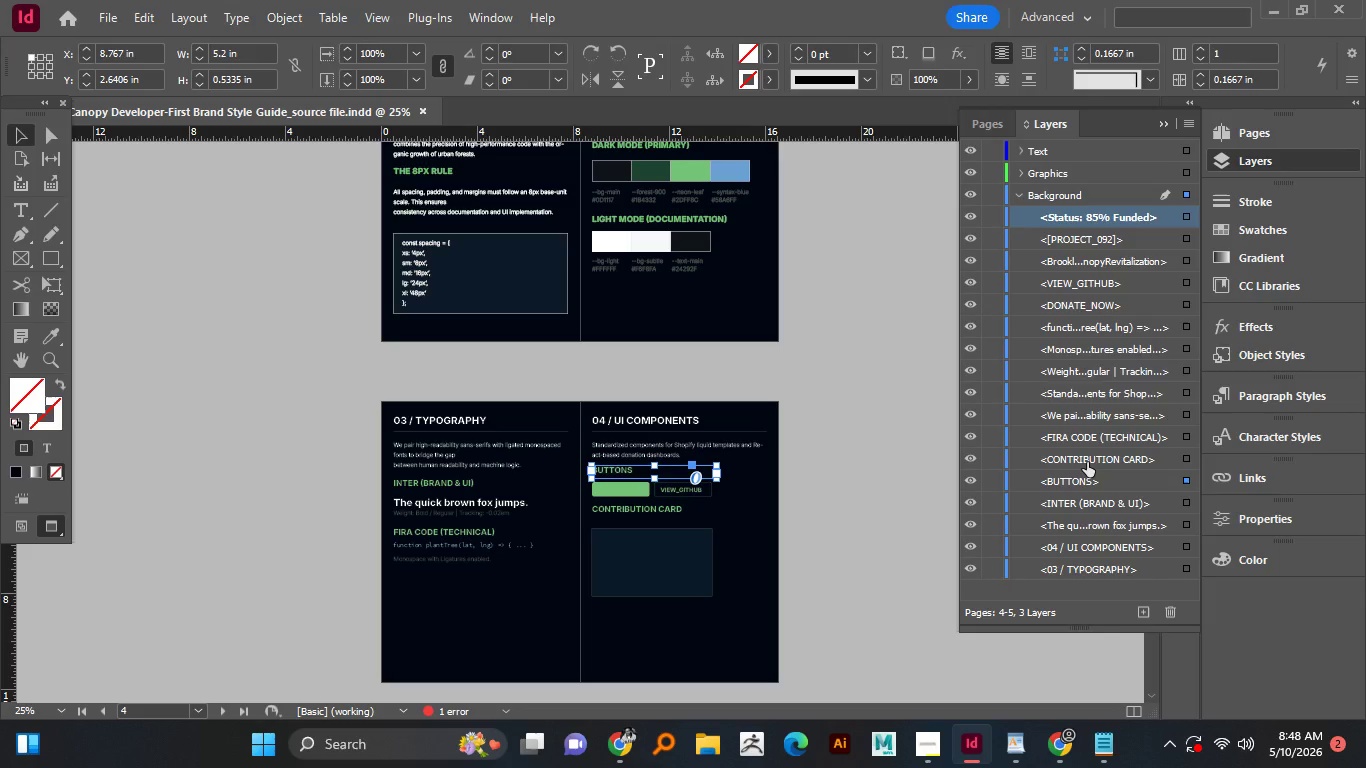 
hold_key(key=ShiftLeft, duration=1.02)
left_click([1087, 462])
 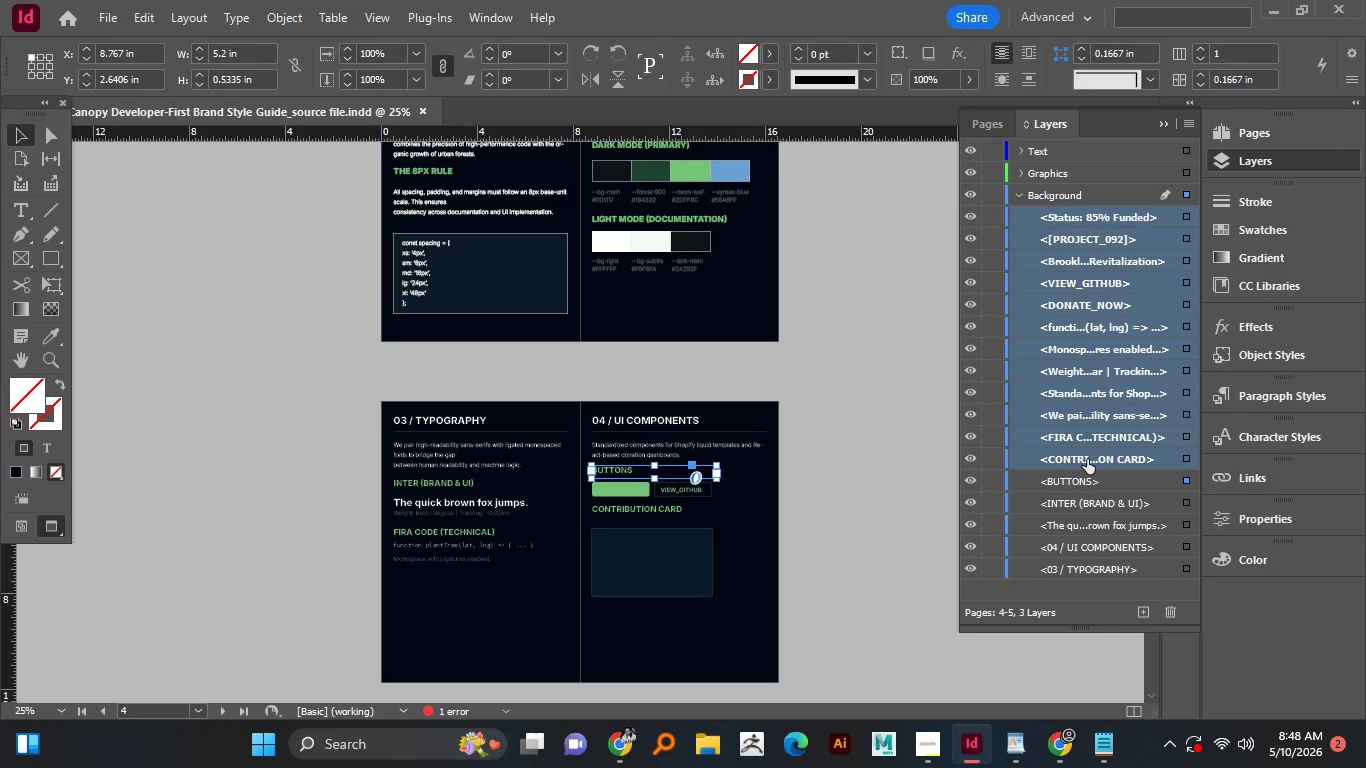 
scroll: coordinate [1087, 459], scroll_direction: down, amount: 1.0
 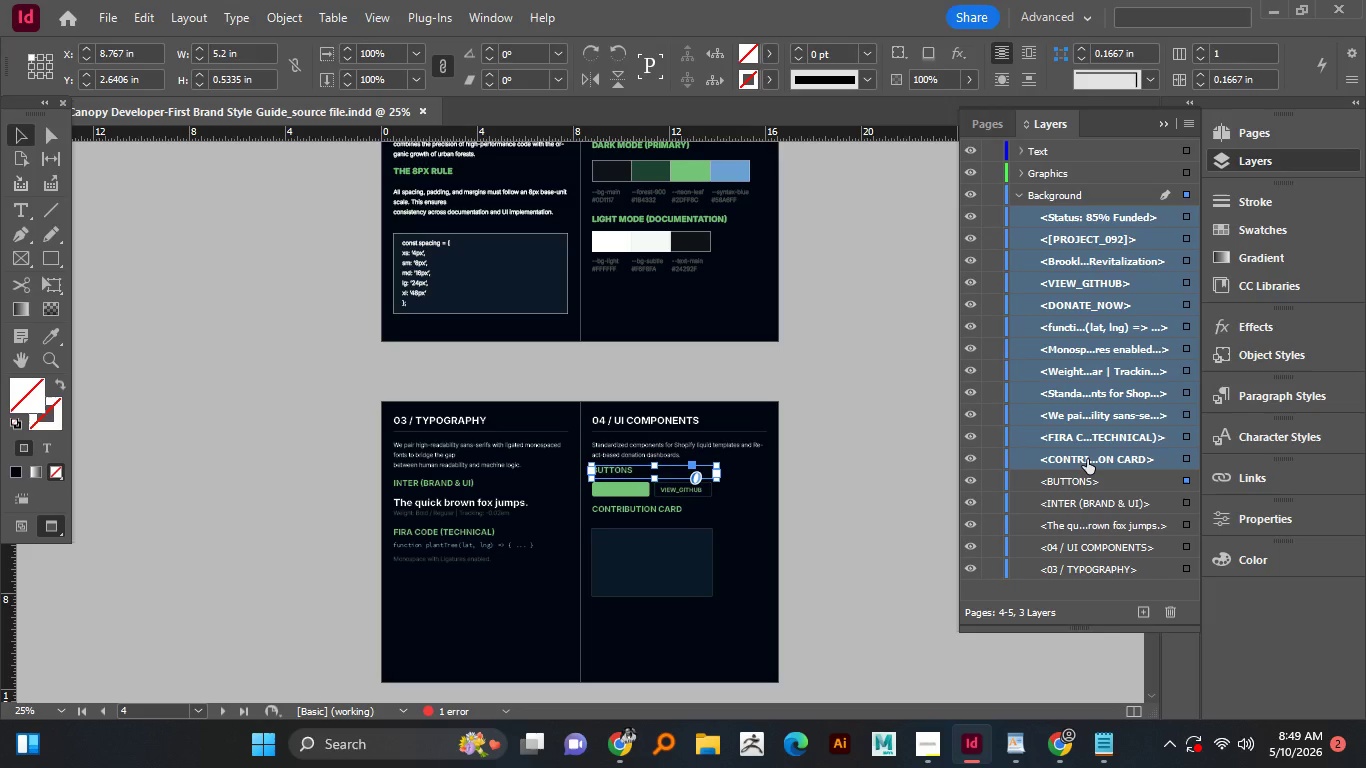 
left_click_drag(start_coordinate=[1085, 269], to_coordinate=[1067, 168])
 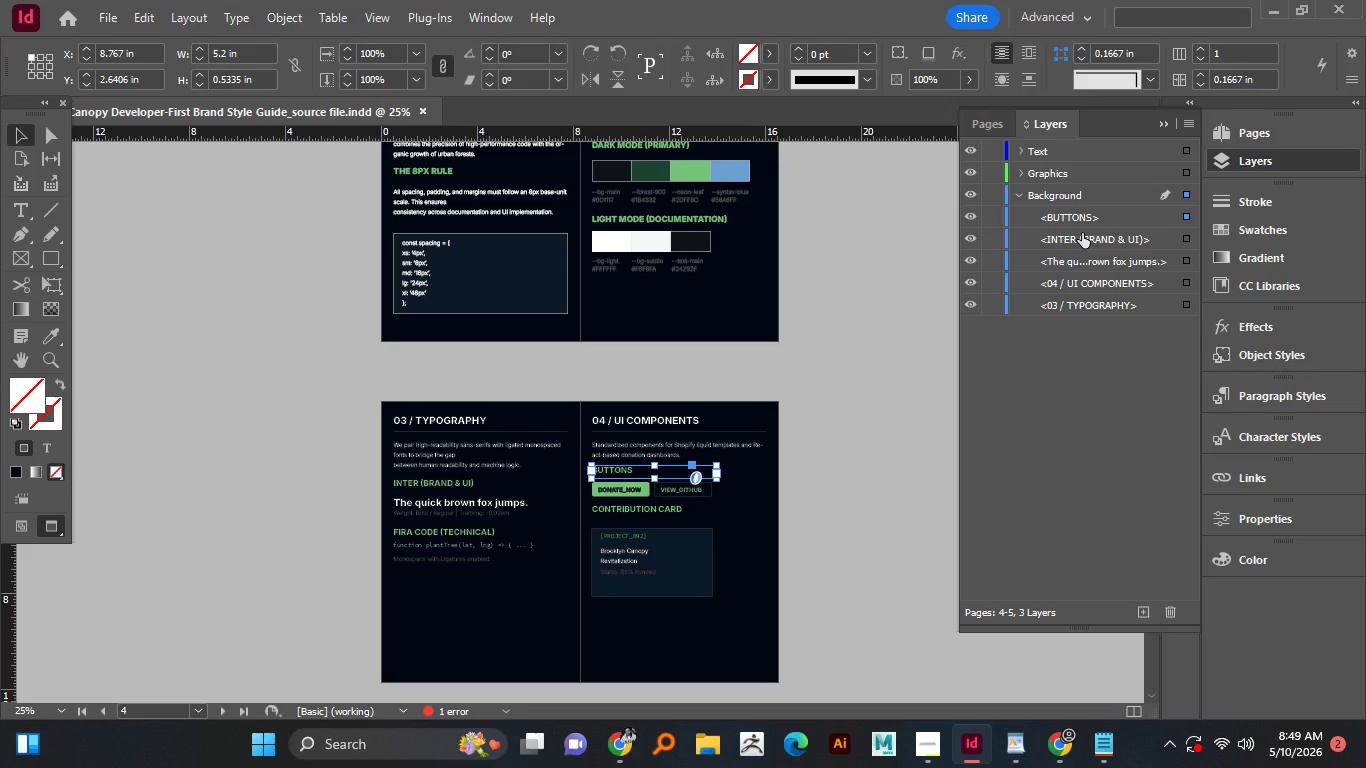 
left_click([1074, 214])
 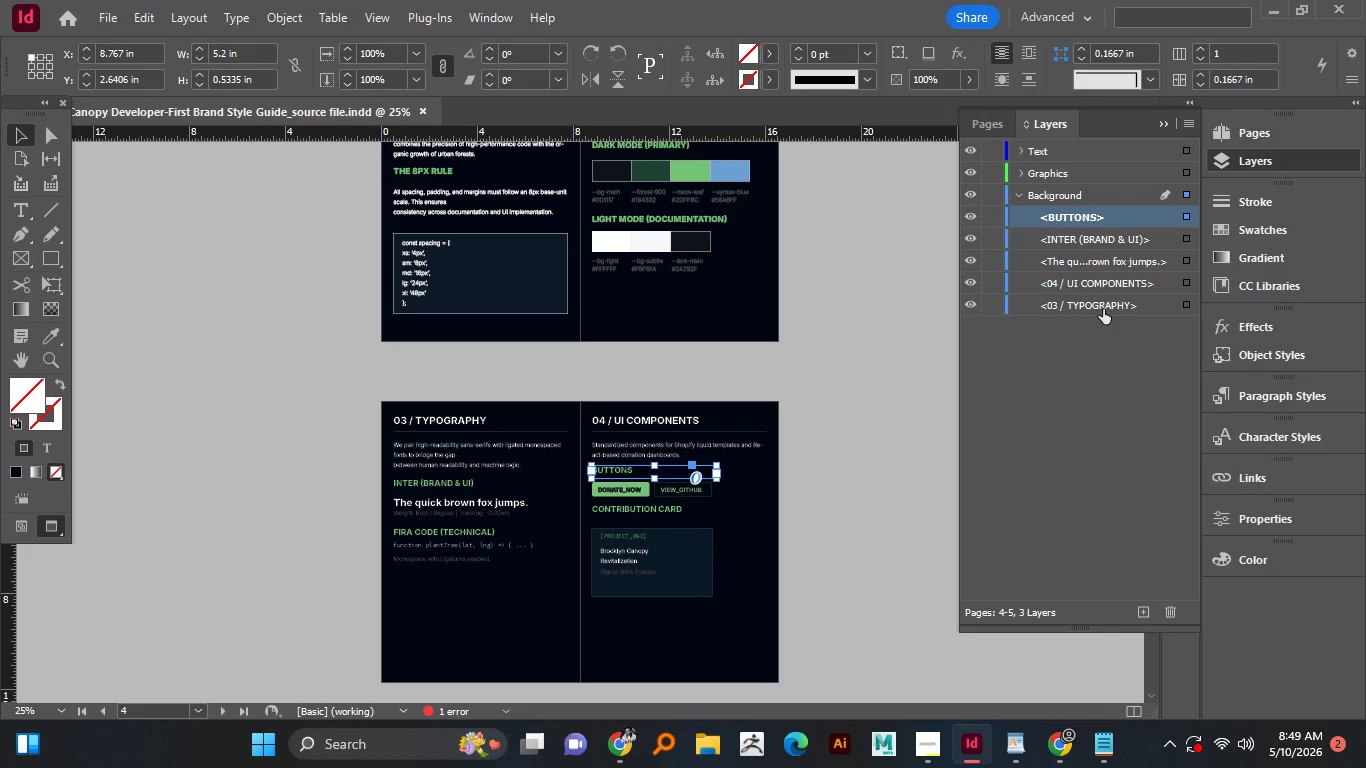 
hold_key(key=ShiftLeft, duration=0.81)
left_click([1104, 304])
 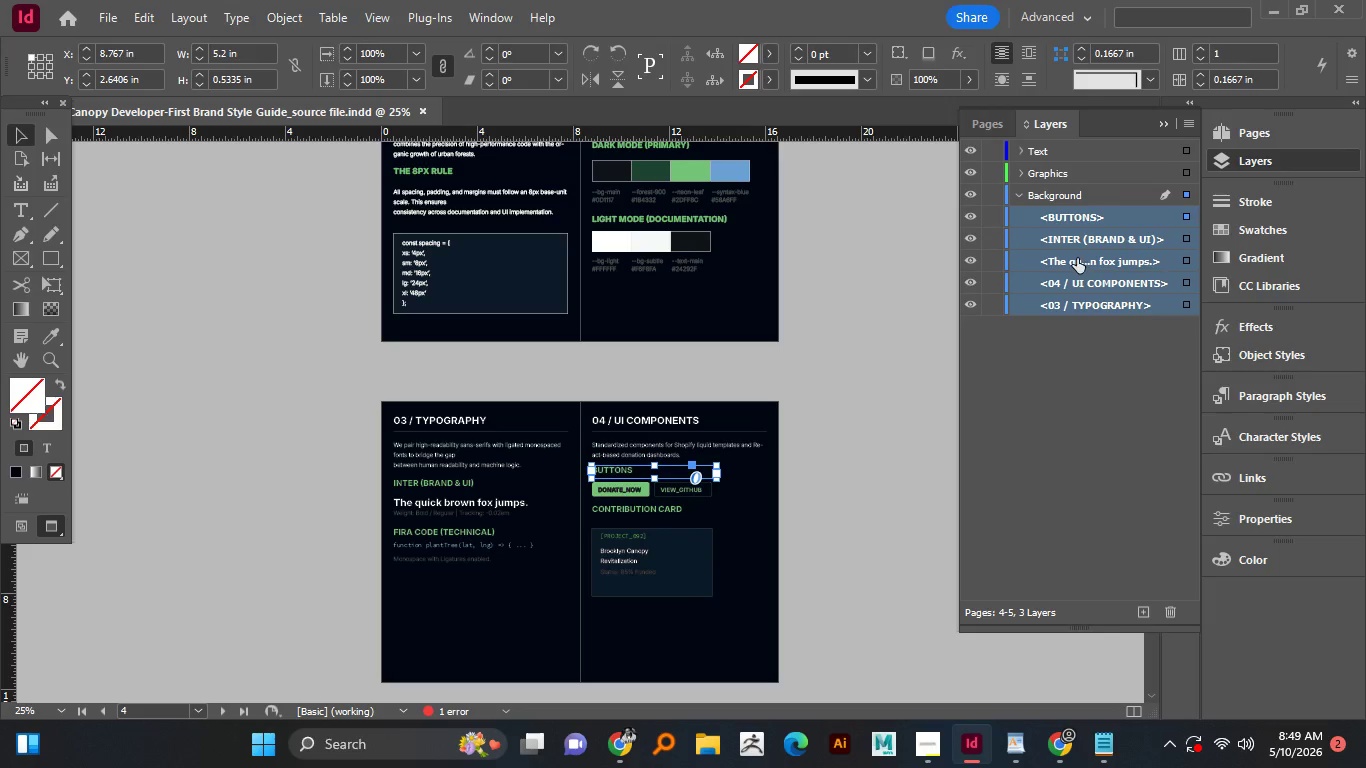 
left_click_drag(start_coordinate=[1077, 255], to_coordinate=[1060, 172])
 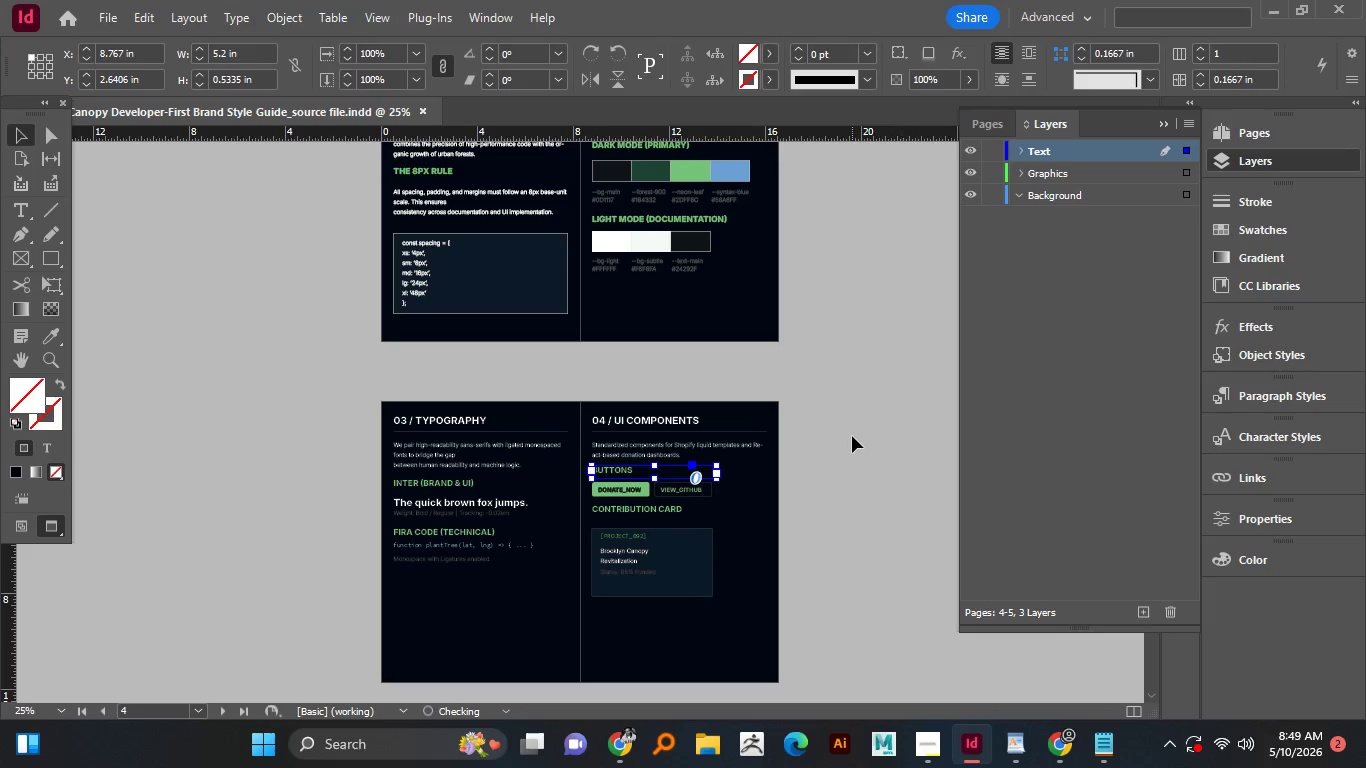 
left_click([852, 436])
 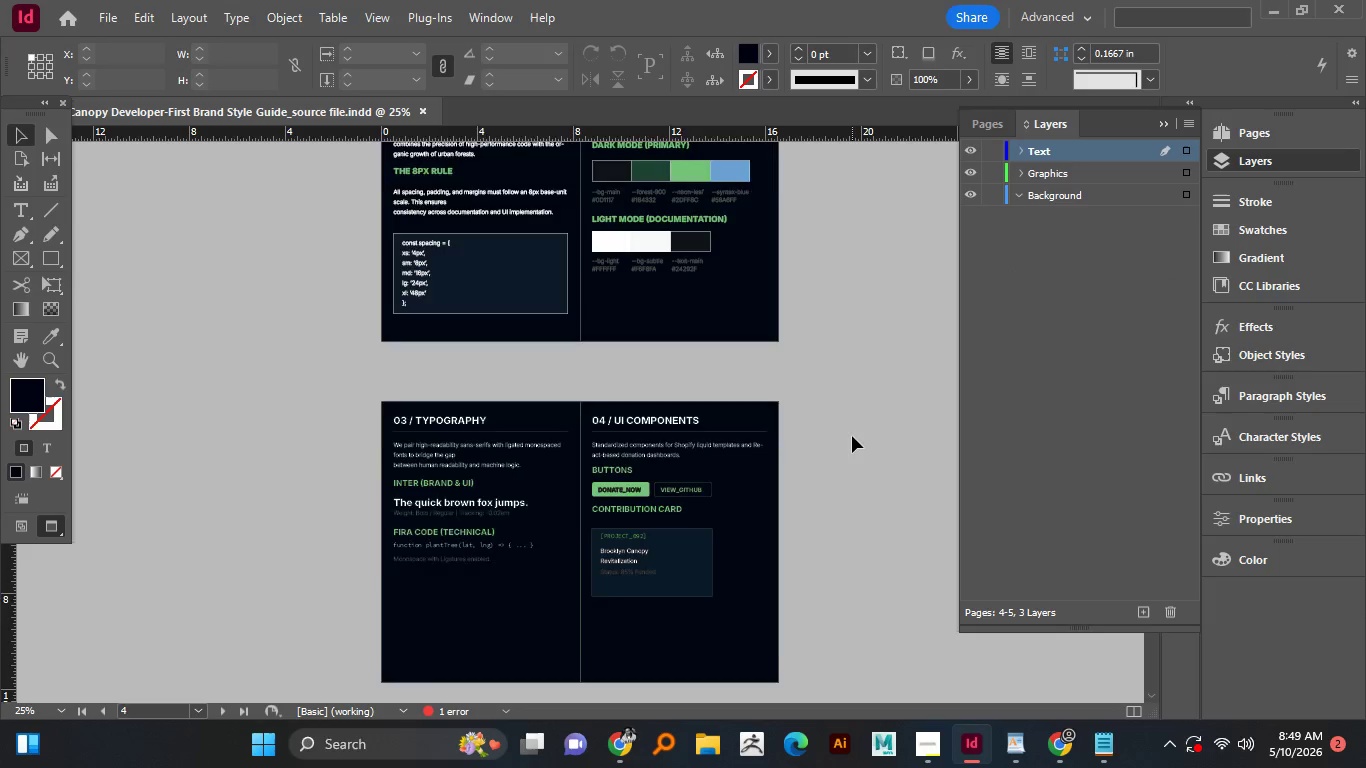 
scroll: coordinate [852, 437], scroll_direction: down, amount: 7.0
 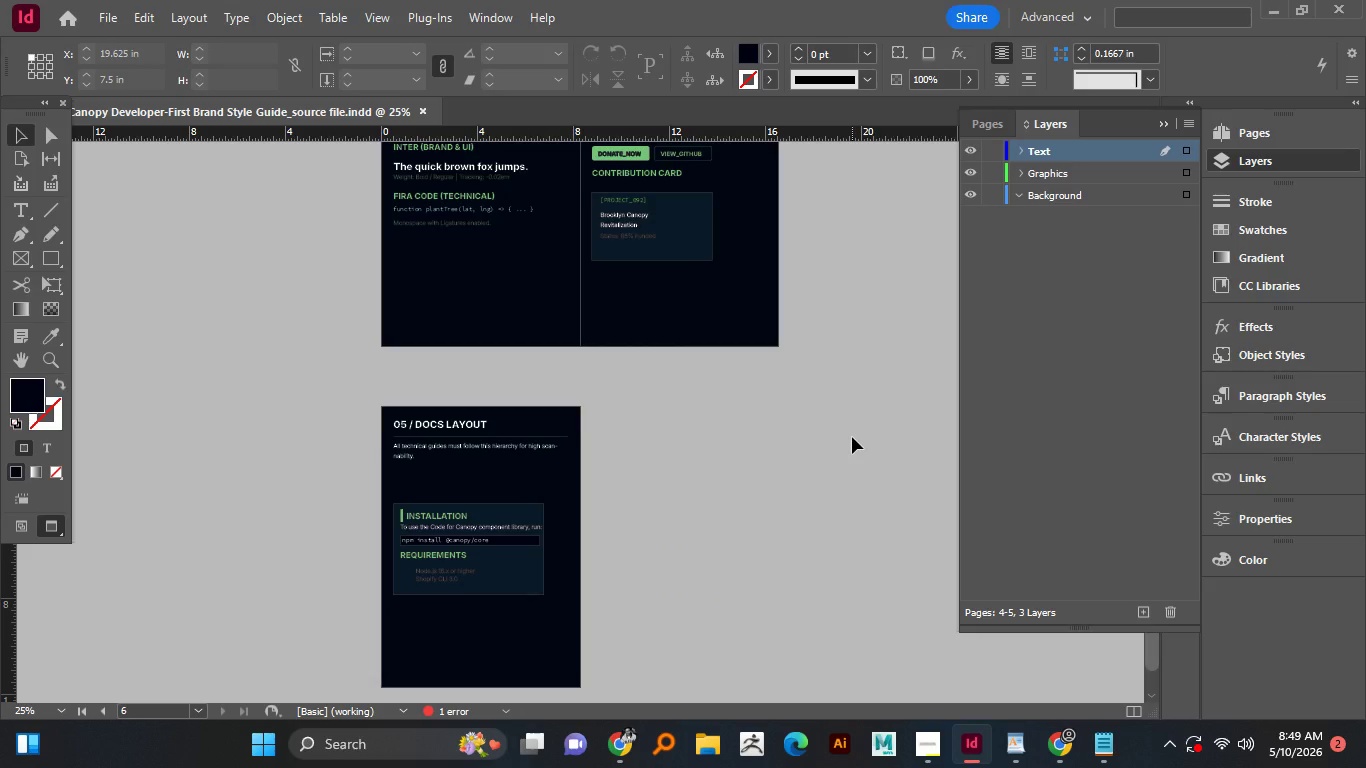 
scroll: coordinate [852, 437], scroll_direction: up, amount: 2.0
 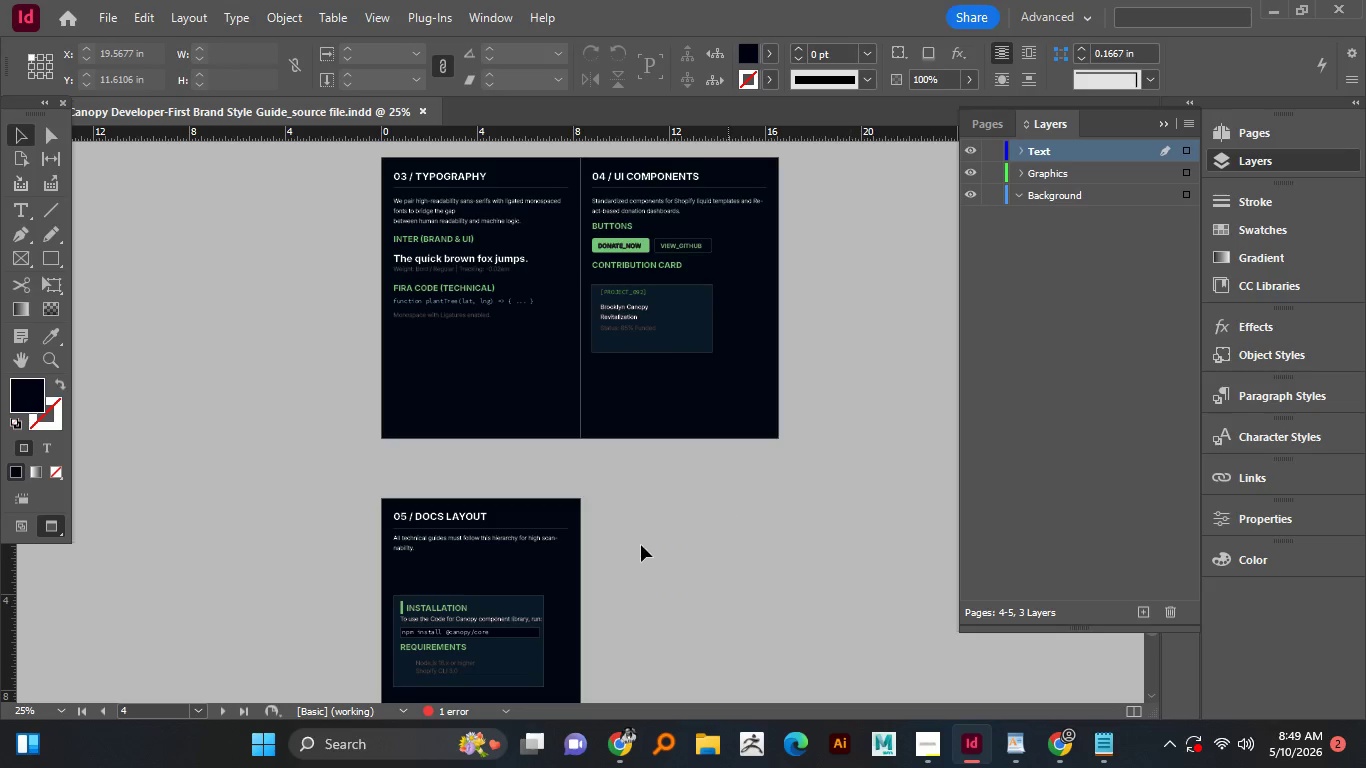 
scroll: coordinate [641, 545], scroll_direction: down, amount: 3.0
 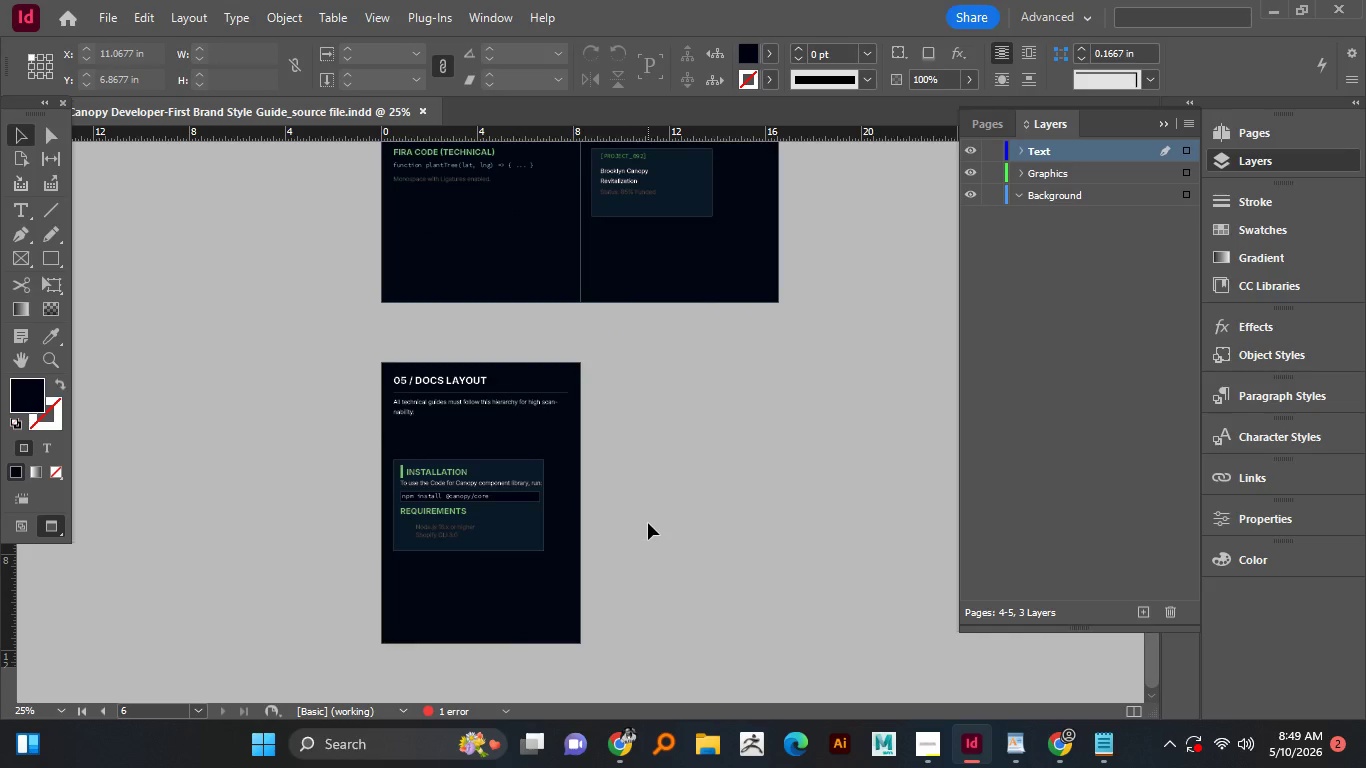 
key(Control+S)
 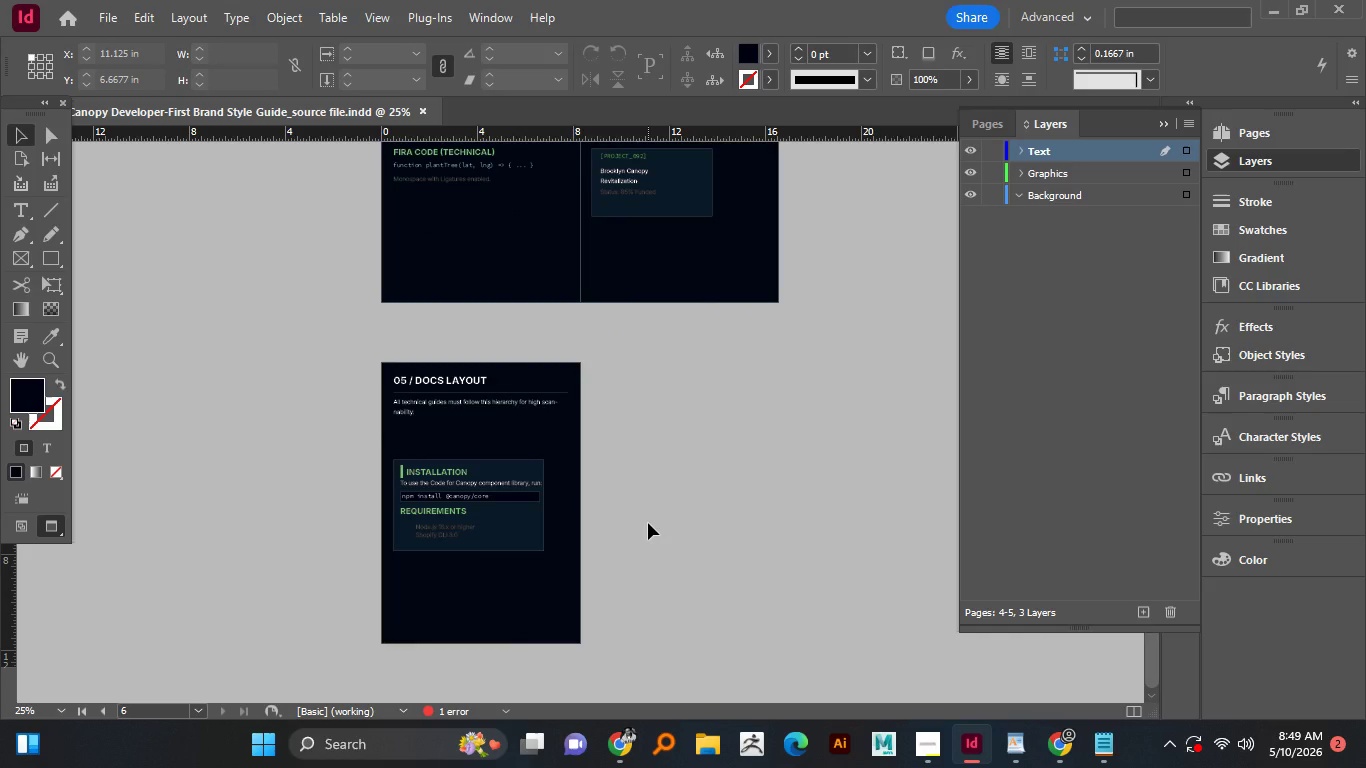 
scroll: coordinate [648, 523], scroll_direction: down, amount: 1.0
 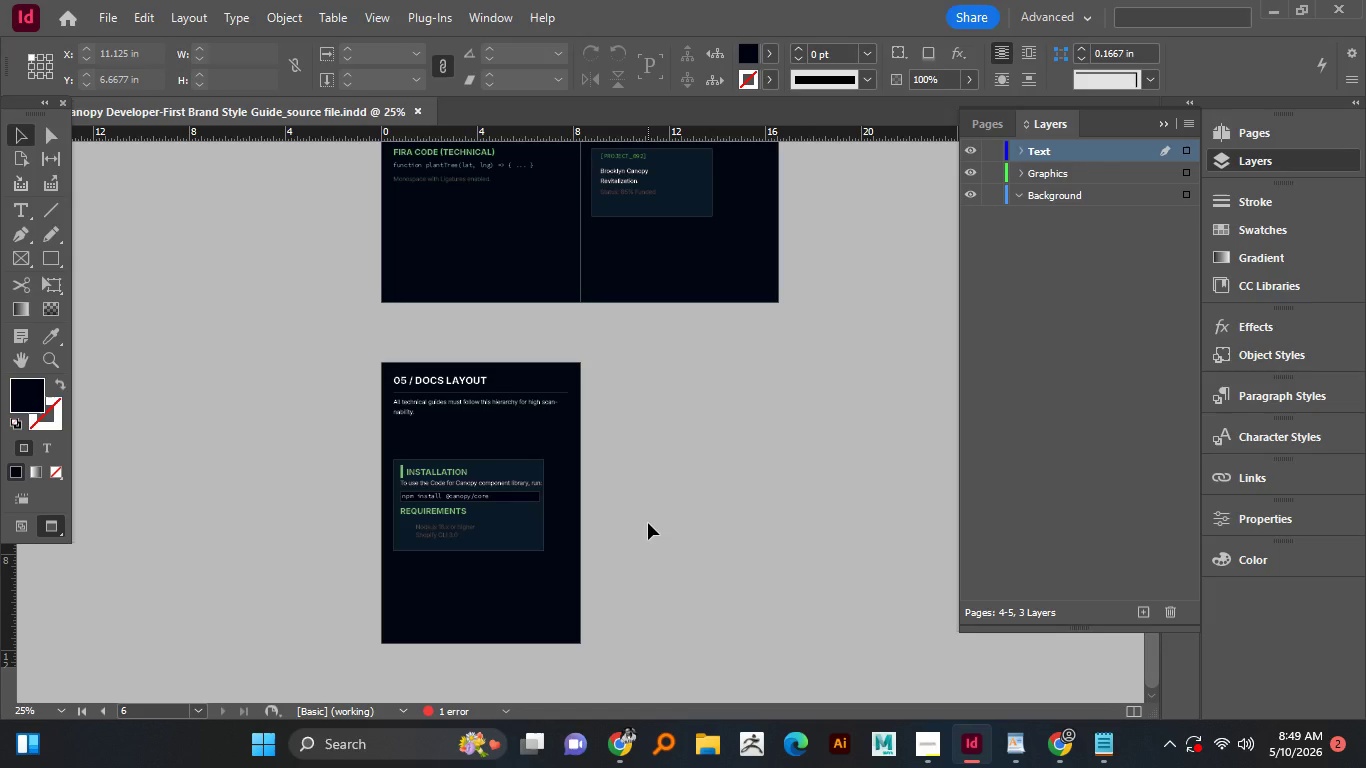 
scroll: coordinate [649, 521], scroll_direction: up, amount: 19.0
 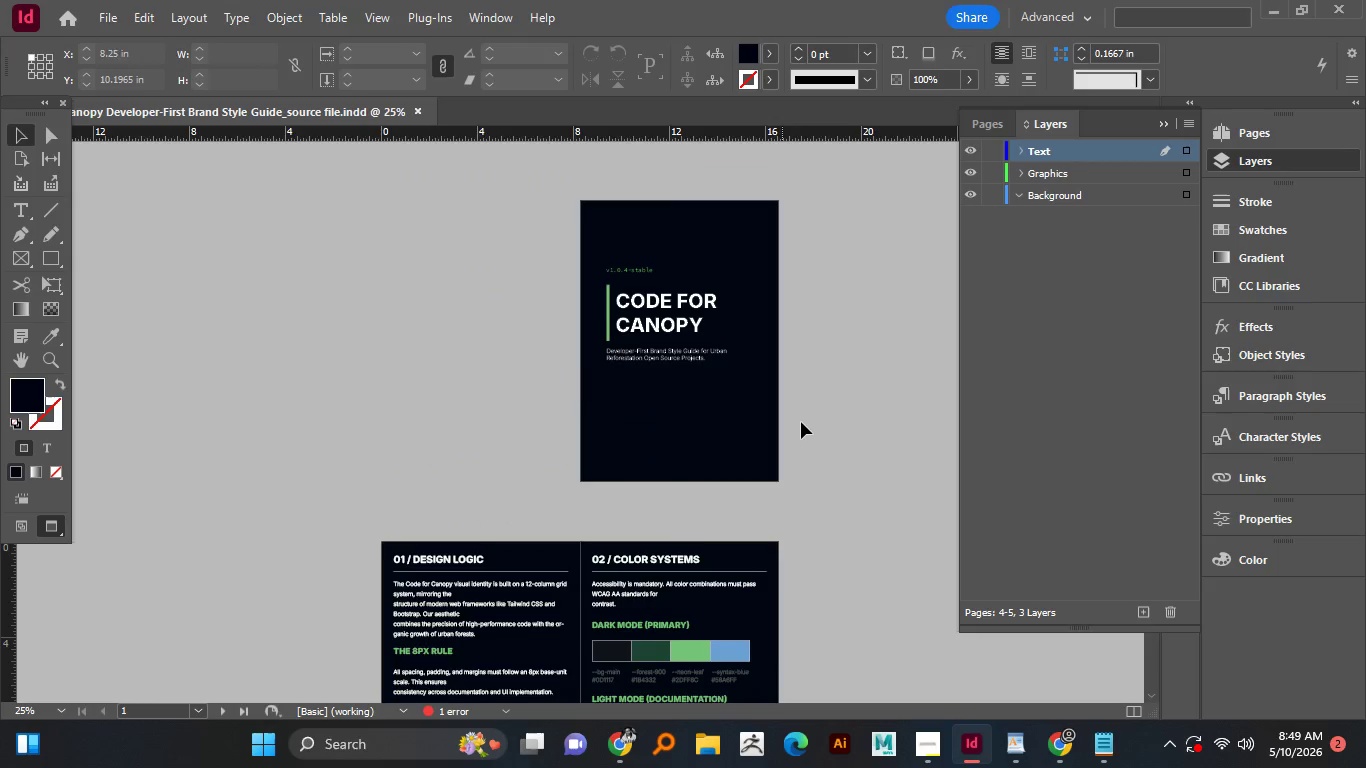 
hold_key(key=AltLeft, duration=0.56)
scroll: coordinate [801, 422], scroll_direction: up, amount: 1.0
 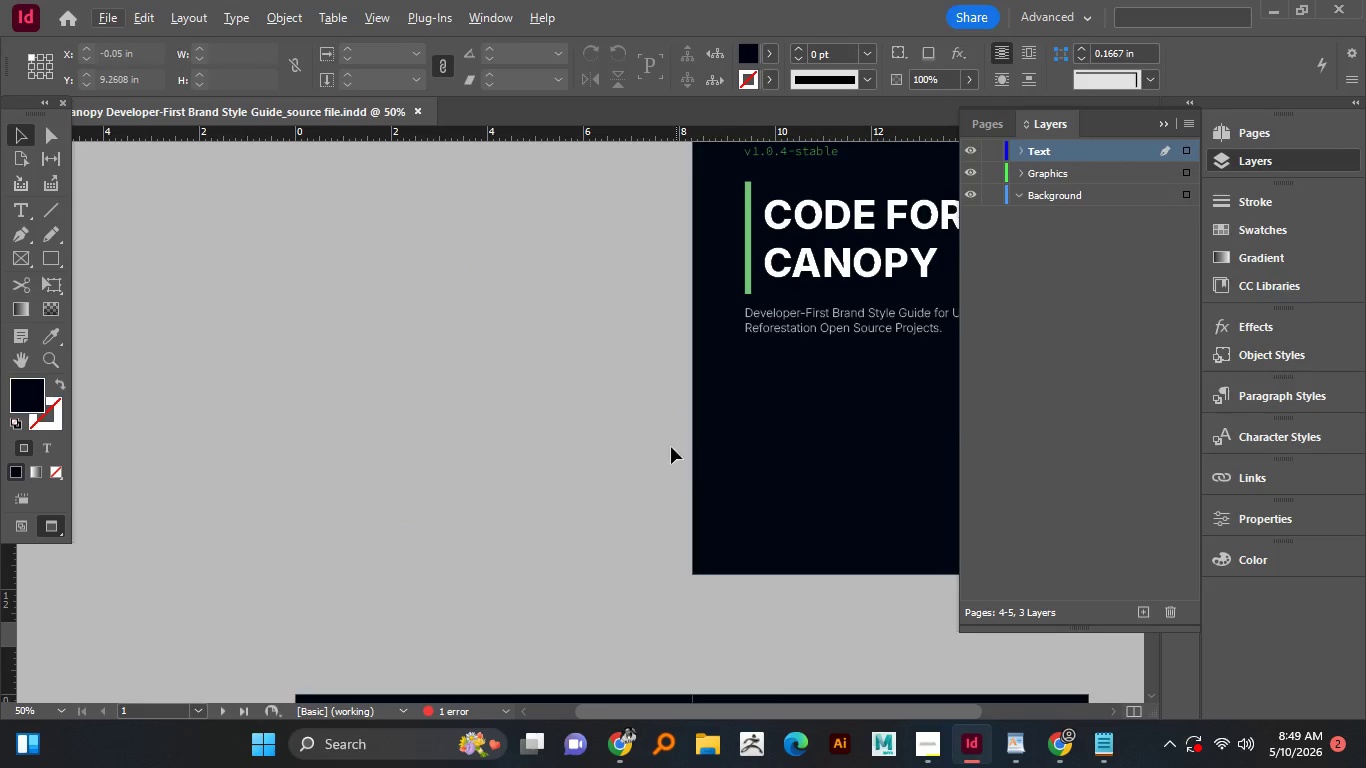 
hold_key(key=Space, duration=1.33)
 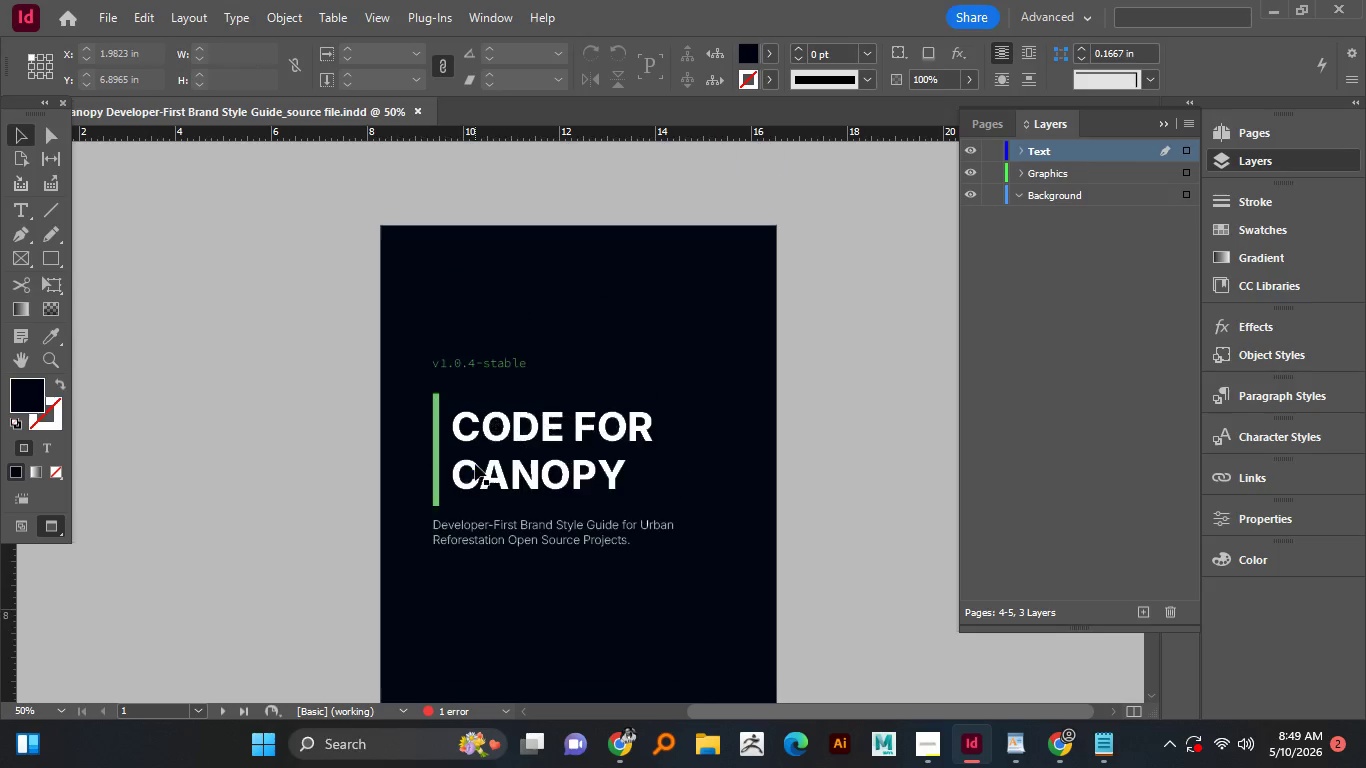 
left_click_drag(start_coordinate=[633, 398], to_coordinate=[376, 435])
 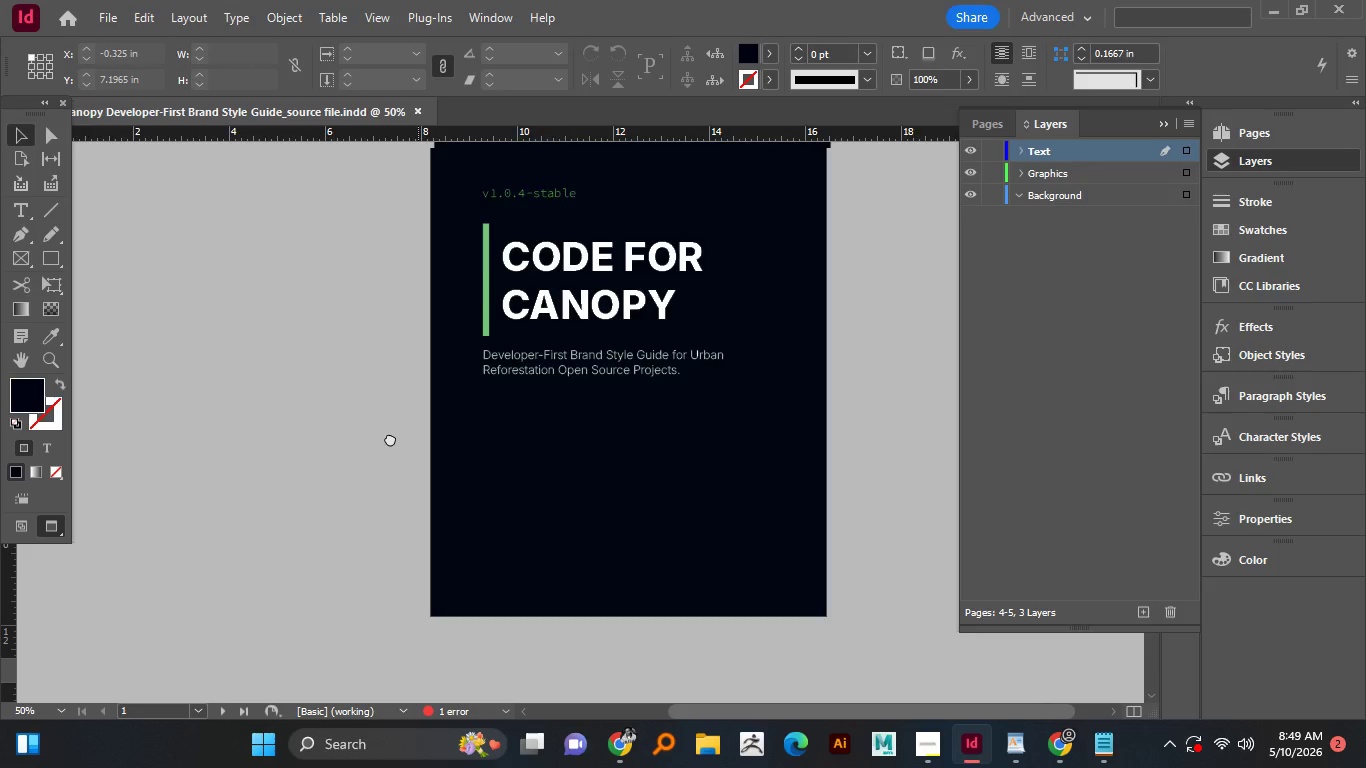 
left_click_drag(start_coordinate=[417, 396], to_coordinate=[364, 481])
 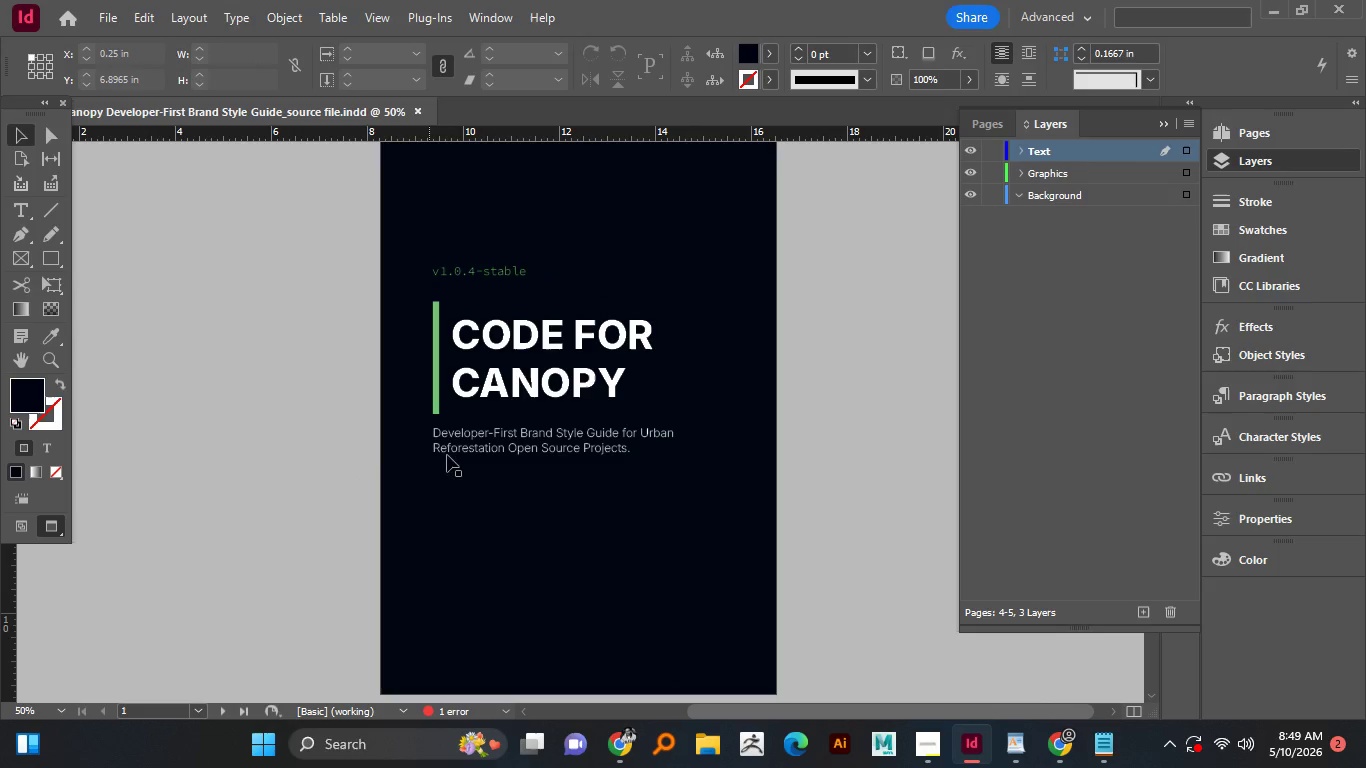 
hold_key(key=Space, duration=3.45)
 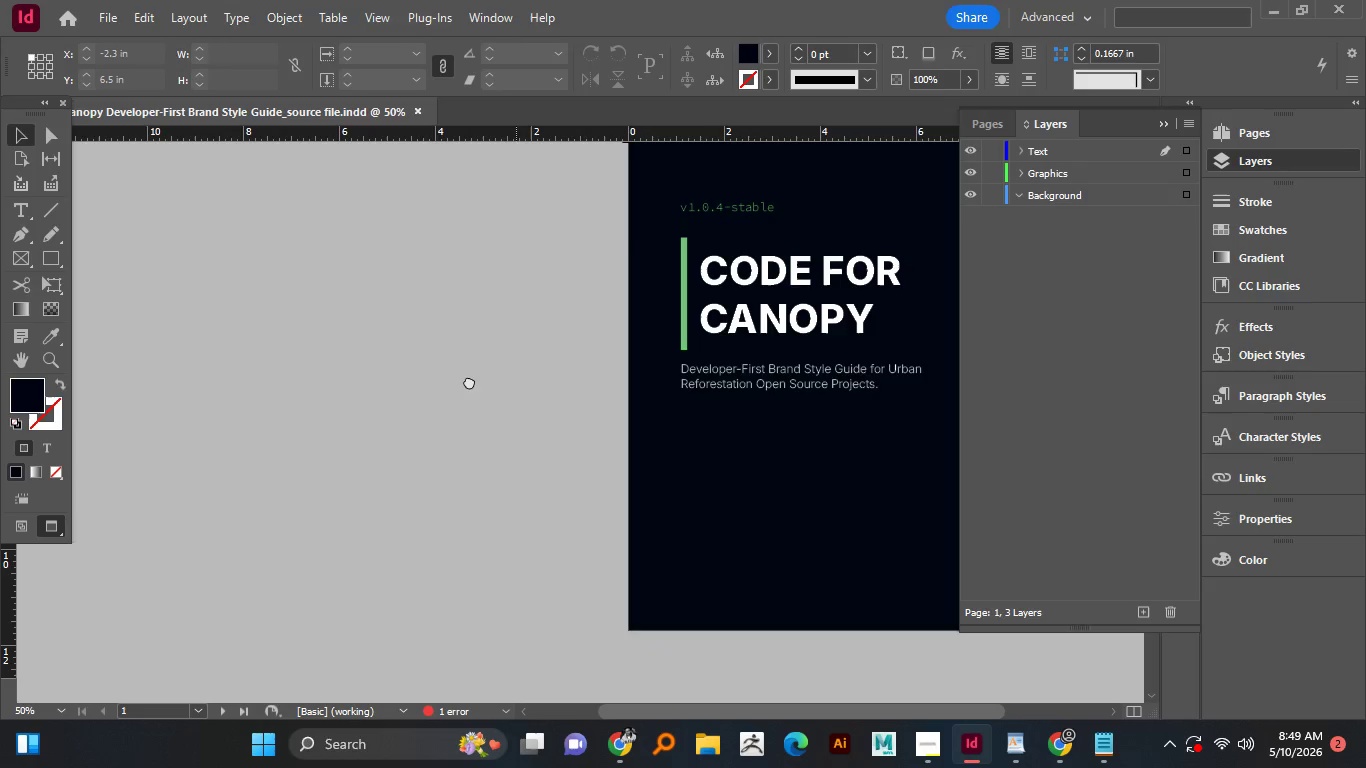 
scroll: coordinate [475, 464], scroll_direction: up, amount: 2.0
 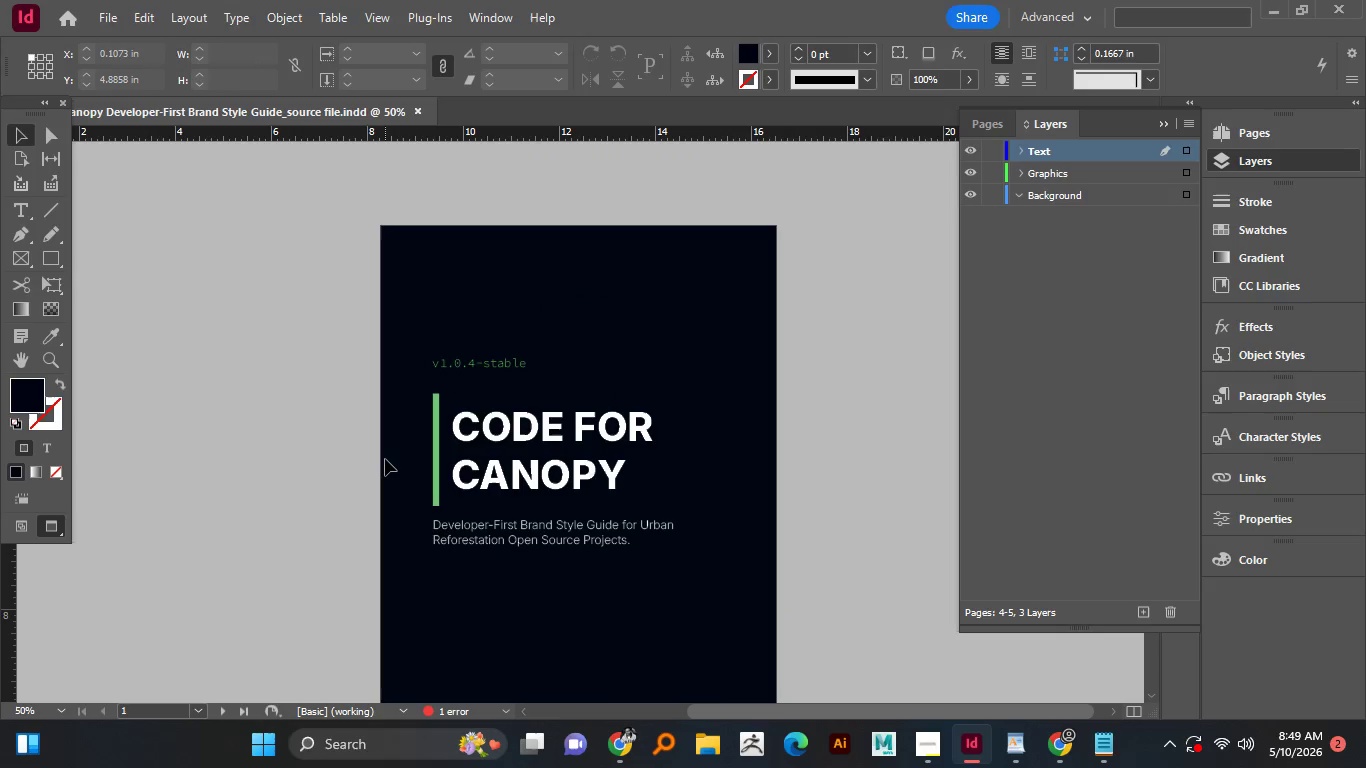 
left_click([385, 459])
 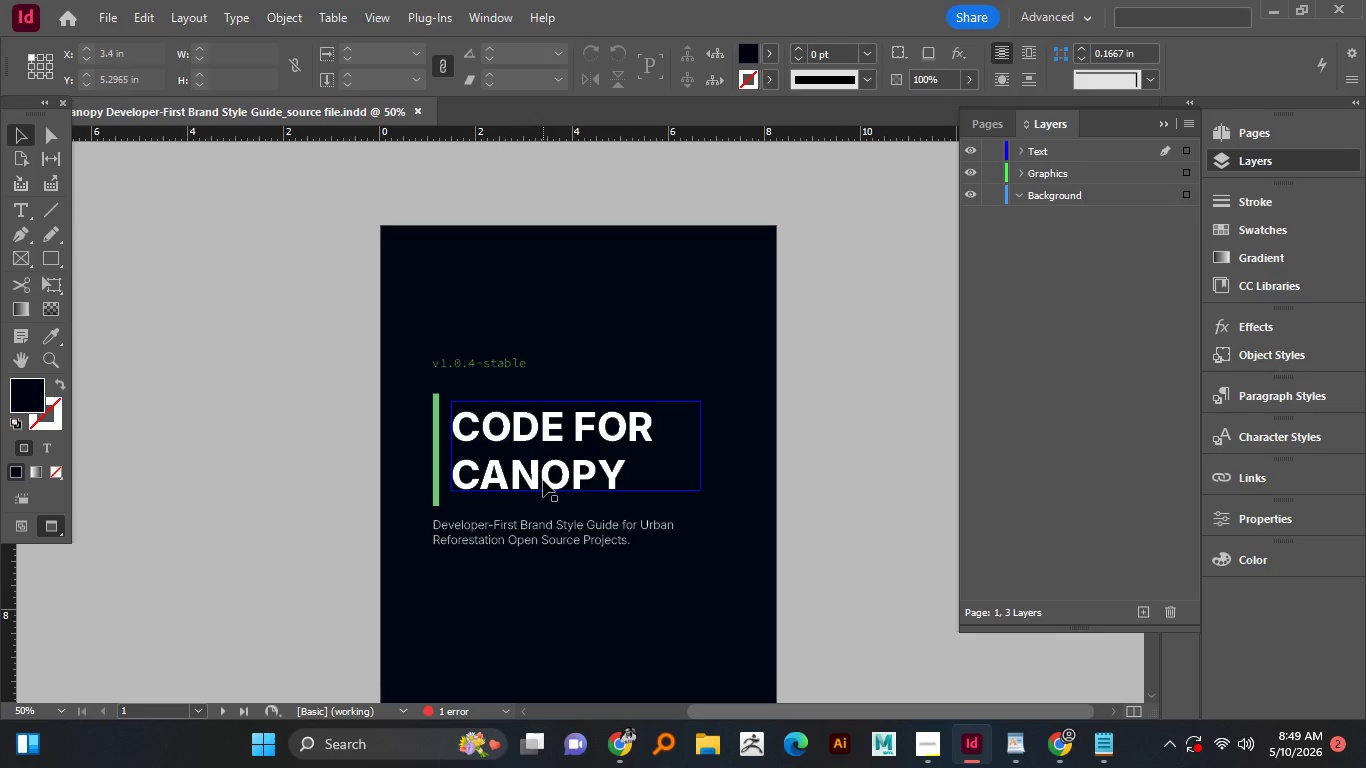 
scroll: coordinate [543, 480], scroll_direction: down, amount: 2.0
 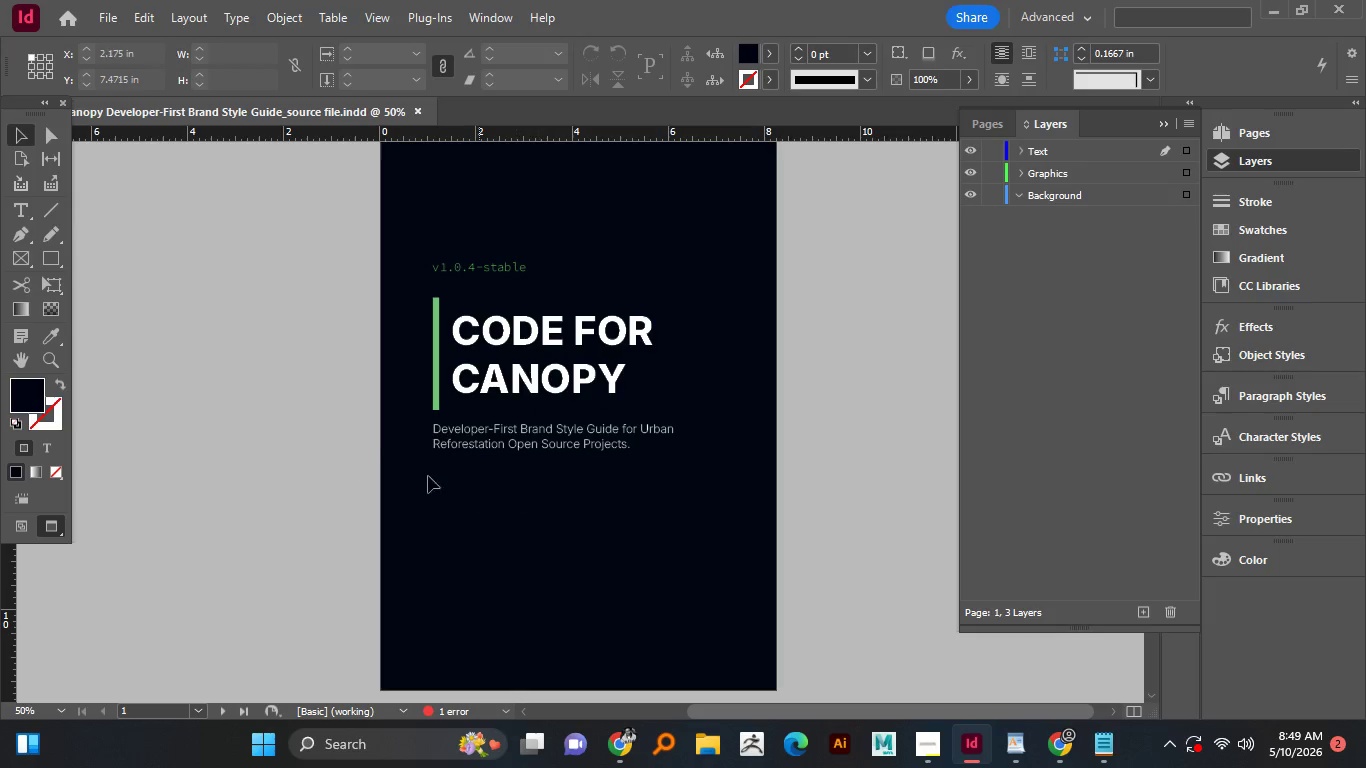 
hold_key(key=Space, duration=0.84)
 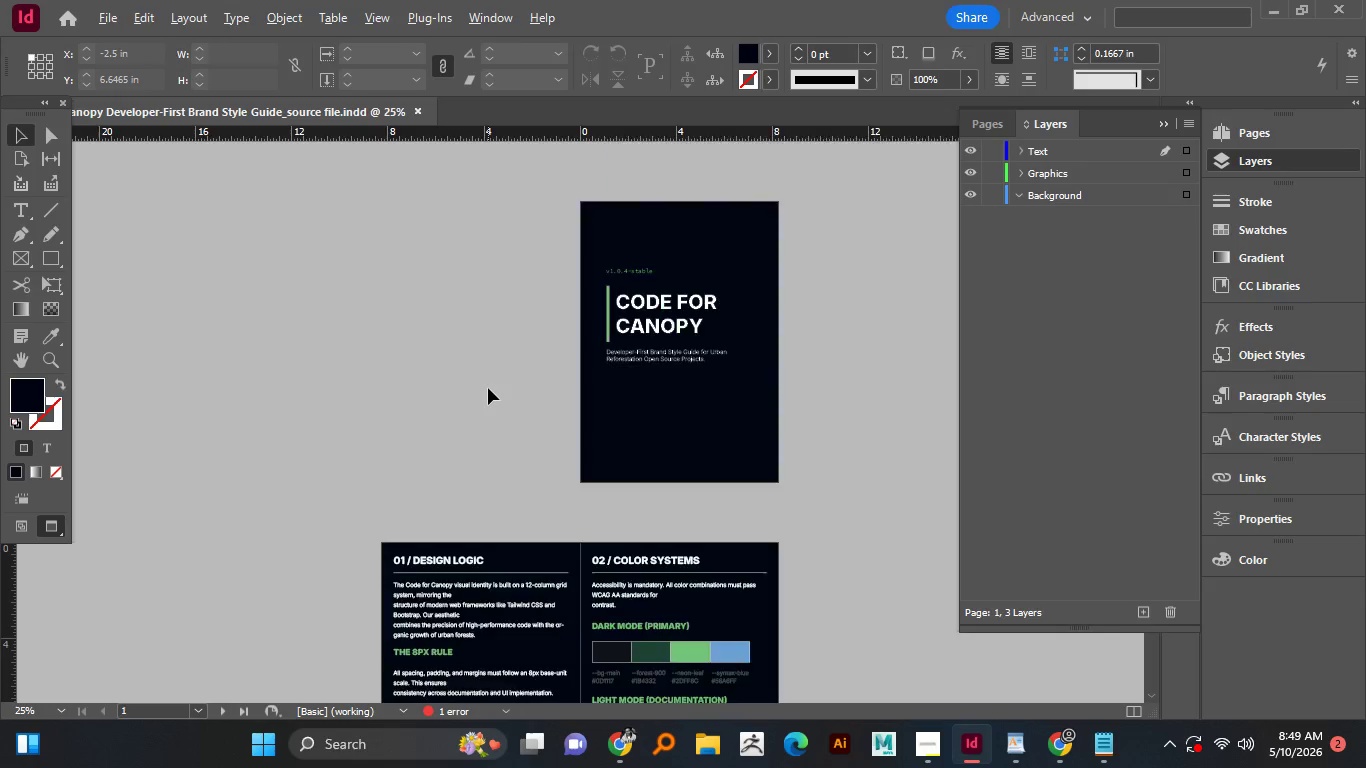 
left_click_drag(start_coordinate=[346, 442], to_coordinate=[615, 383])
 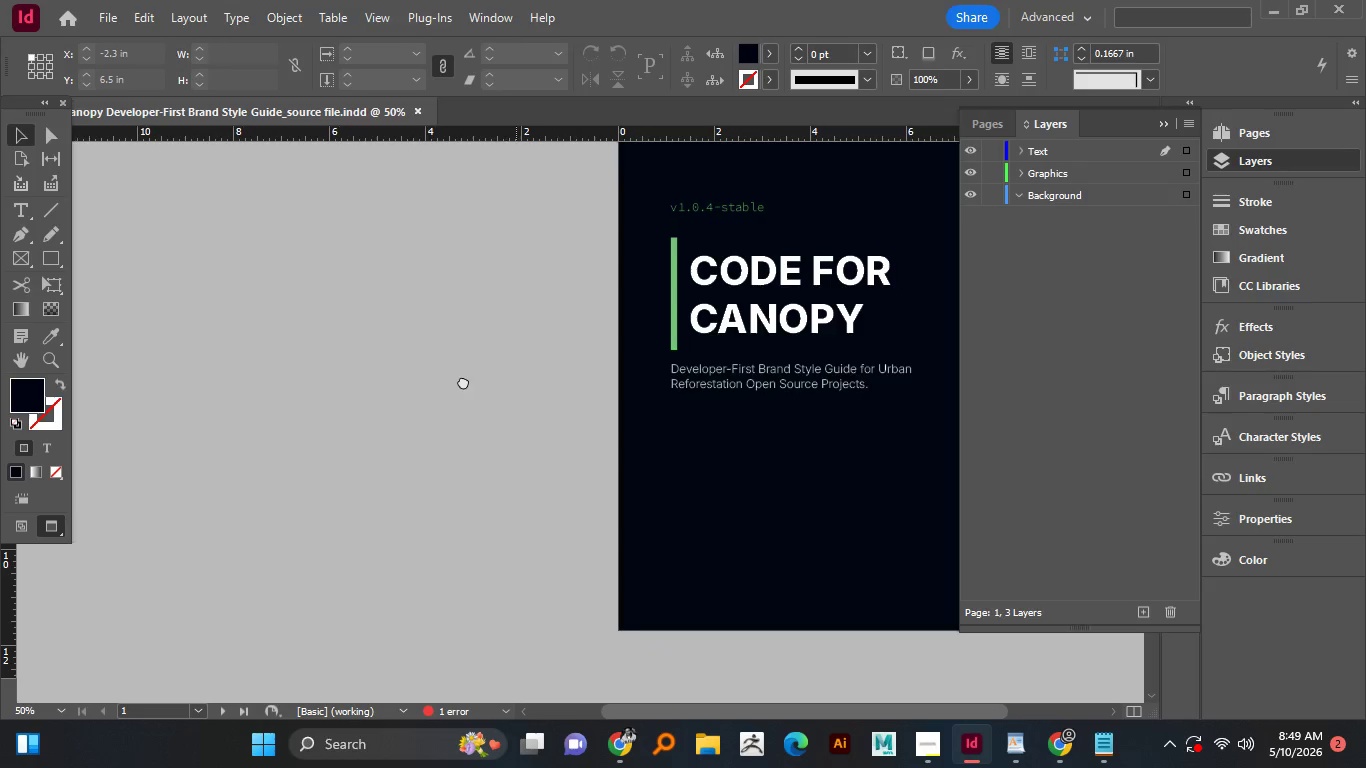 
left_click_drag(start_coordinate=[498, 381], to_coordinate=[459, 381])
 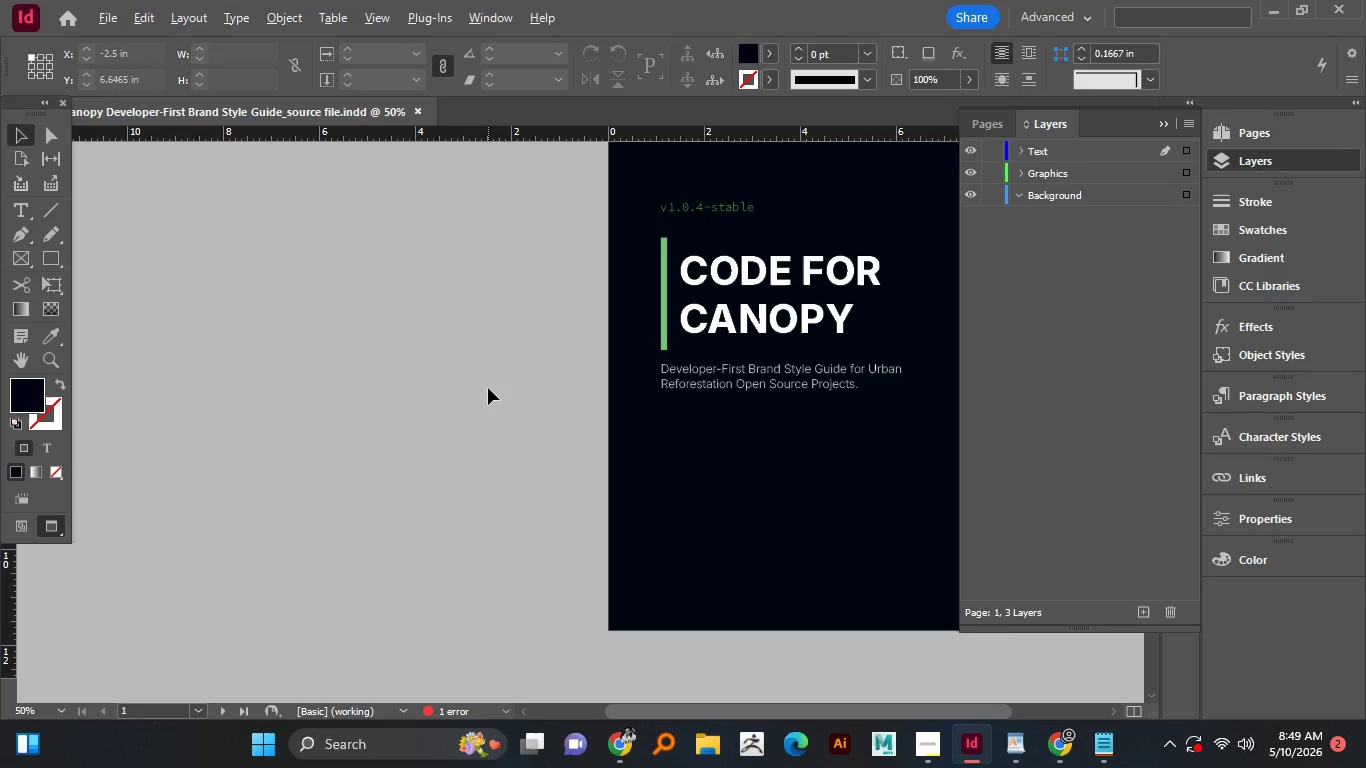 
hold_key(key=AltLeft, duration=0.45)
hold_key(key=AltLeft, duration=0.48)
scroll: coordinate [655, 426], scroll_direction: down, amount: 6.0
 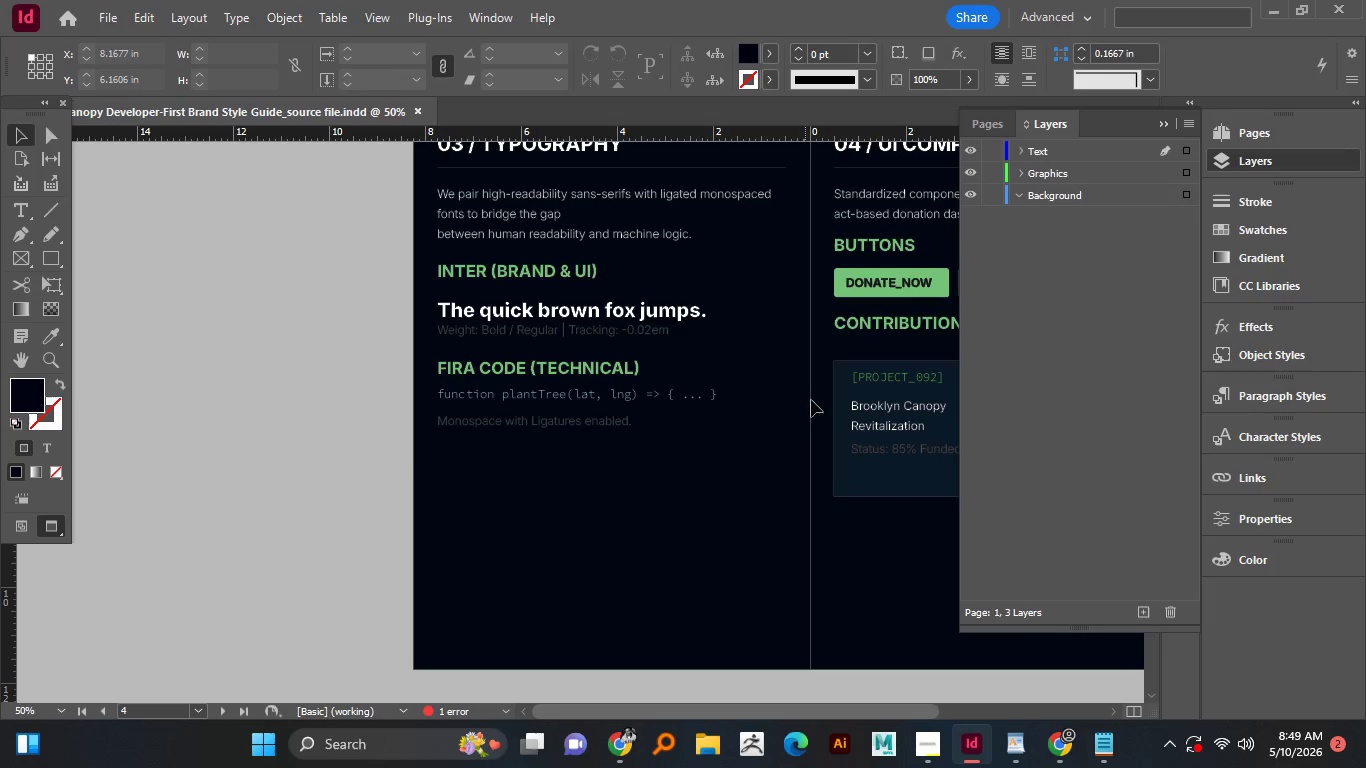 
hold_key(key=AltLeft, duration=0.64)
scroll: coordinate [577, 449], scroll_direction: down, amount: 1.0
 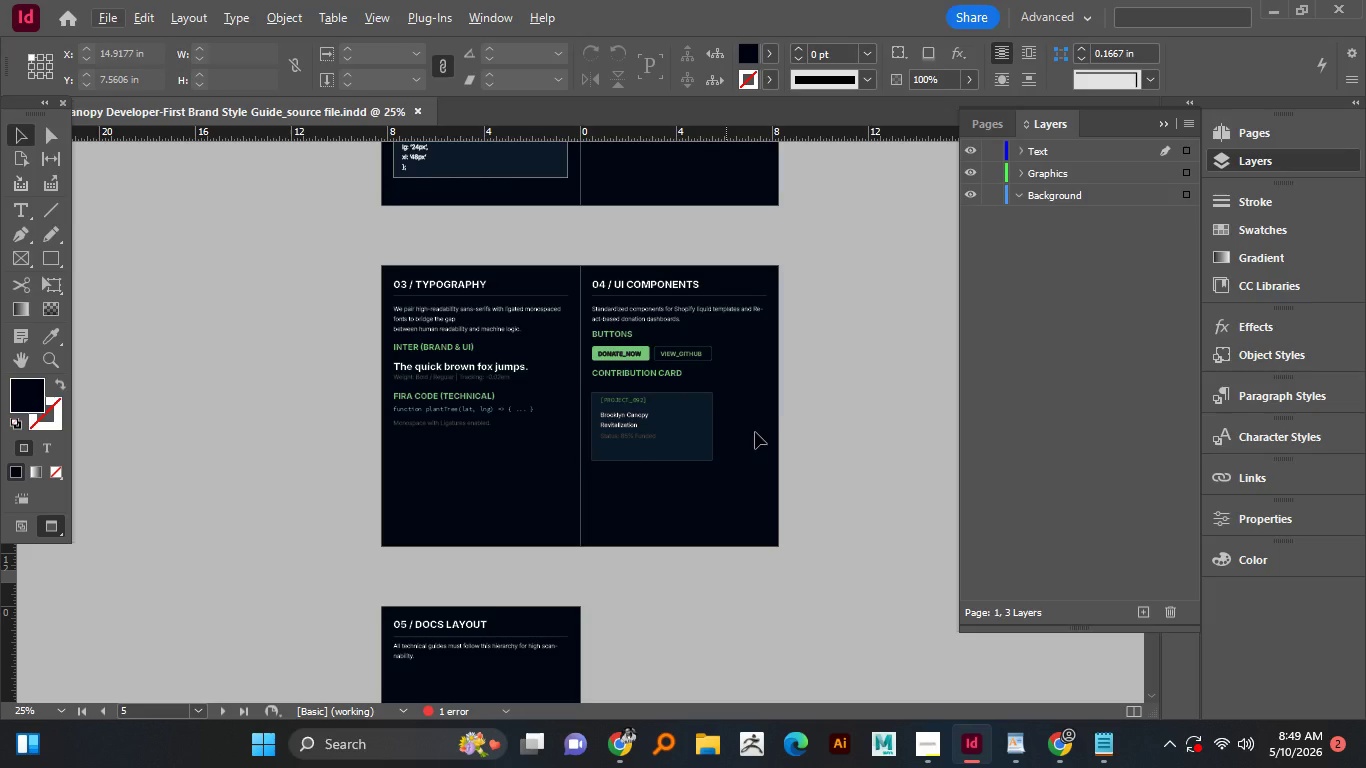 
hold_key(key=Space, duration=0.81)
 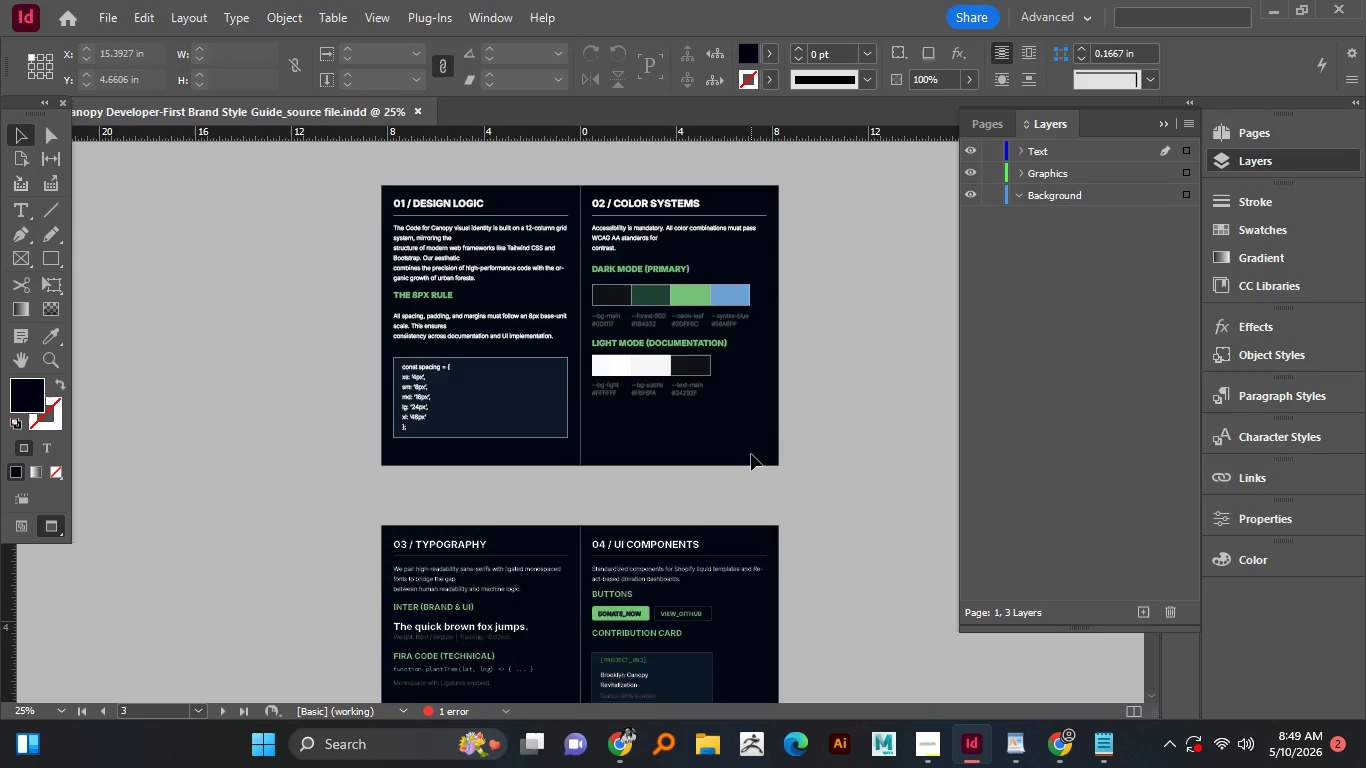 
left_click_drag(start_coordinate=[766, 425], to_coordinate=[705, 455])
 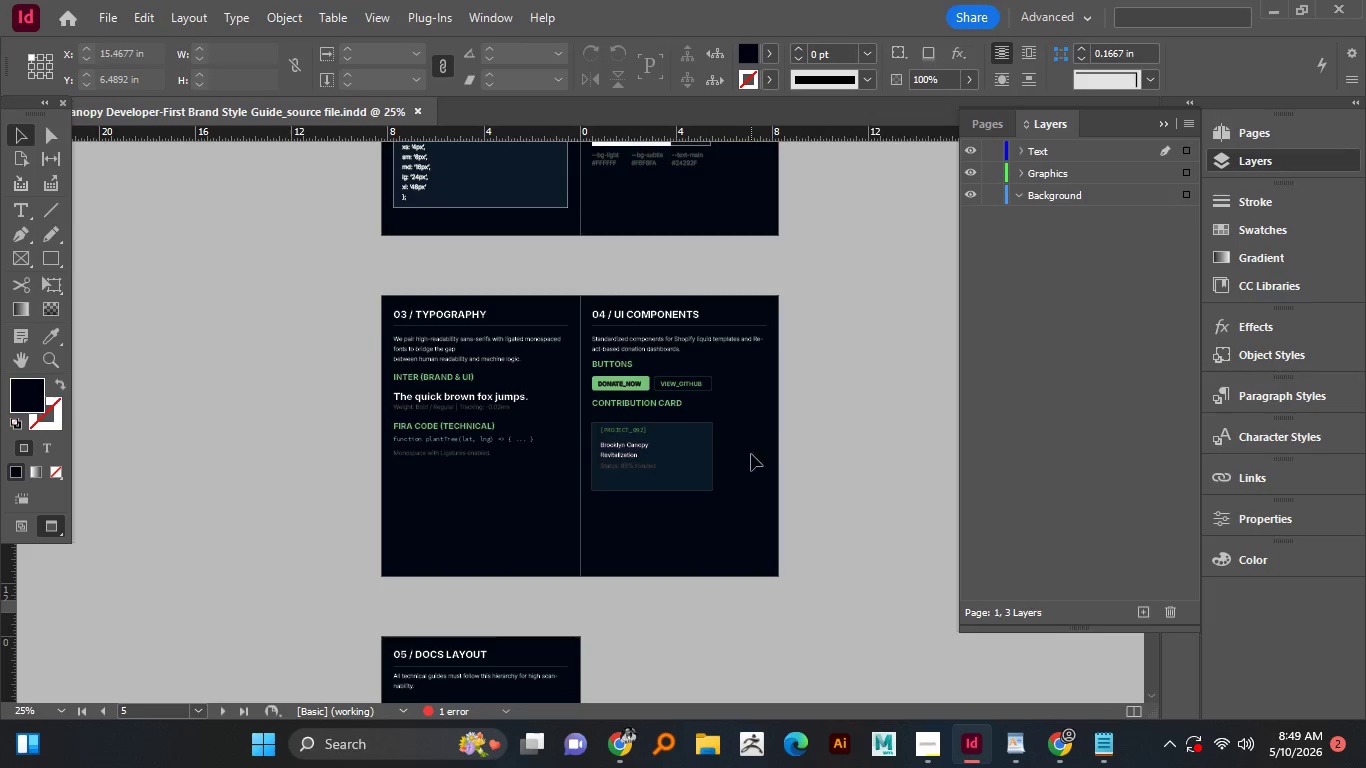 
scroll: coordinate [751, 454], scroll_direction: up, amount: 8.0
 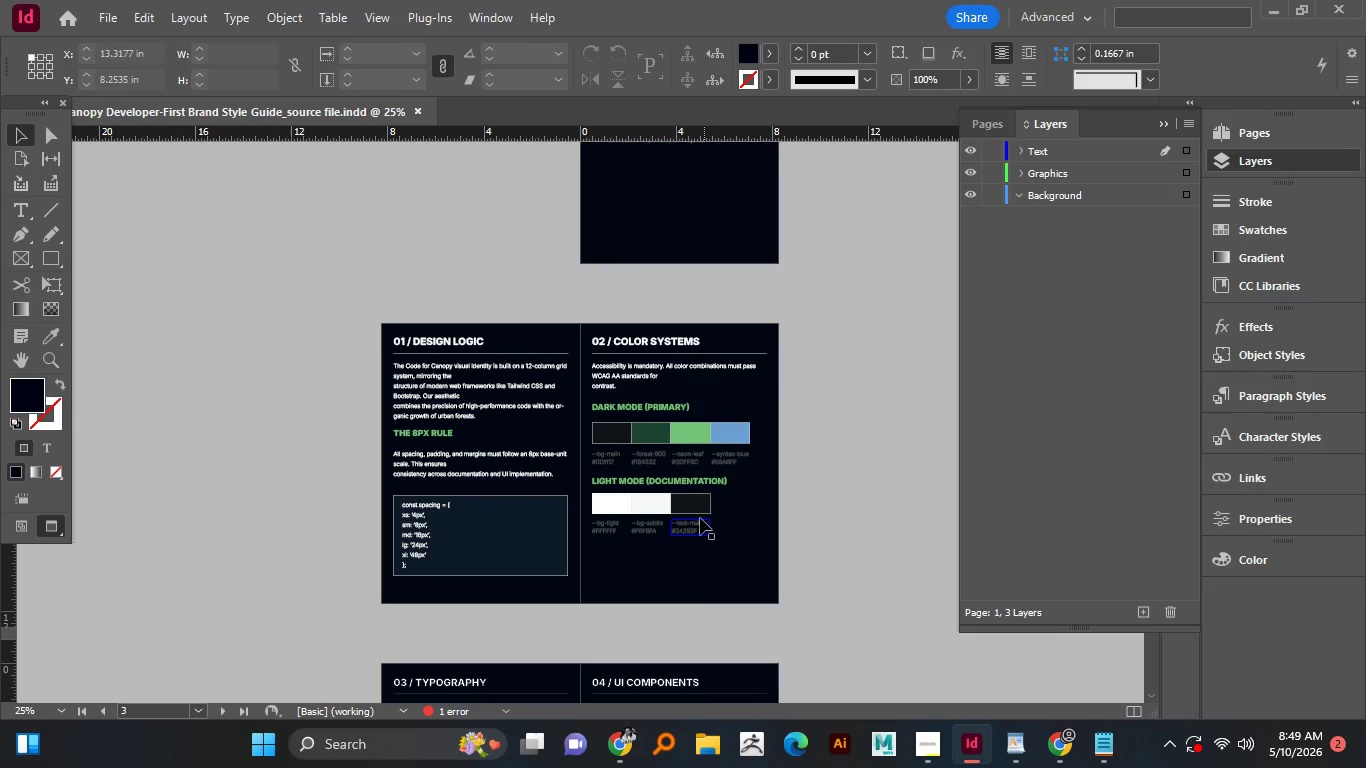 
left_click([687, 509])
 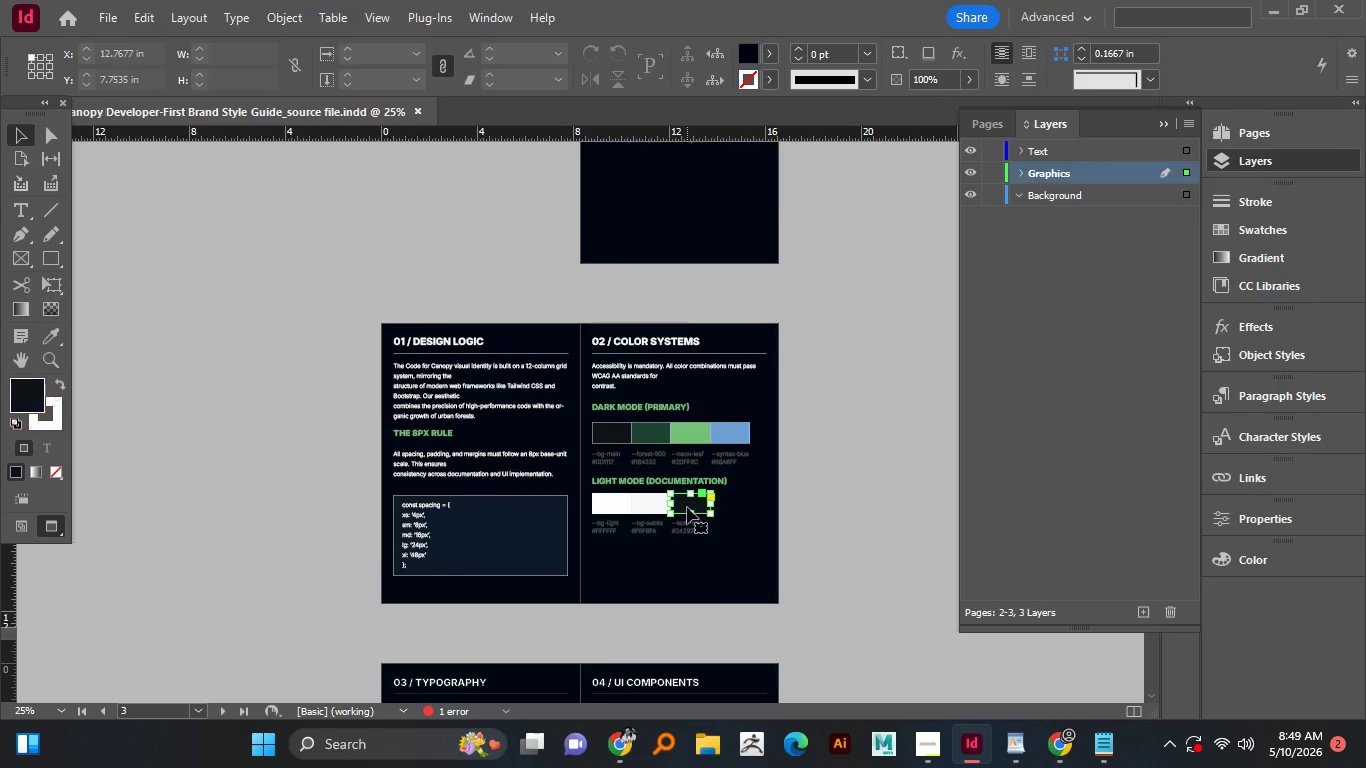 
scroll: coordinate [686, 503], scroll_direction: down, amount: 5.0
 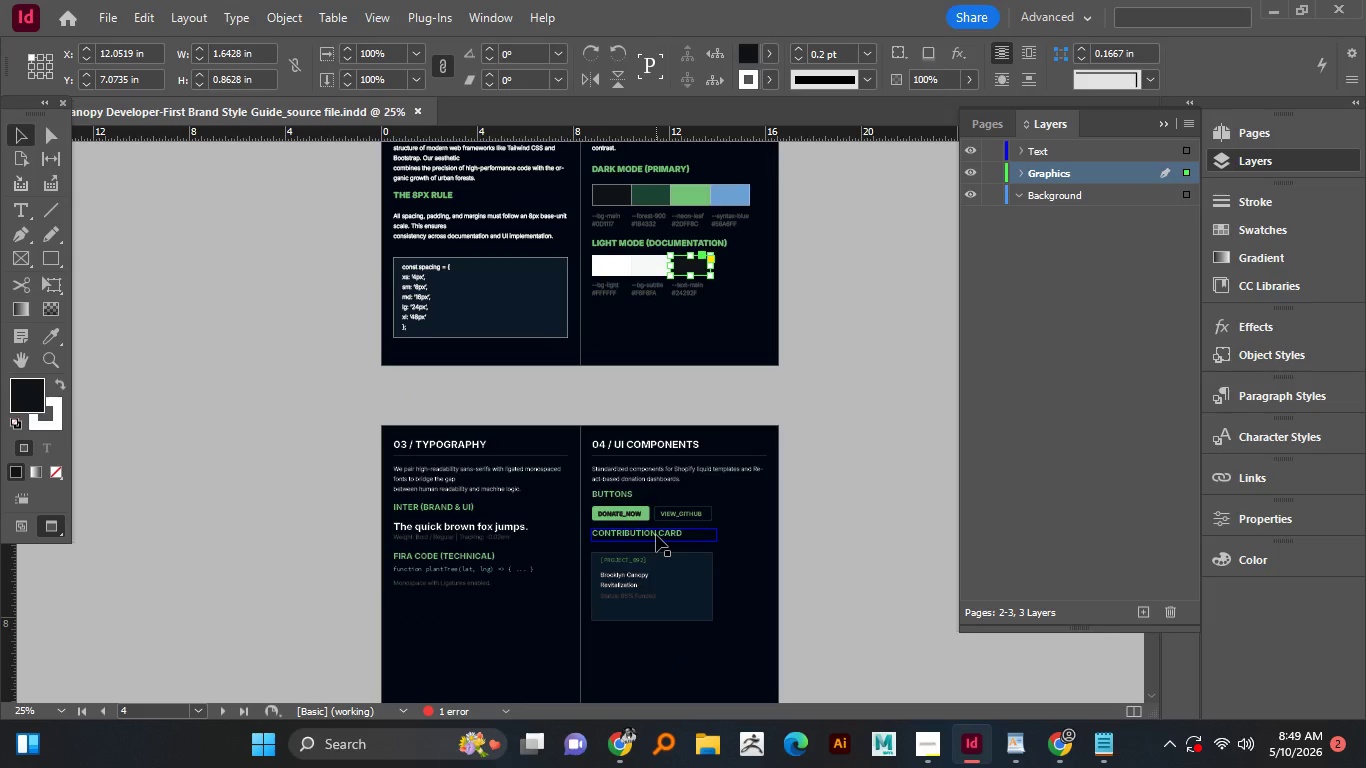 
left_click([656, 535])
 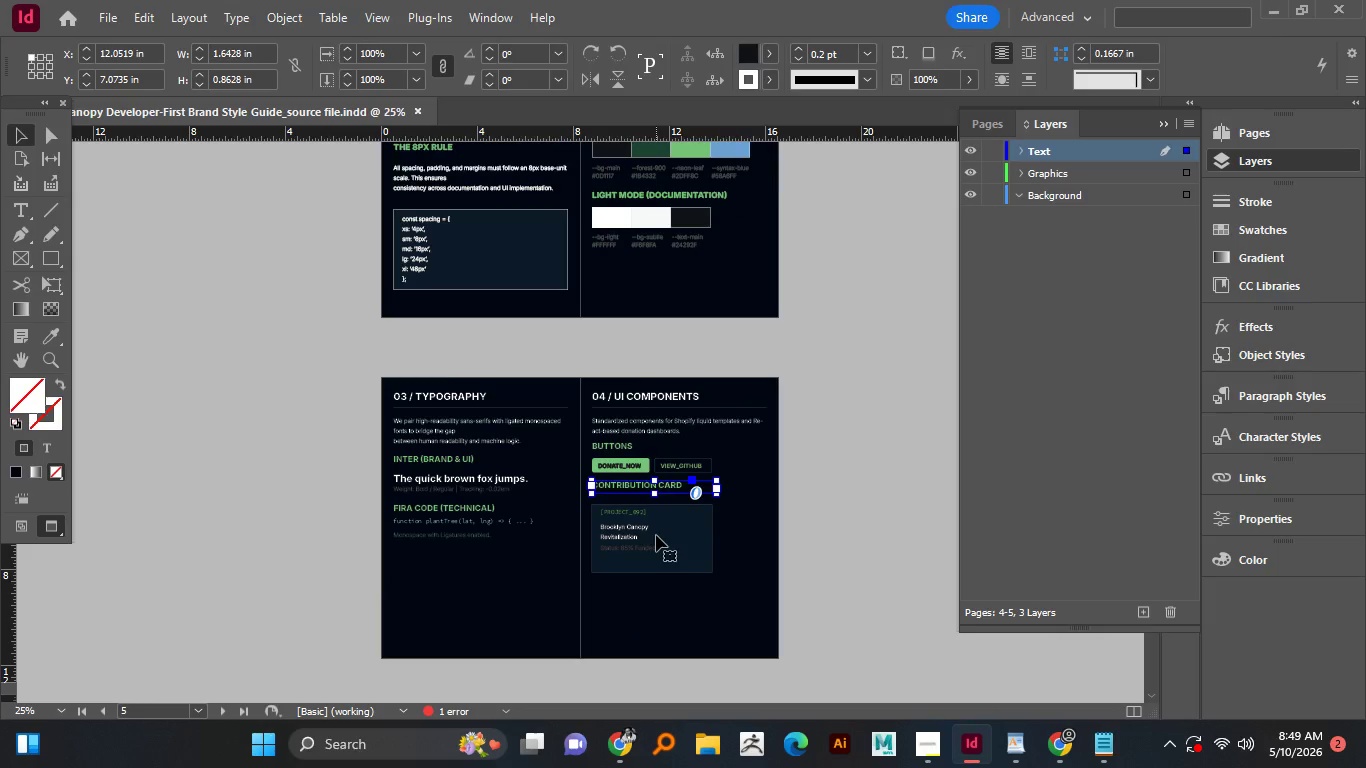 
left_click([515, 478])
 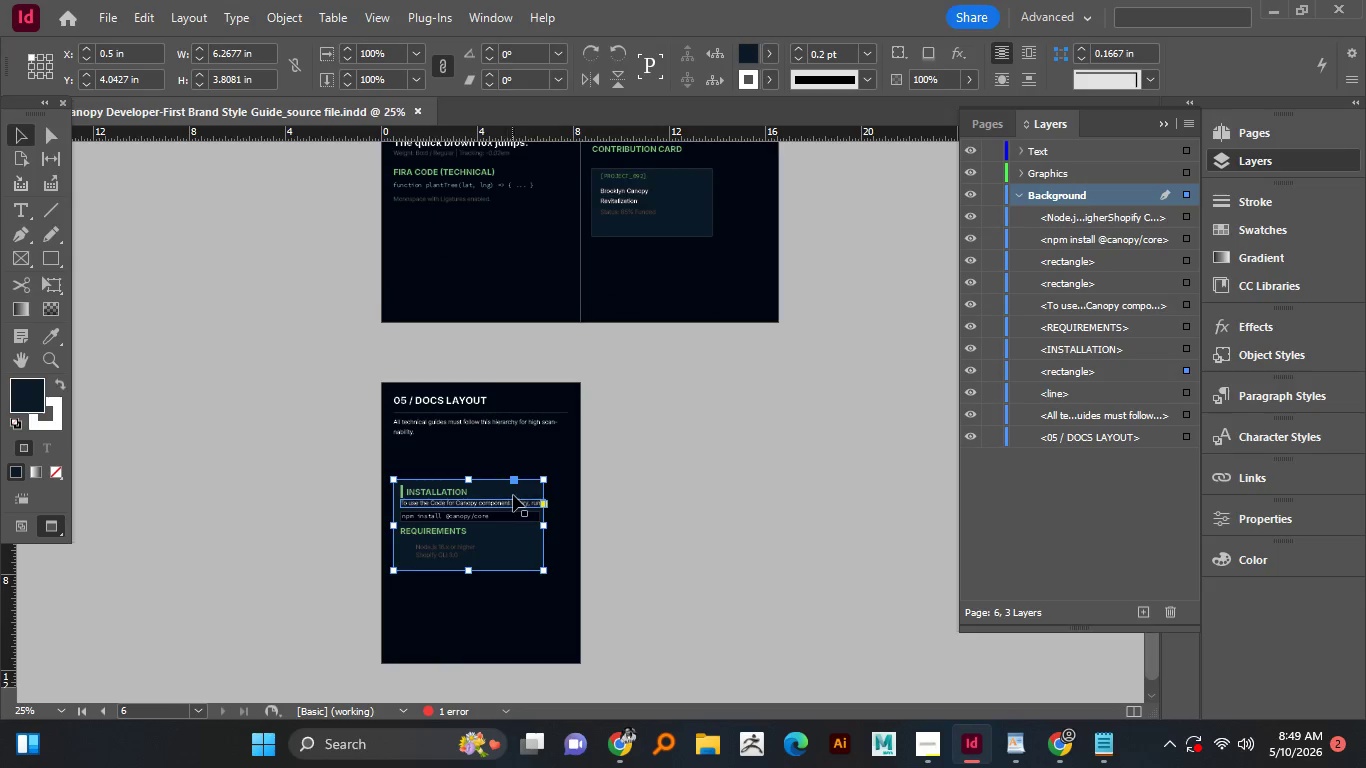 
scroll: coordinate [513, 495], scroll_direction: down, amount: 10.0
 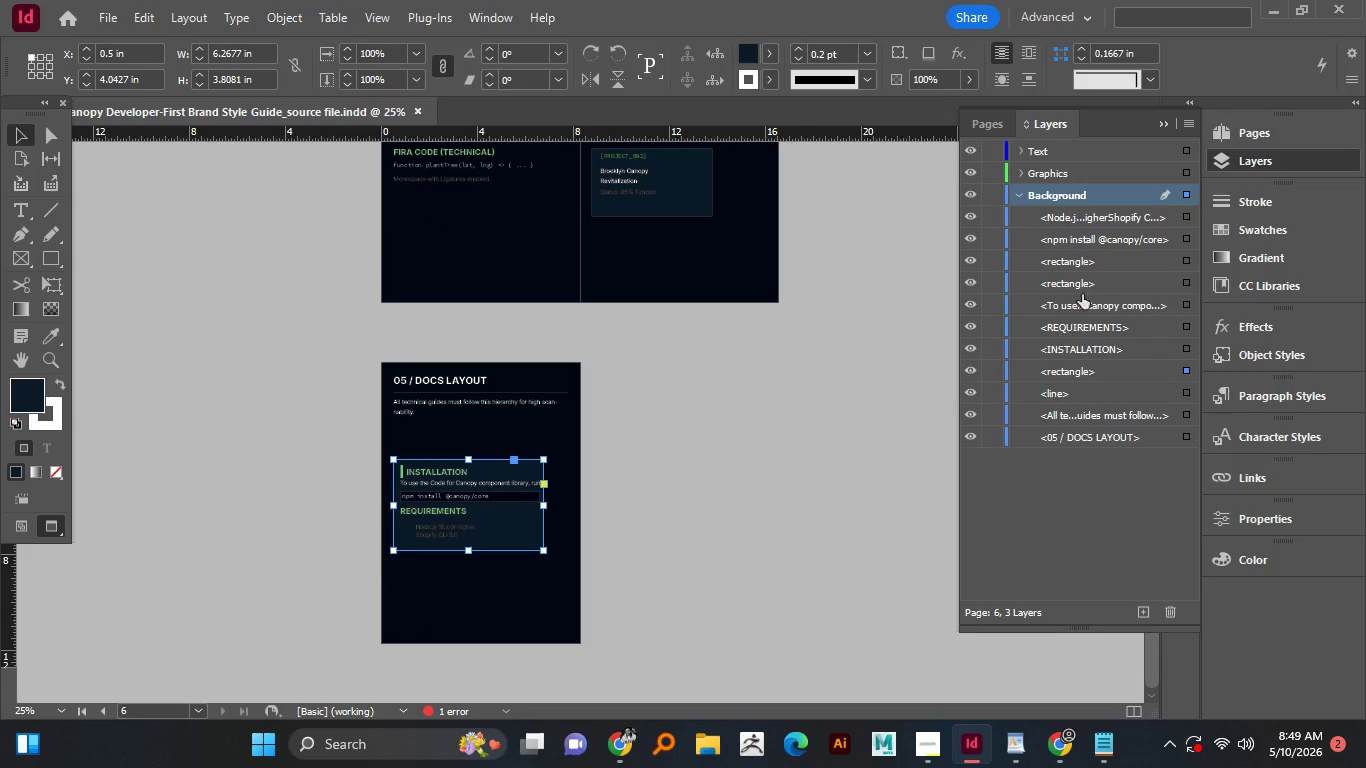 
left_click([1082, 260])
 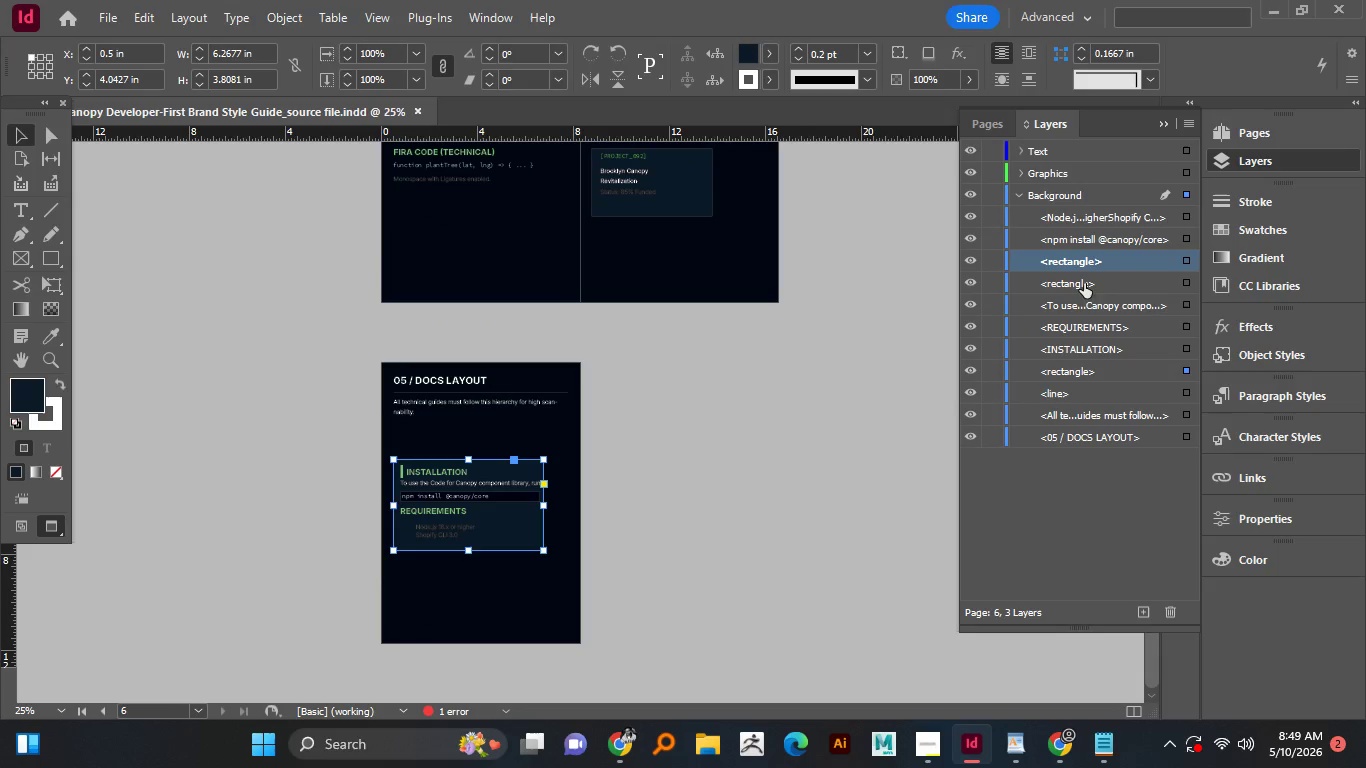 
hold_key(key=ControlLeft, duration=1.51)
left_click([1084, 369])
 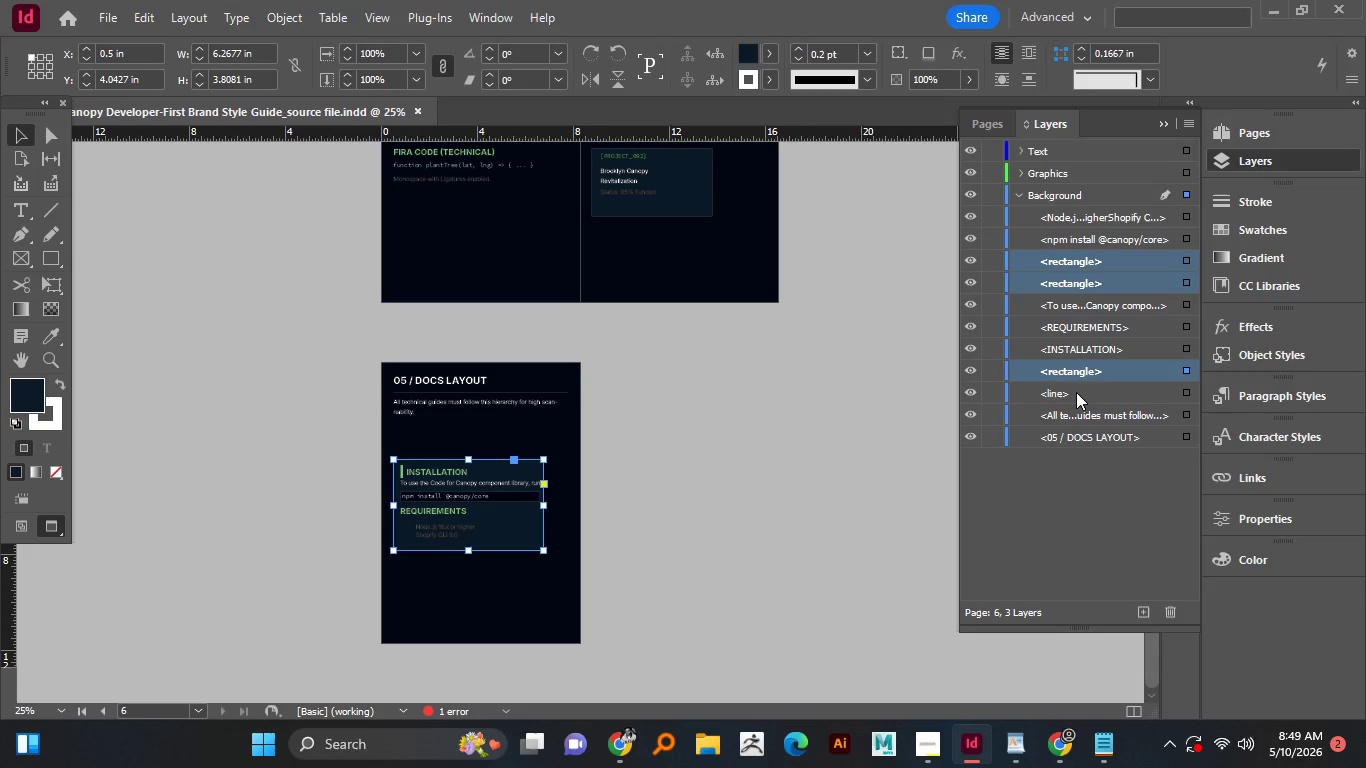 
hold_key(key=ControlLeft, duration=0.44)
left_click([1076, 392])
 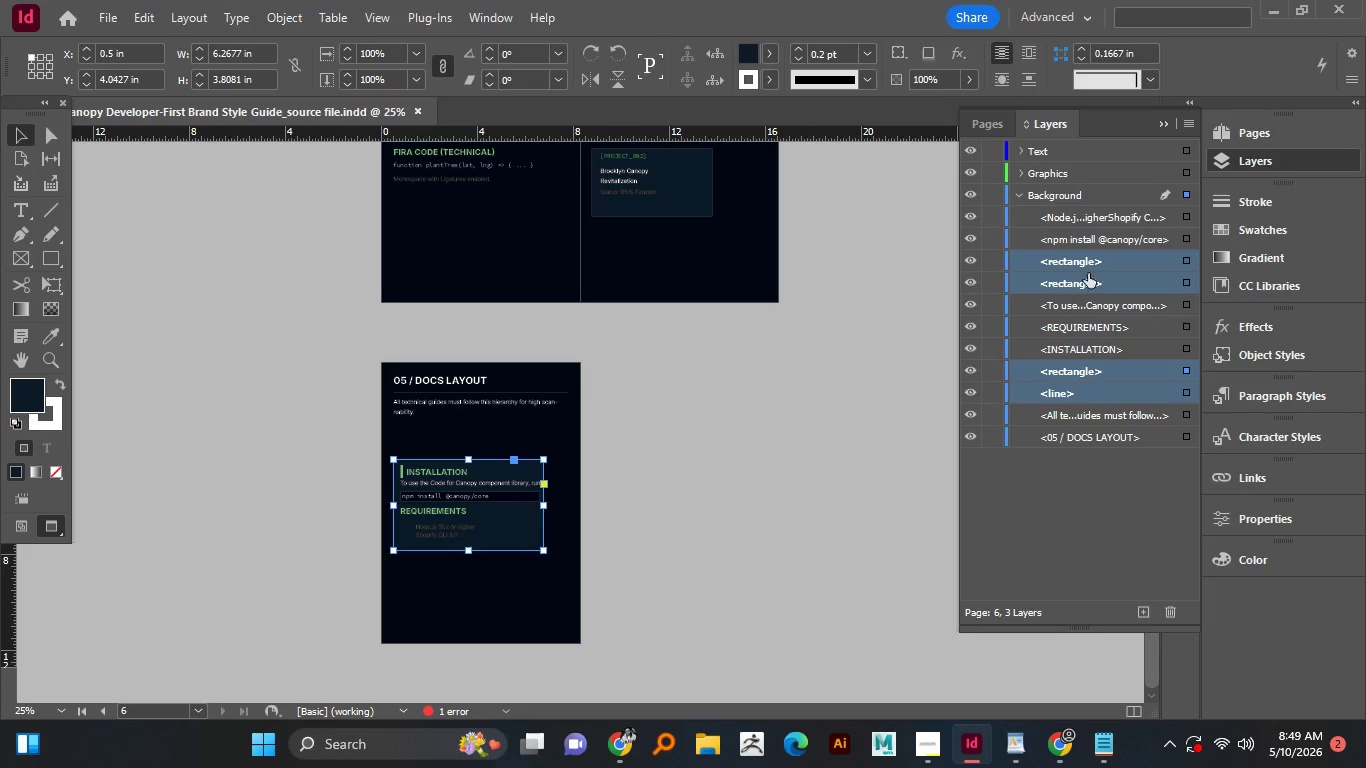 
left_click_drag(start_coordinate=[1089, 267], to_coordinate=[1078, 182])
 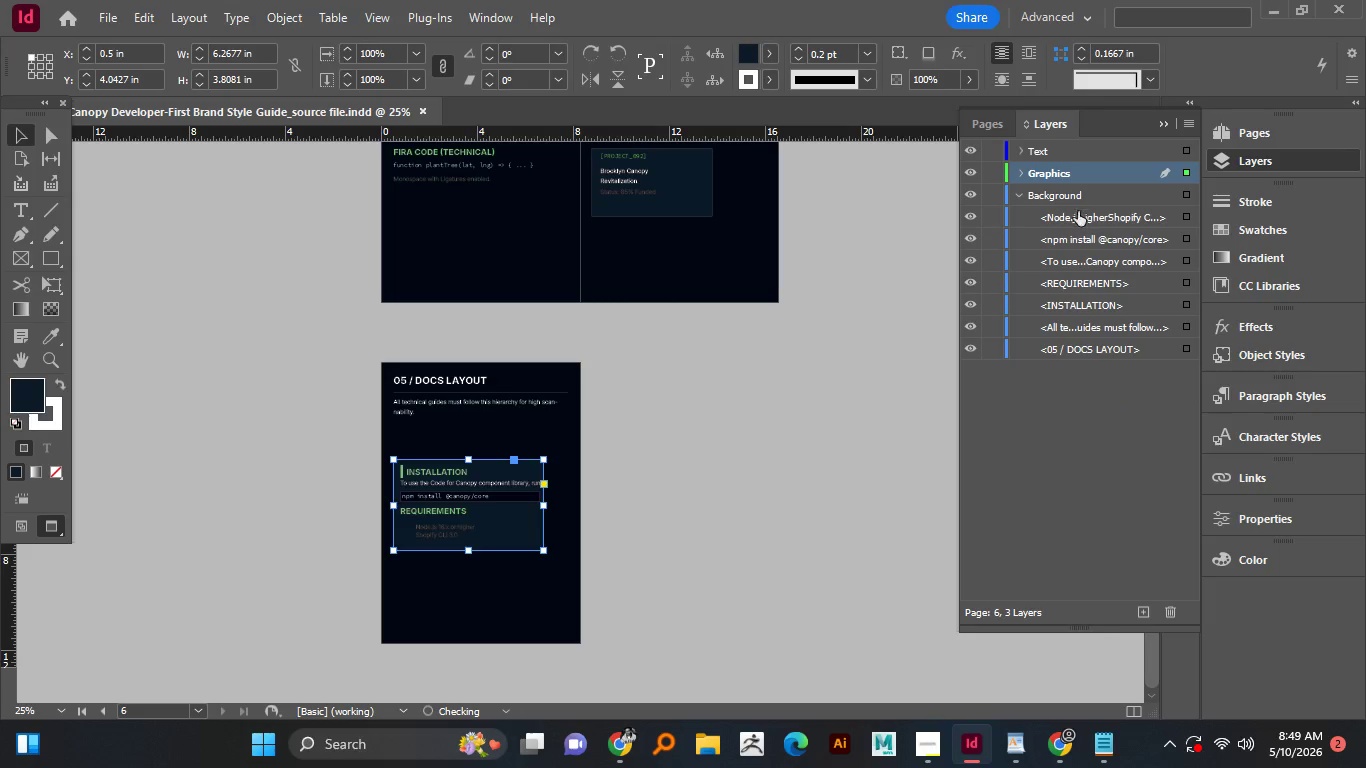 
left_click([1078, 215])
 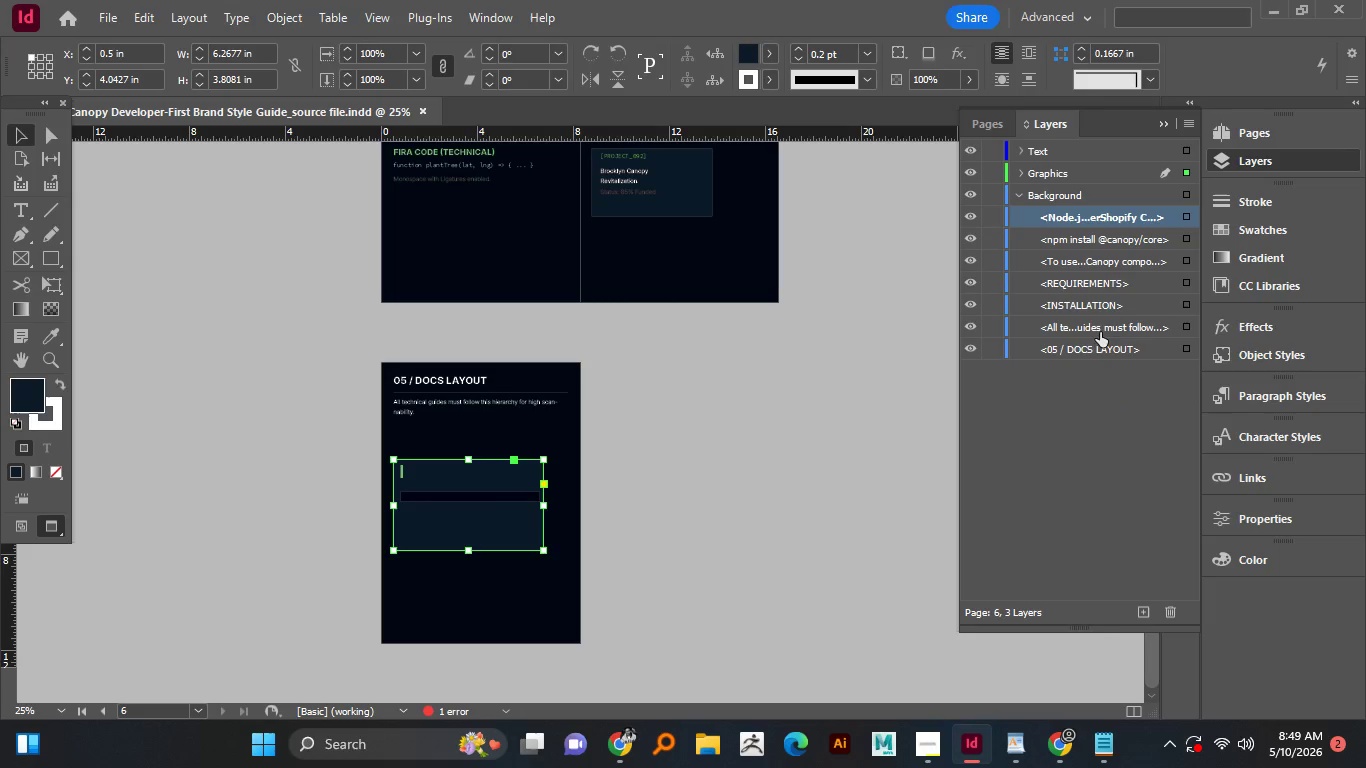 
hold_key(key=ShiftLeft, duration=0.83)
 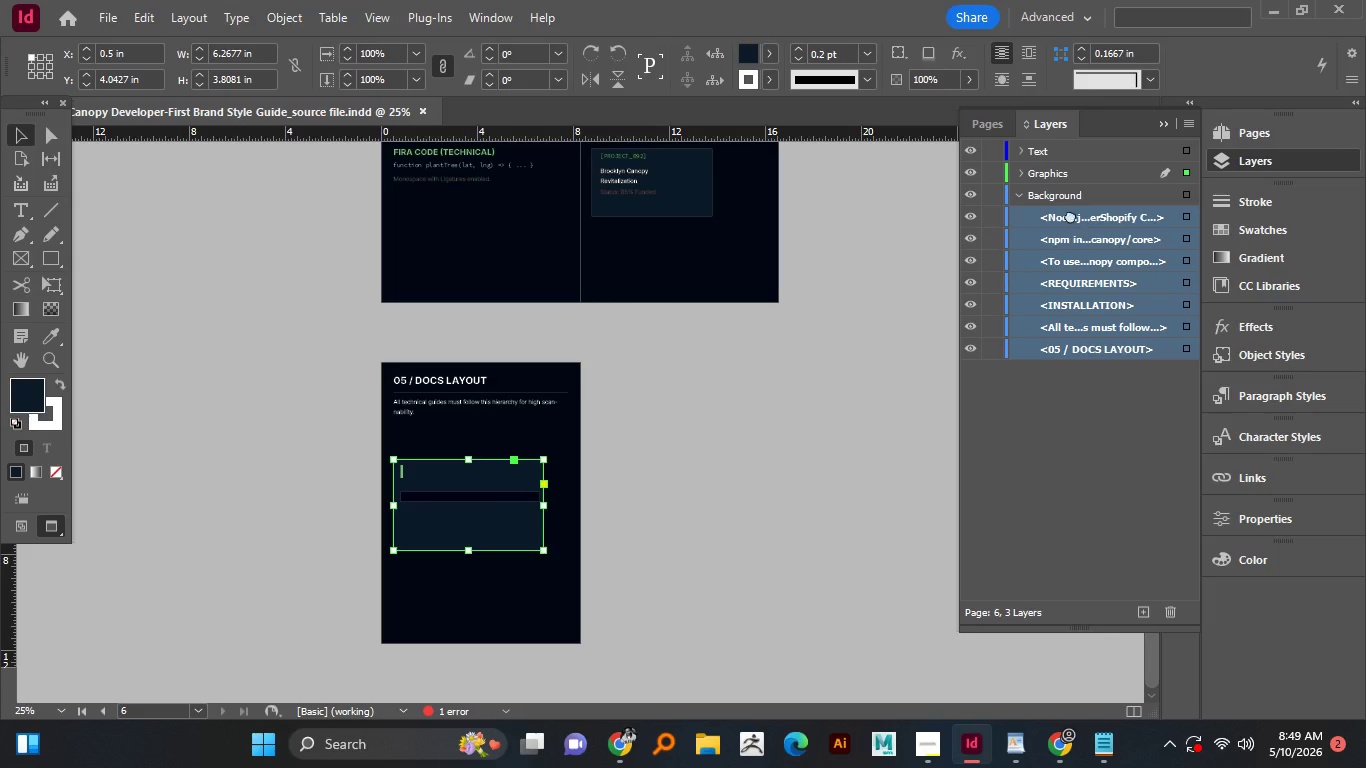 
left_click_drag(start_coordinate=[1069, 221], to_coordinate=[1072, 168])
 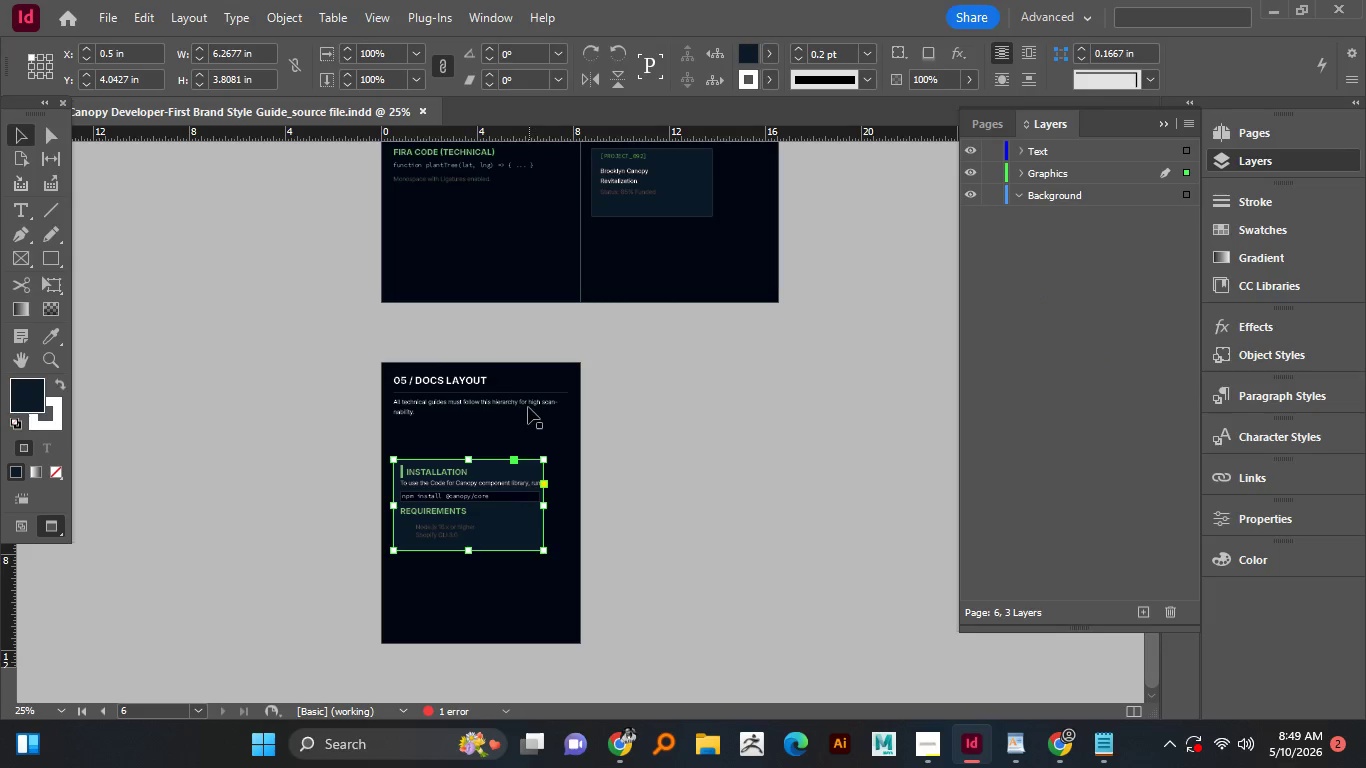 
left_click([528, 407])
 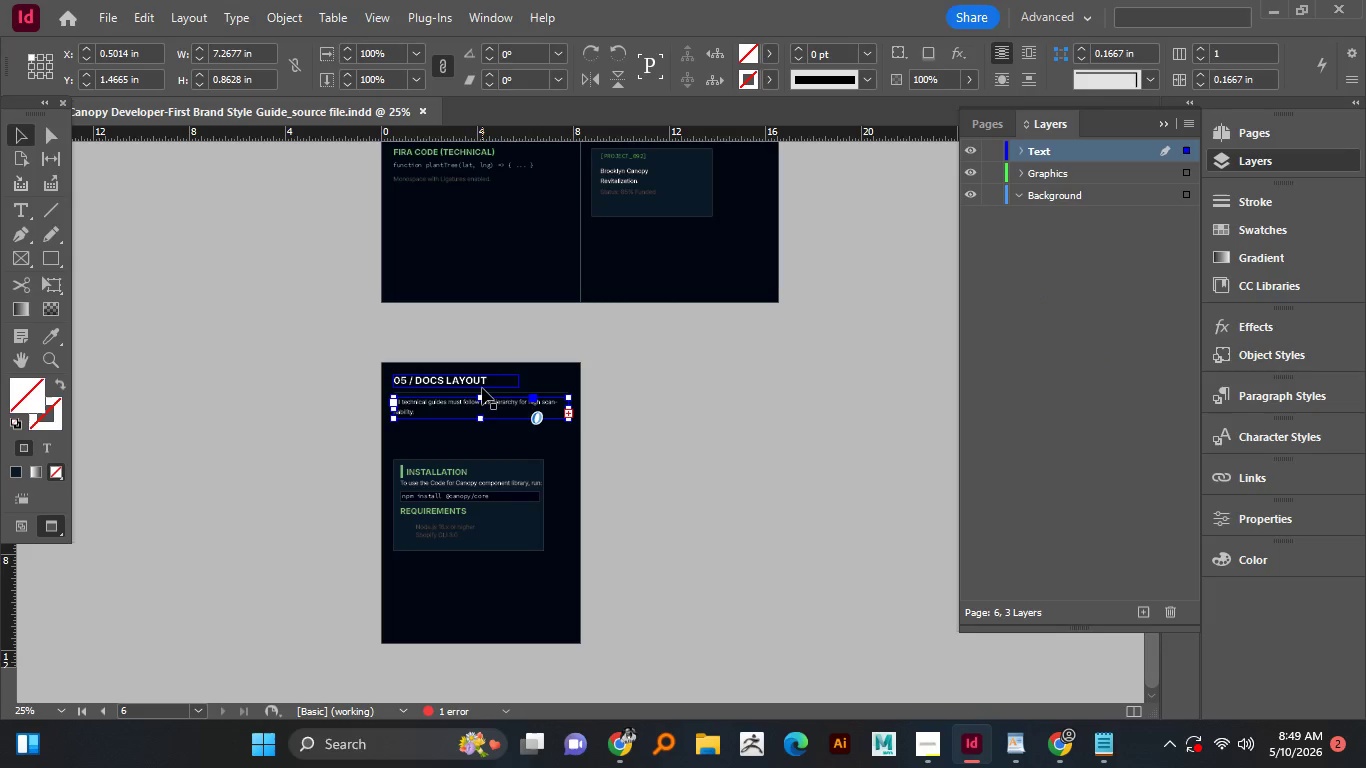 
left_click([482, 388])
 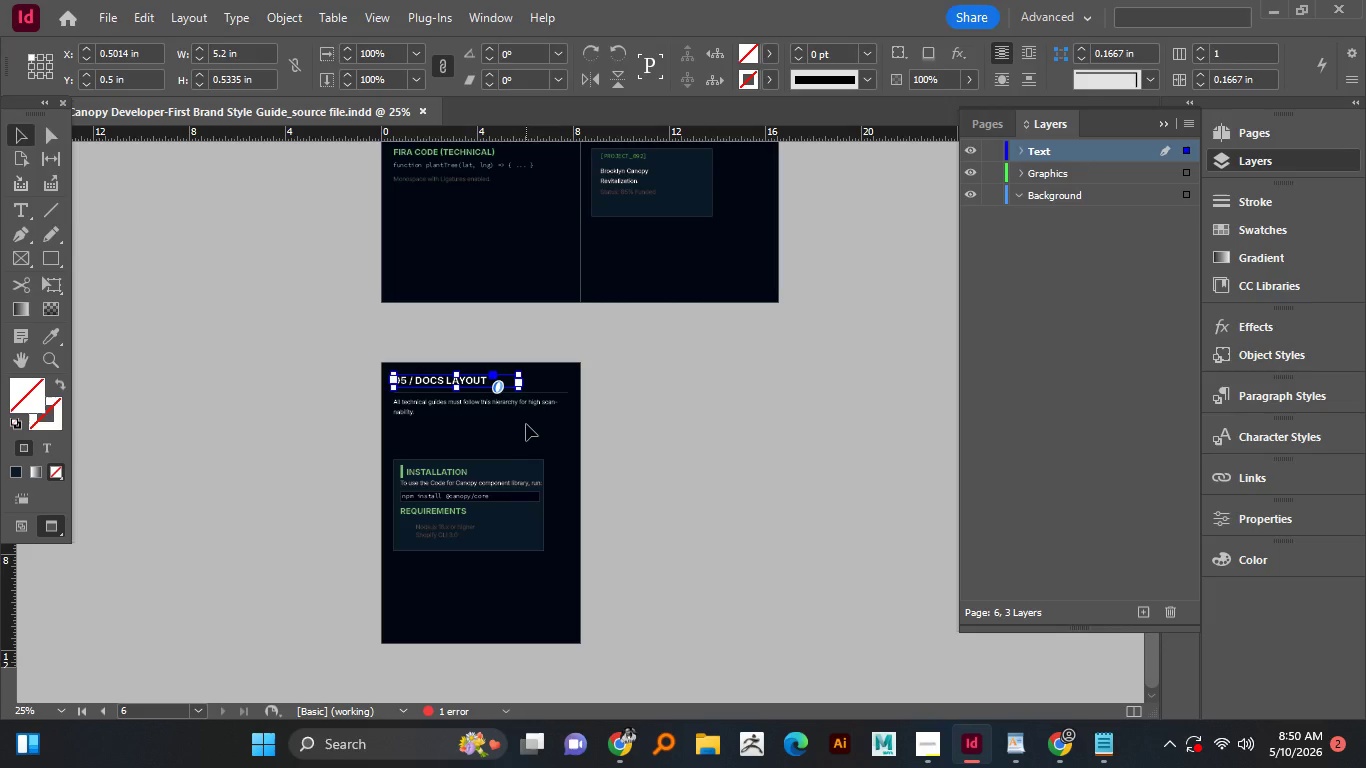 
hold_key(key=AltLeft, duration=1.52)
scroll: coordinate [481, 384], scroll_direction: up, amount: 3.0
 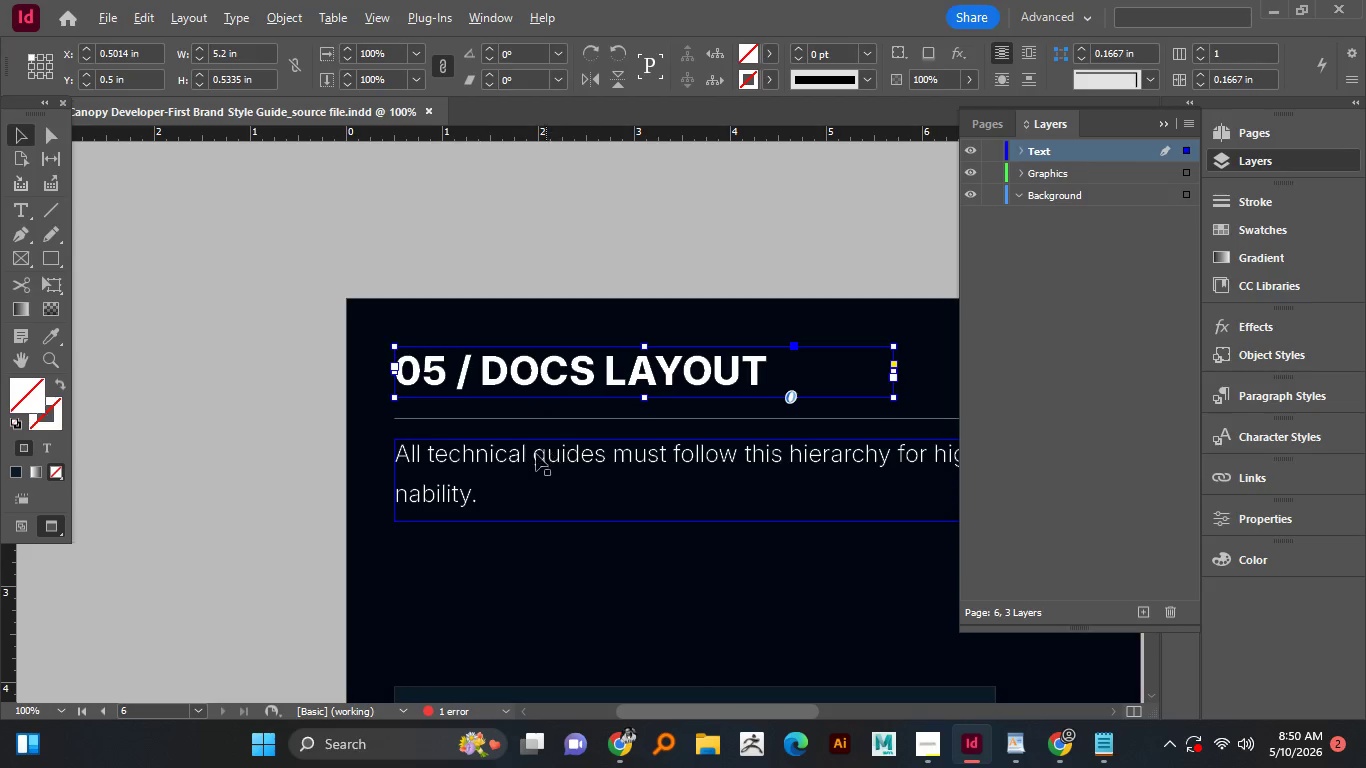 
key(Alt+AltLeft)
 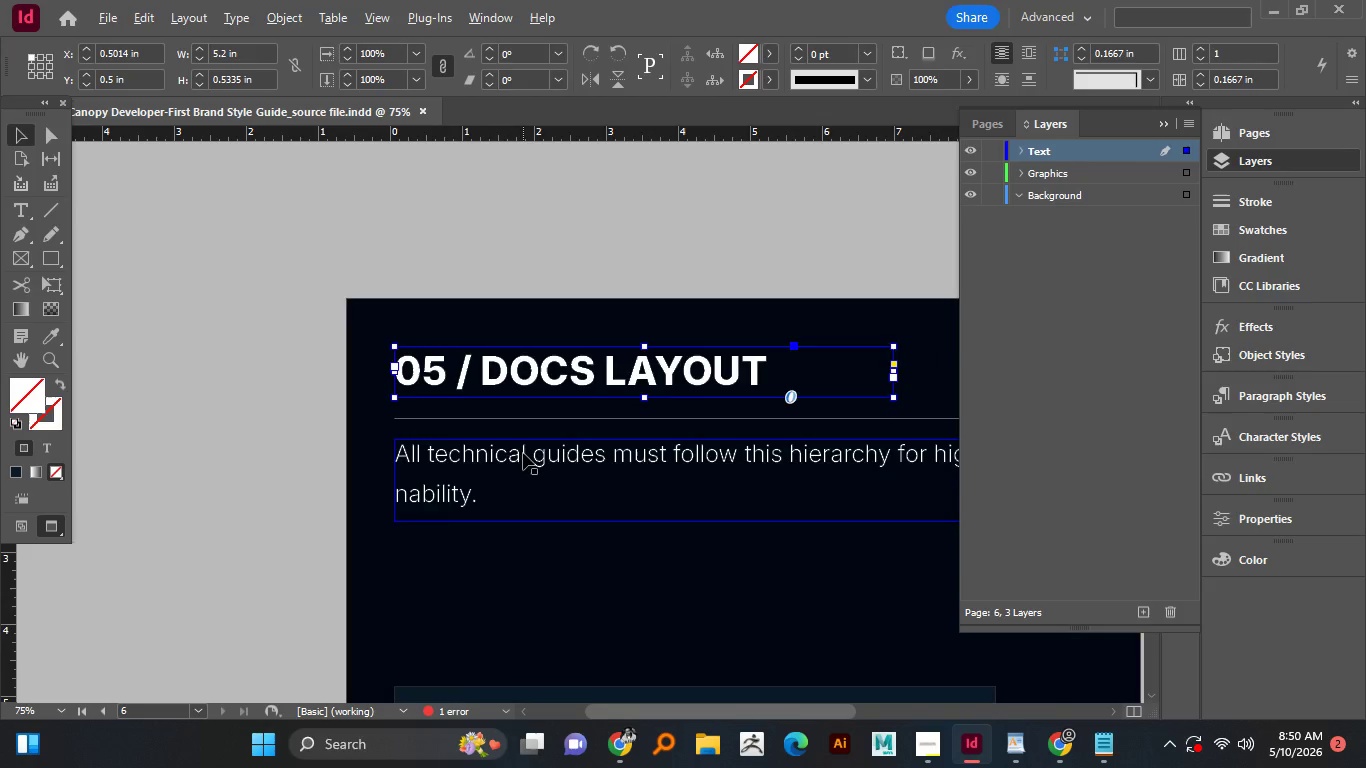 
key(Alt+AltLeft)
 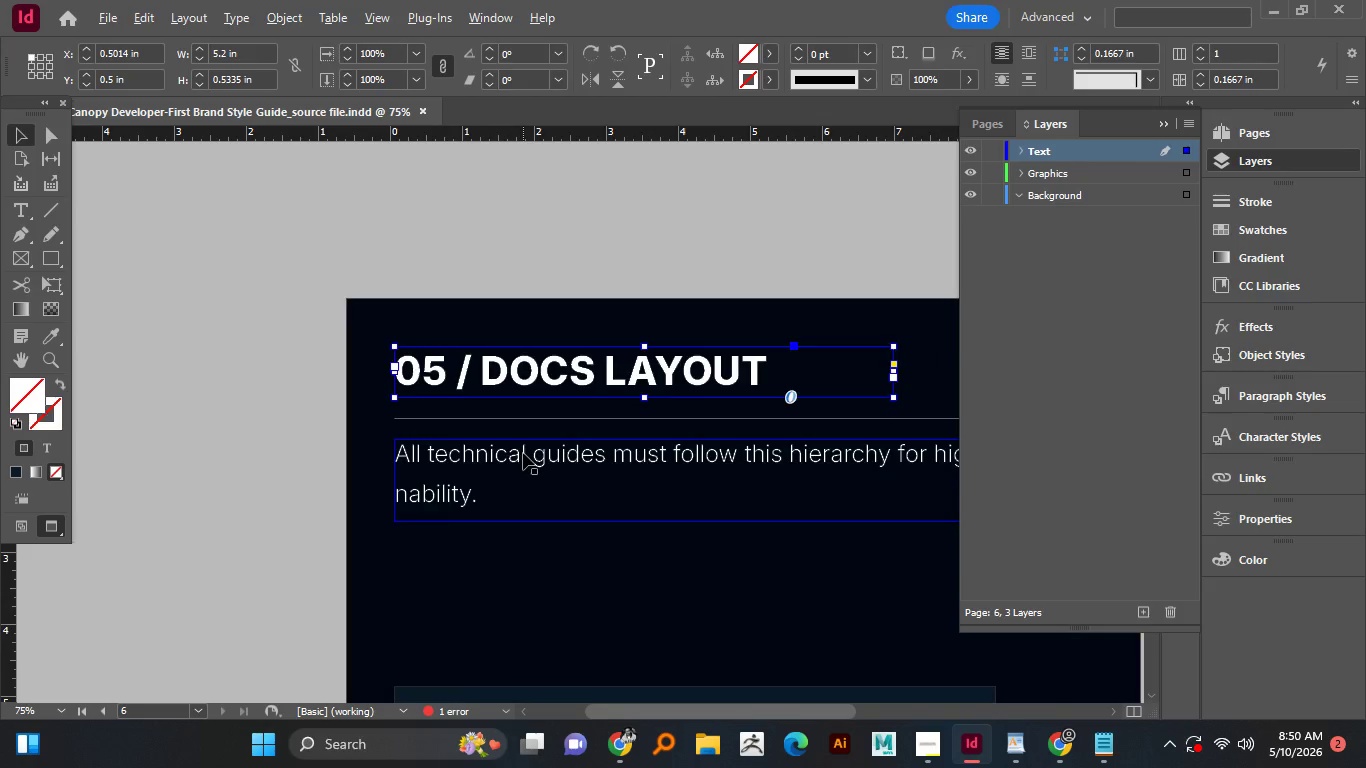 
key(Alt+AltLeft)
 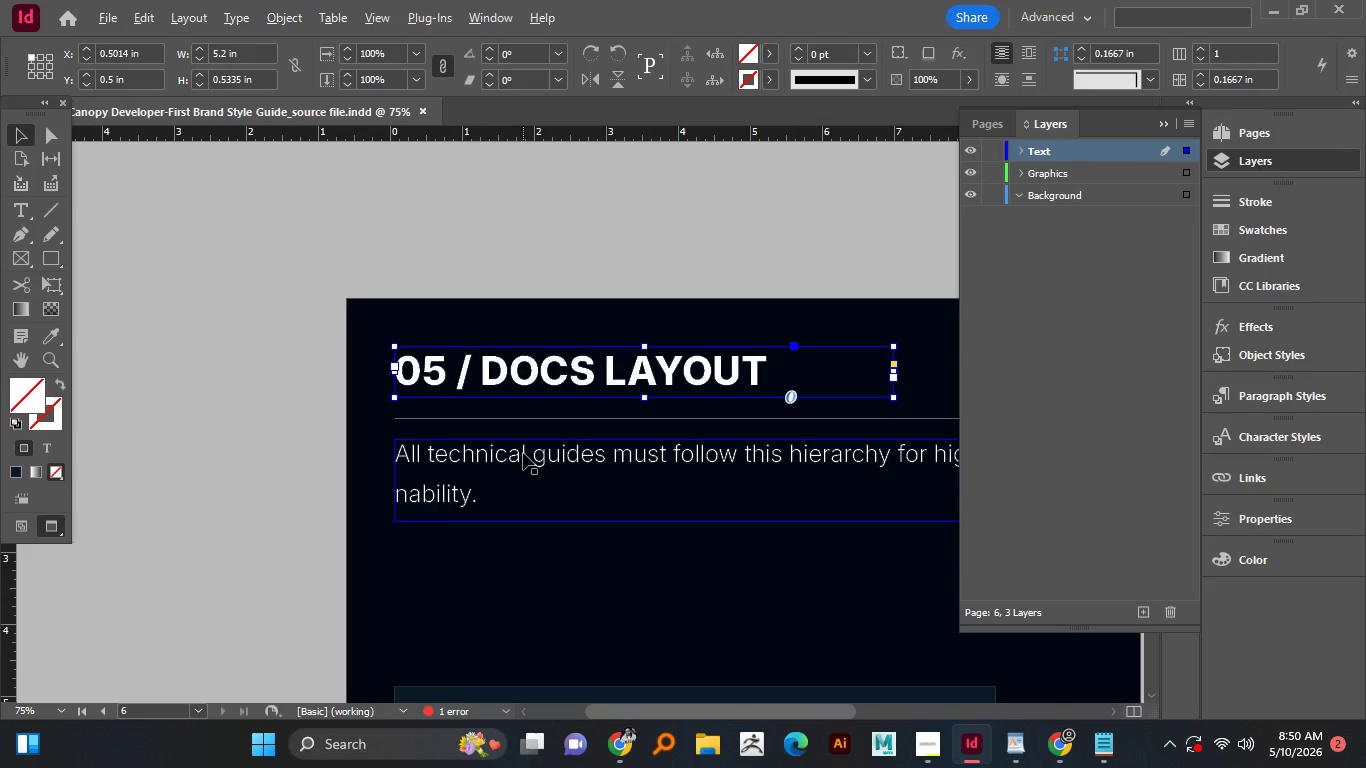 
key(Alt+AltLeft)
 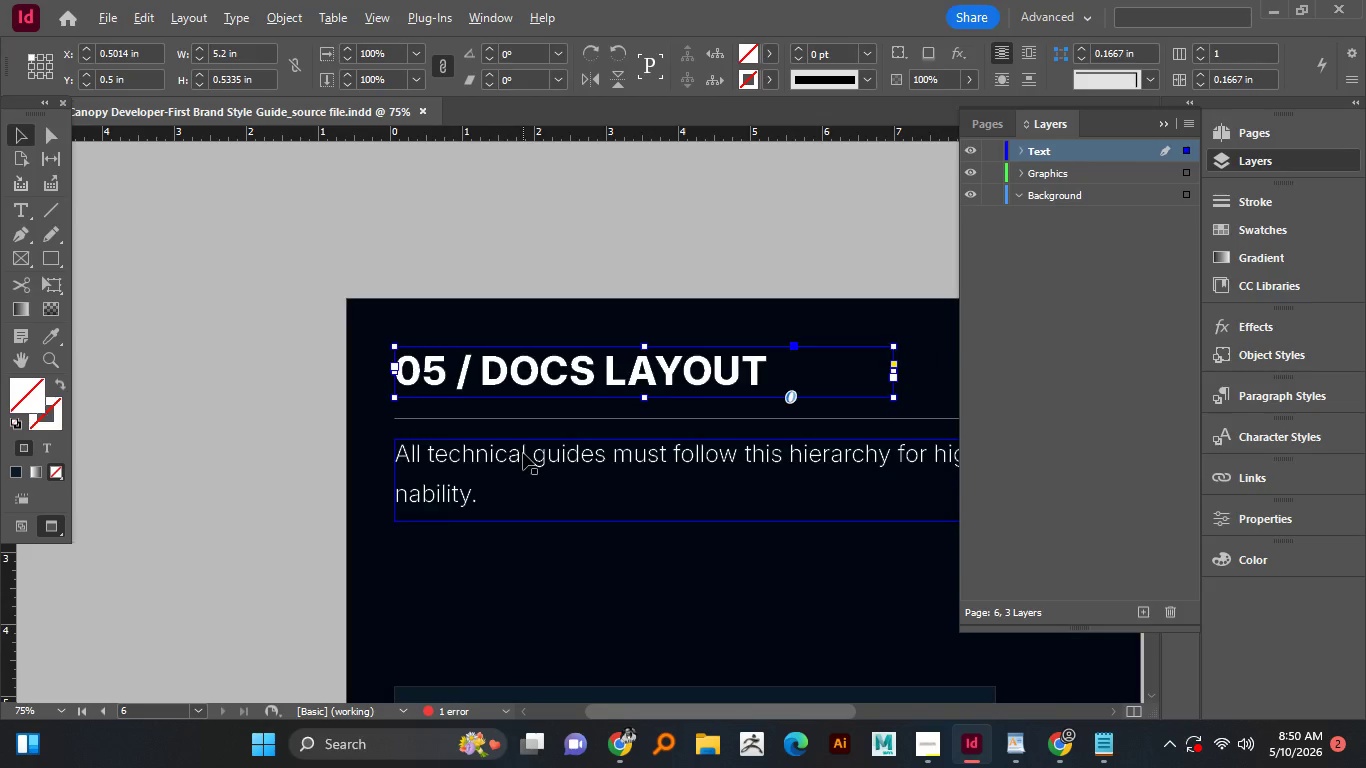 
key(Alt+AltLeft)
 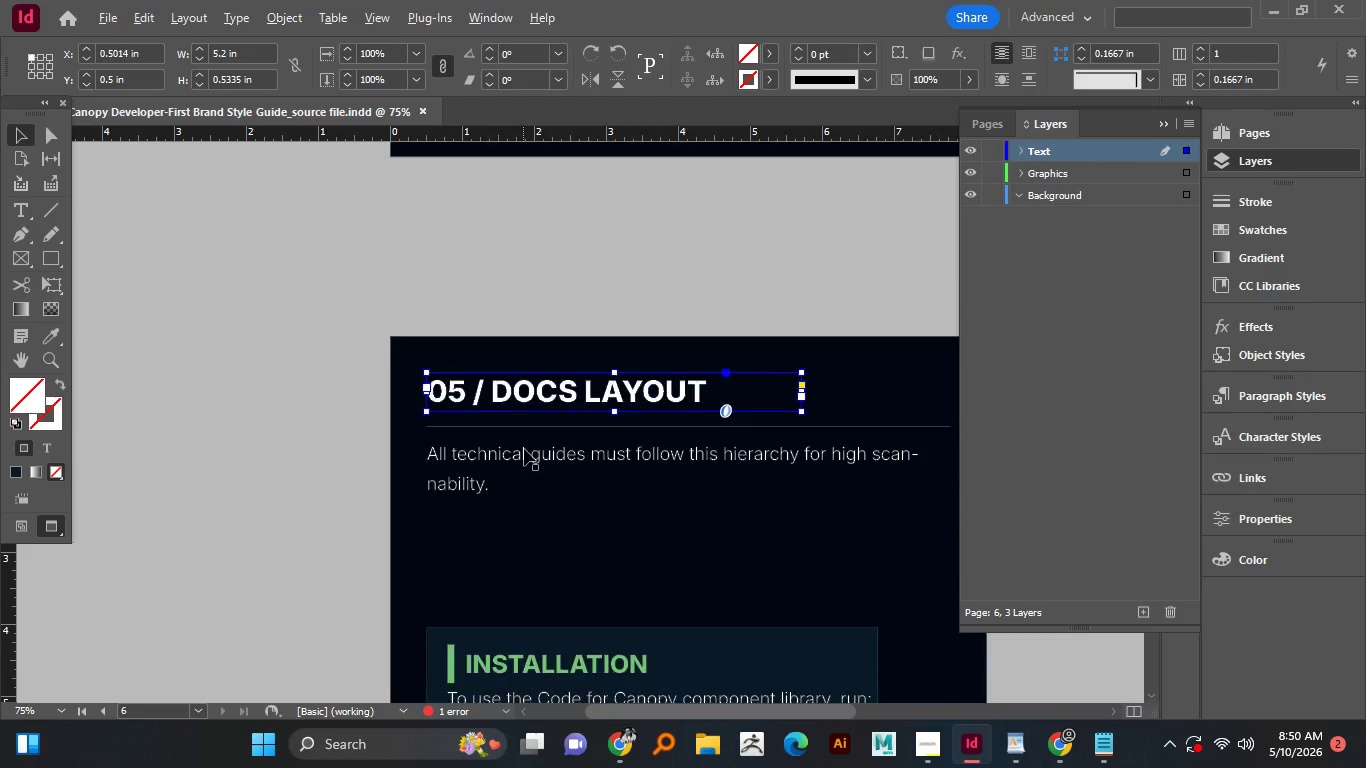 
key(Alt+AltLeft)
 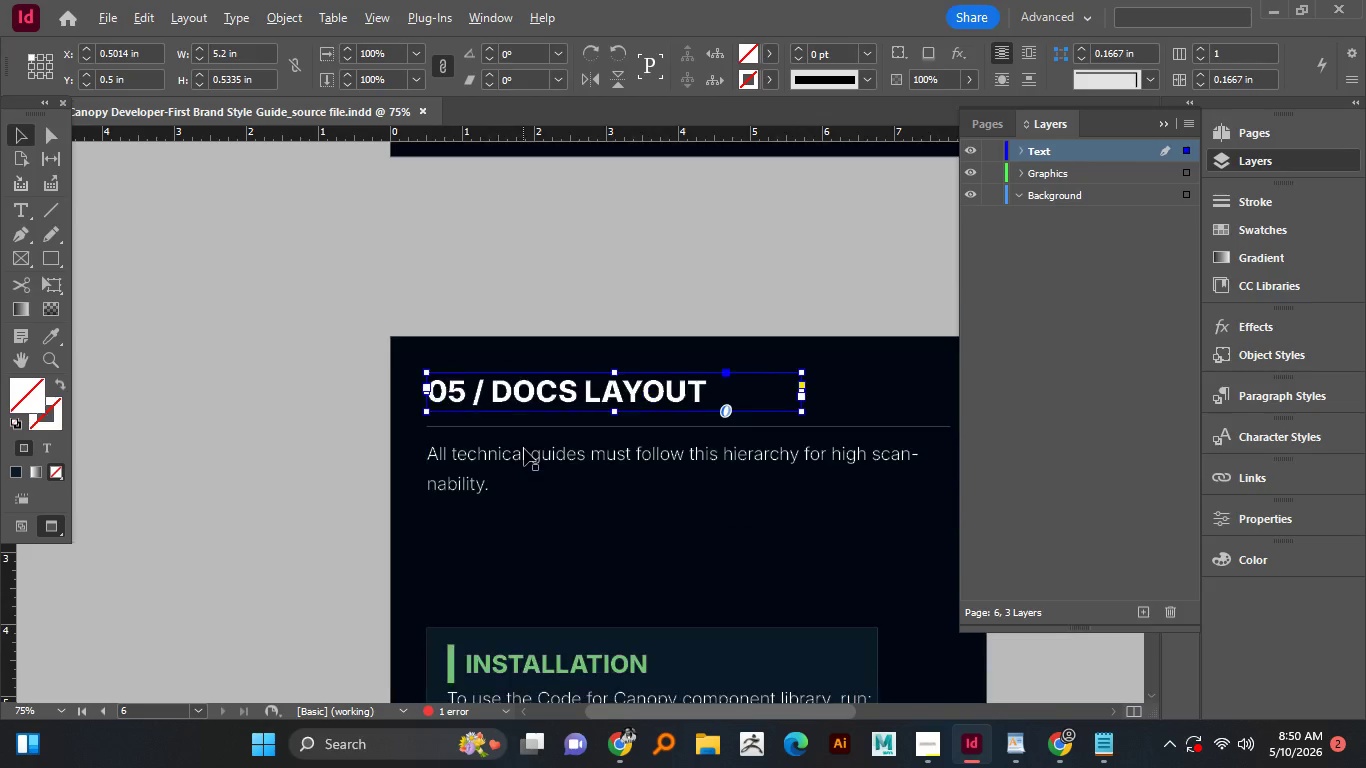 
key(Alt+AltLeft)
 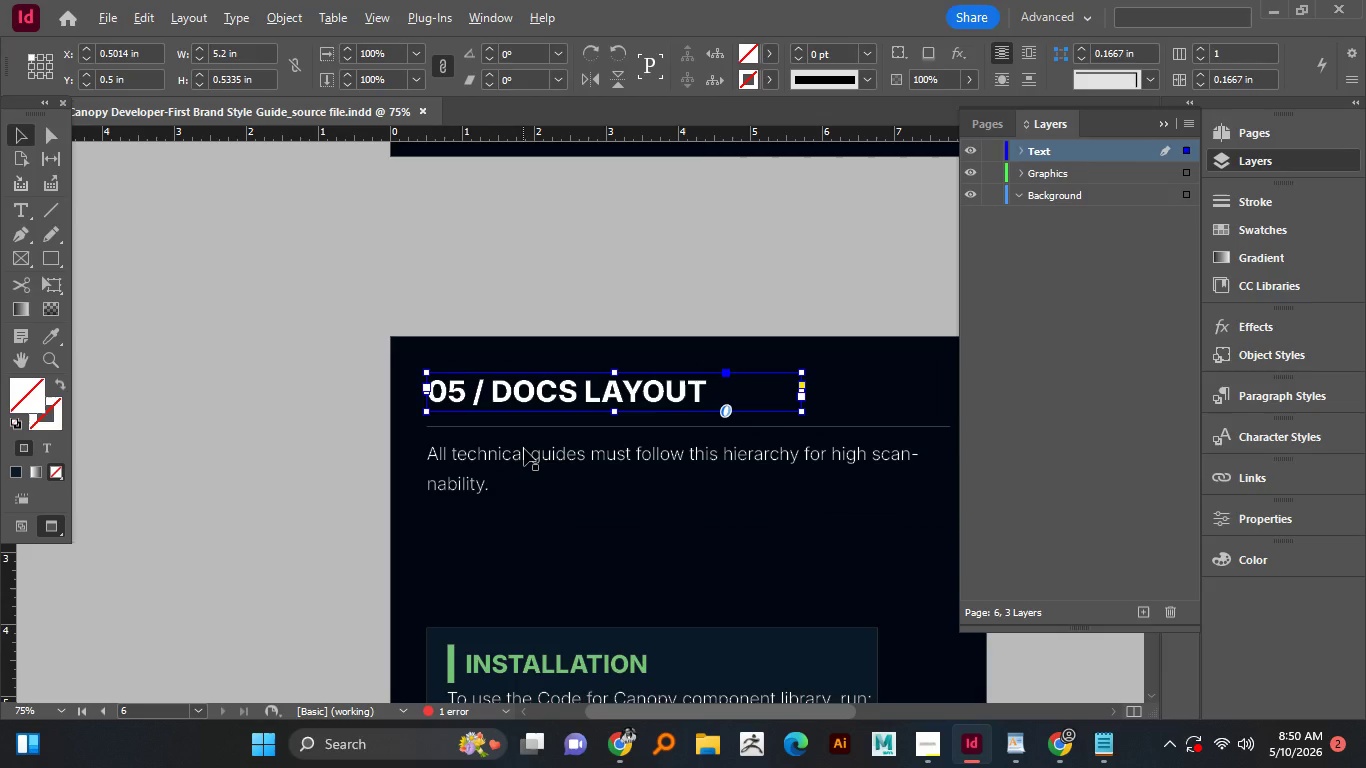 
key(Alt+AltLeft)
 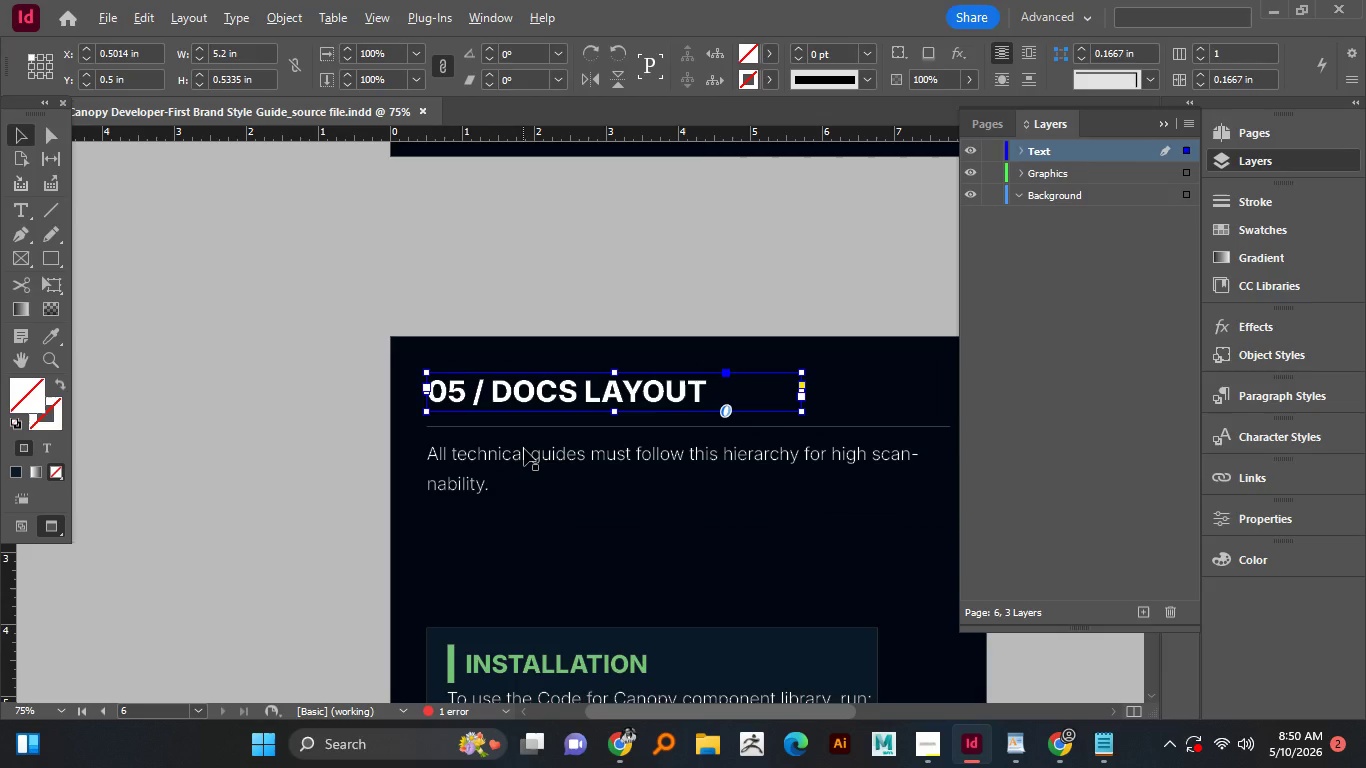 
key(Alt+AltLeft)
 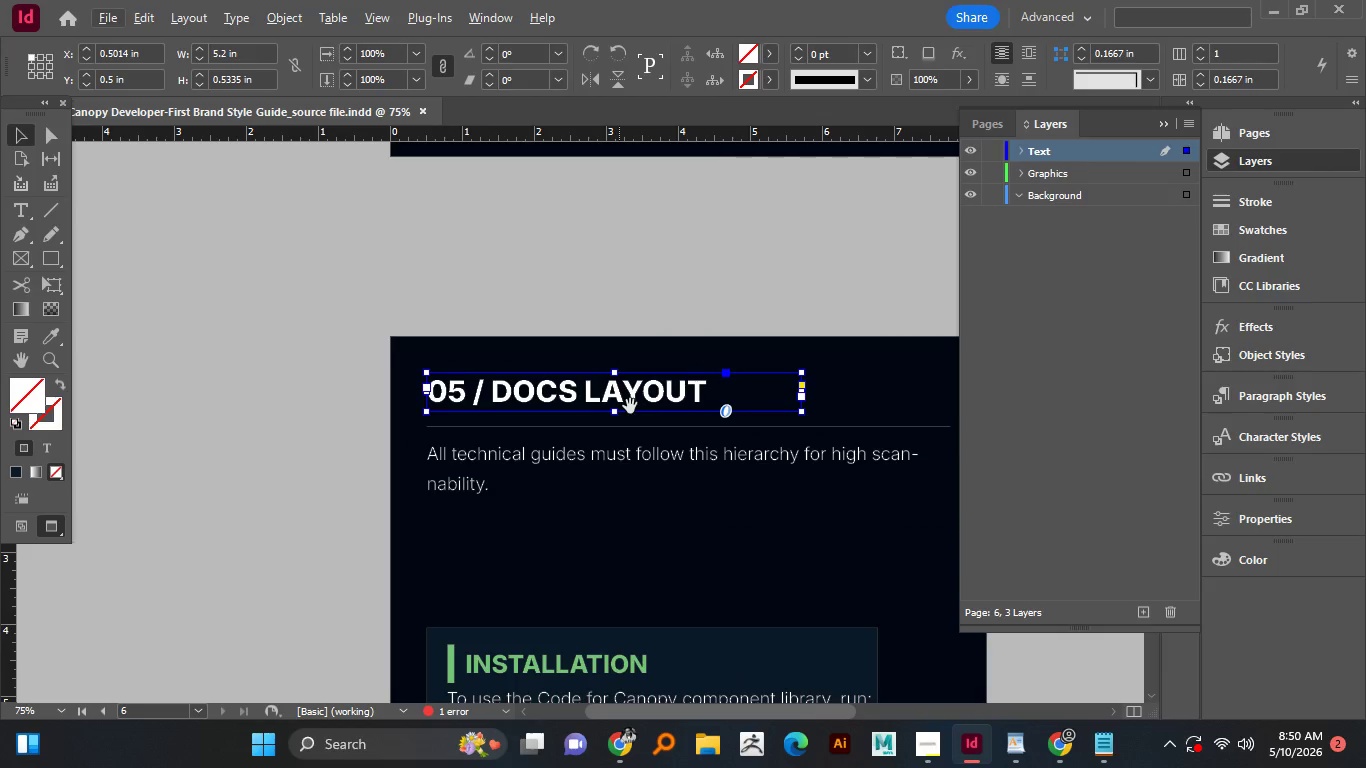 
scroll: coordinate [523, 453], scroll_direction: down, amount: 1.0
 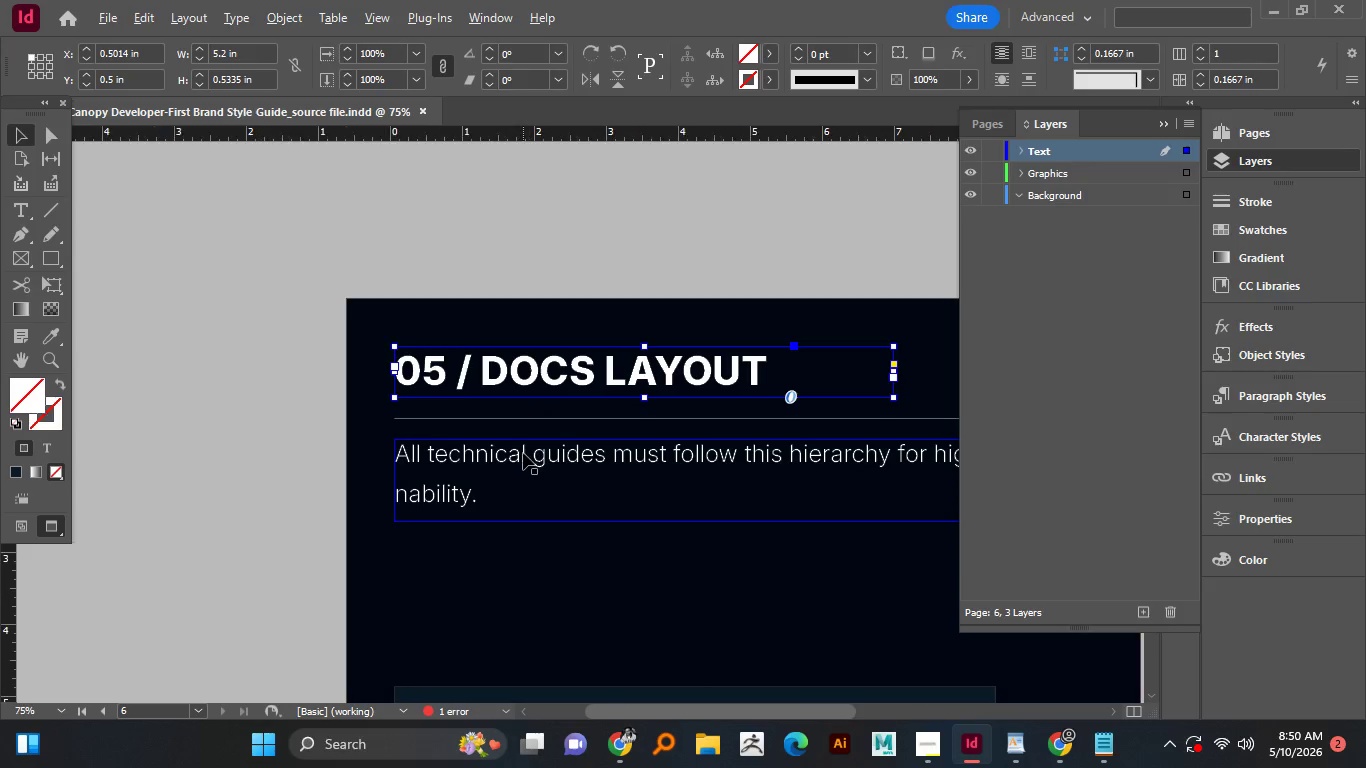 
hold_key(key=Space, duration=1.25)
 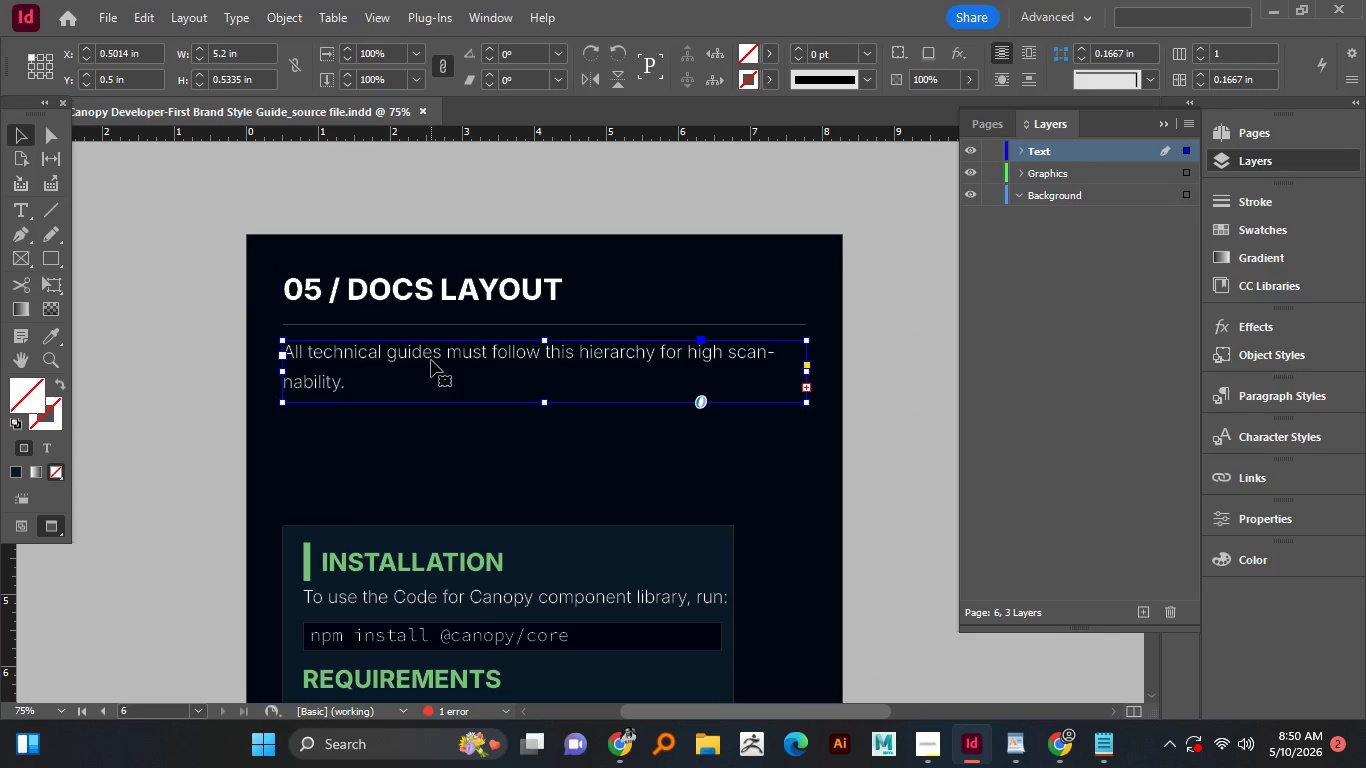 
left_click_drag(start_coordinate=[615, 397], to_coordinate=[498, 378])
 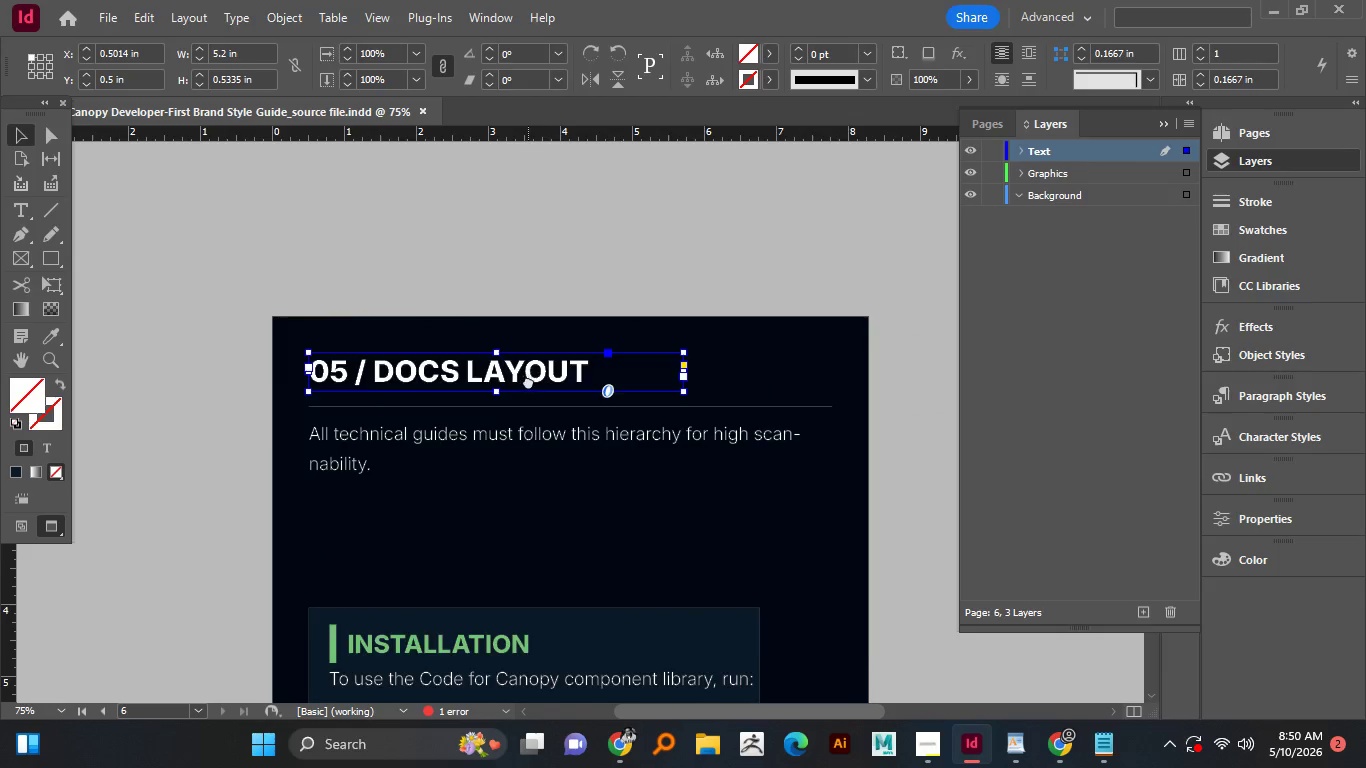 
left_click_drag(start_coordinate=[528, 382], to_coordinate=[503, 300])
 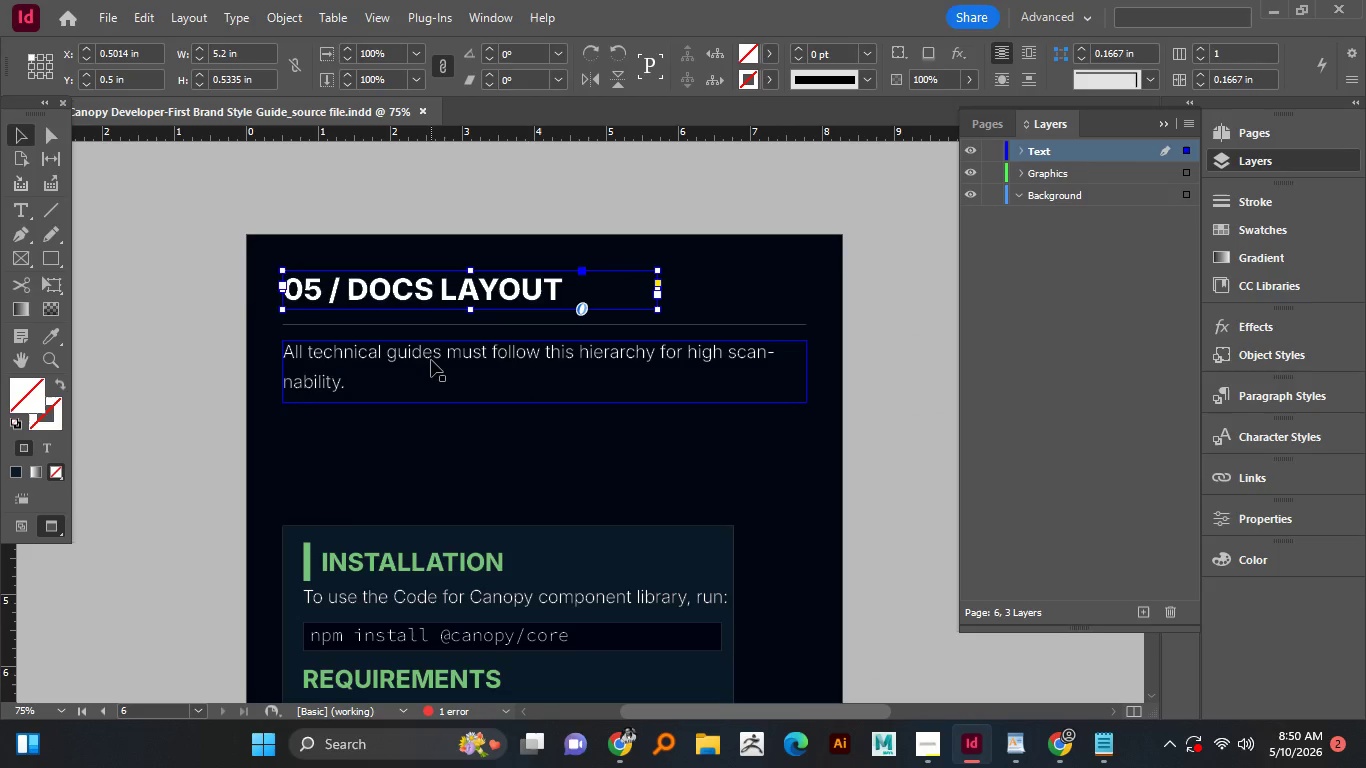 
left_click([431, 360])
 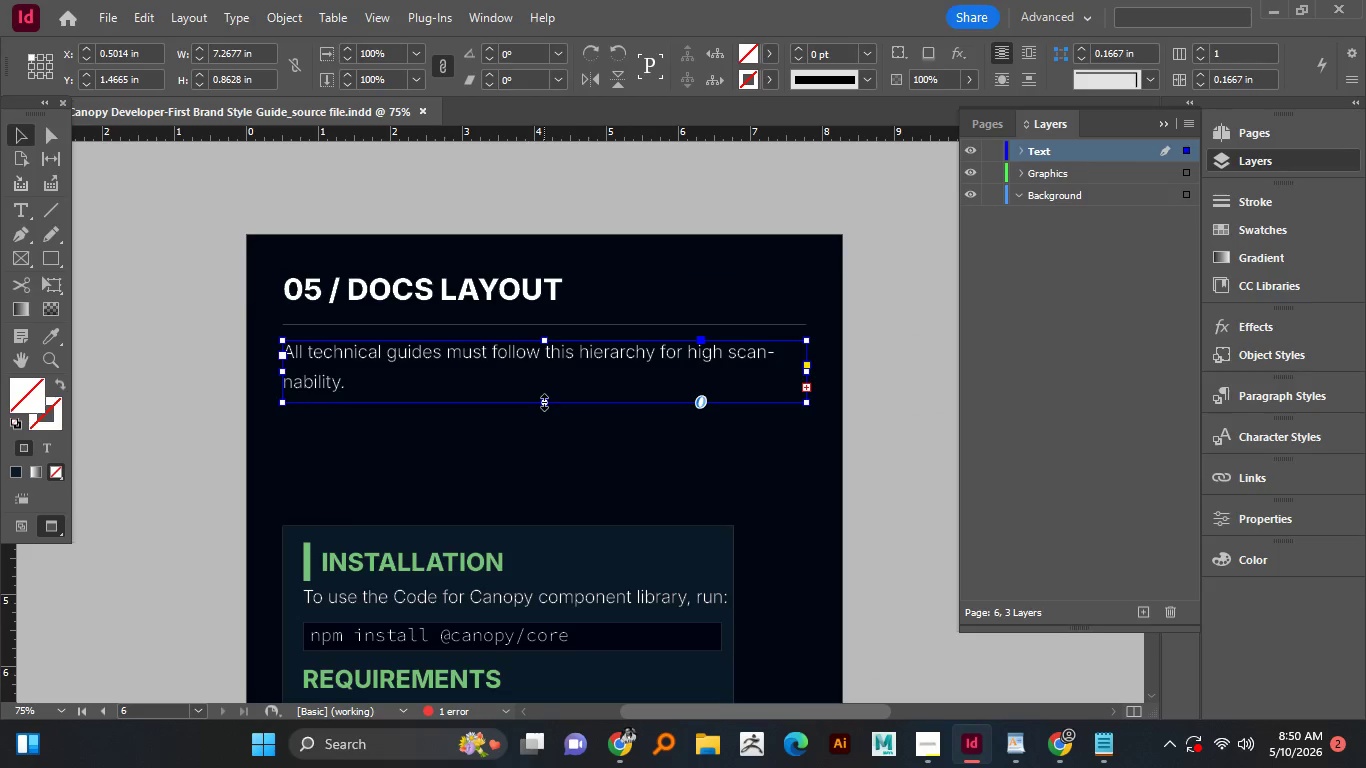 
left_click_drag(start_coordinate=[544, 402], to_coordinate=[539, 443])
 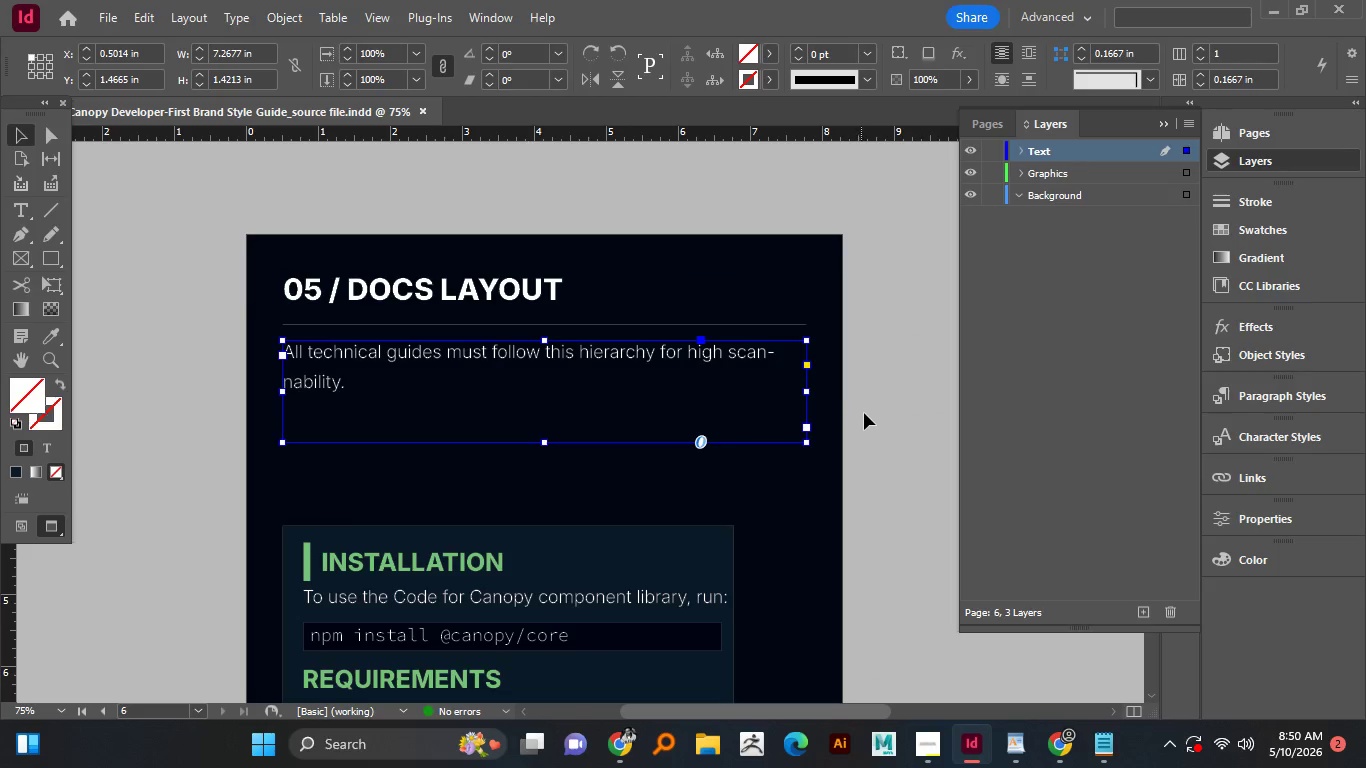 
left_click([864, 413])
 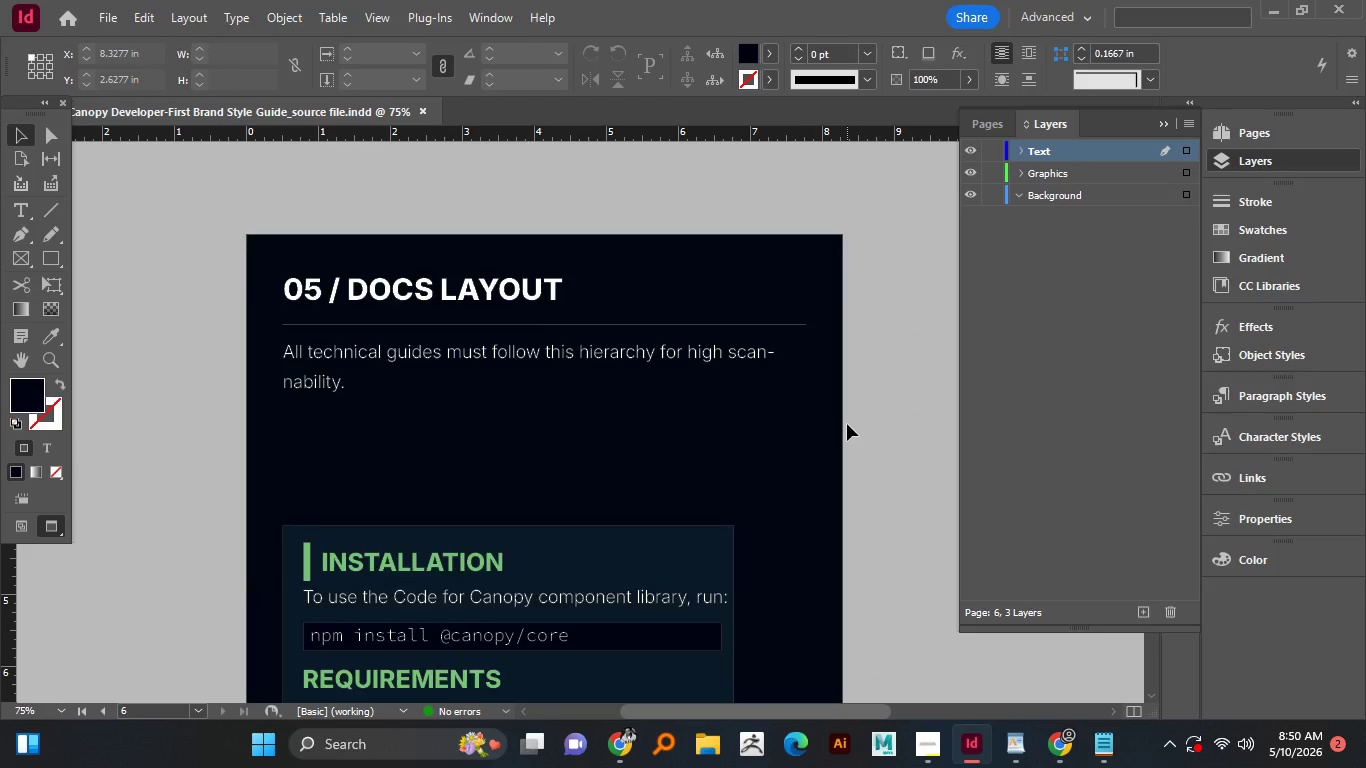 
scroll: coordinate [847, 424], scroll_direction: up, amount: 2.0
 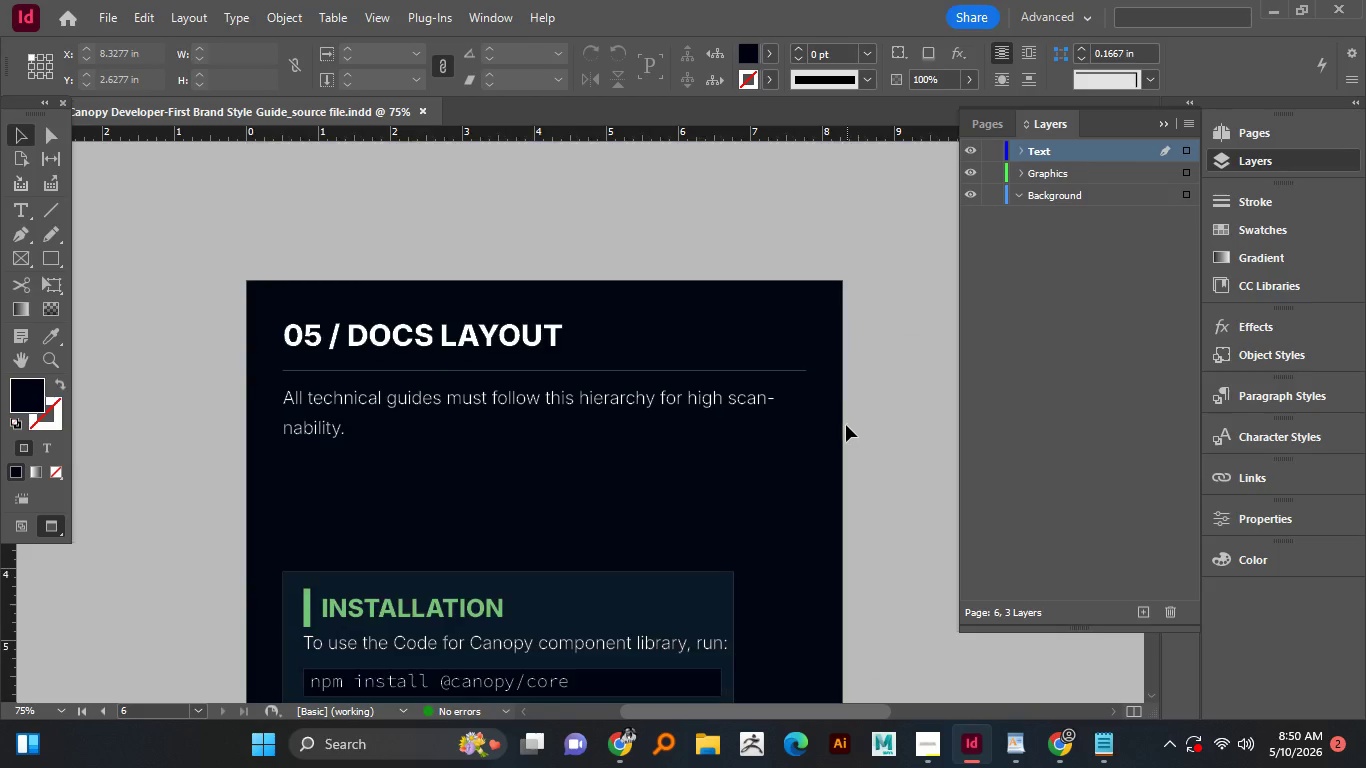 
scroll: coordinate [846, 425], scroll_direction: down, amount: 4.0
 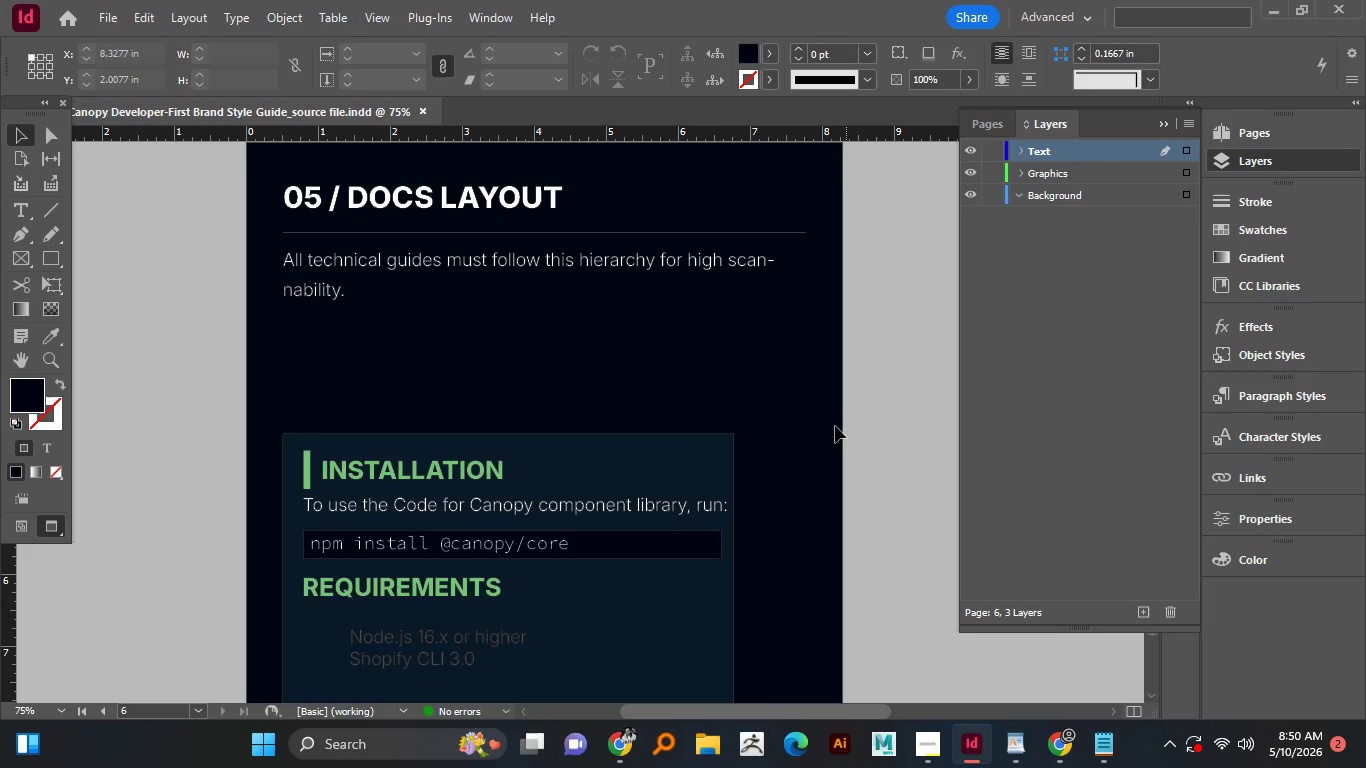 
hold_key(key=AltLeft, duration=0.61)
scroll: coordinate [739, 432], scroll_direction: down, amount: 1.0
 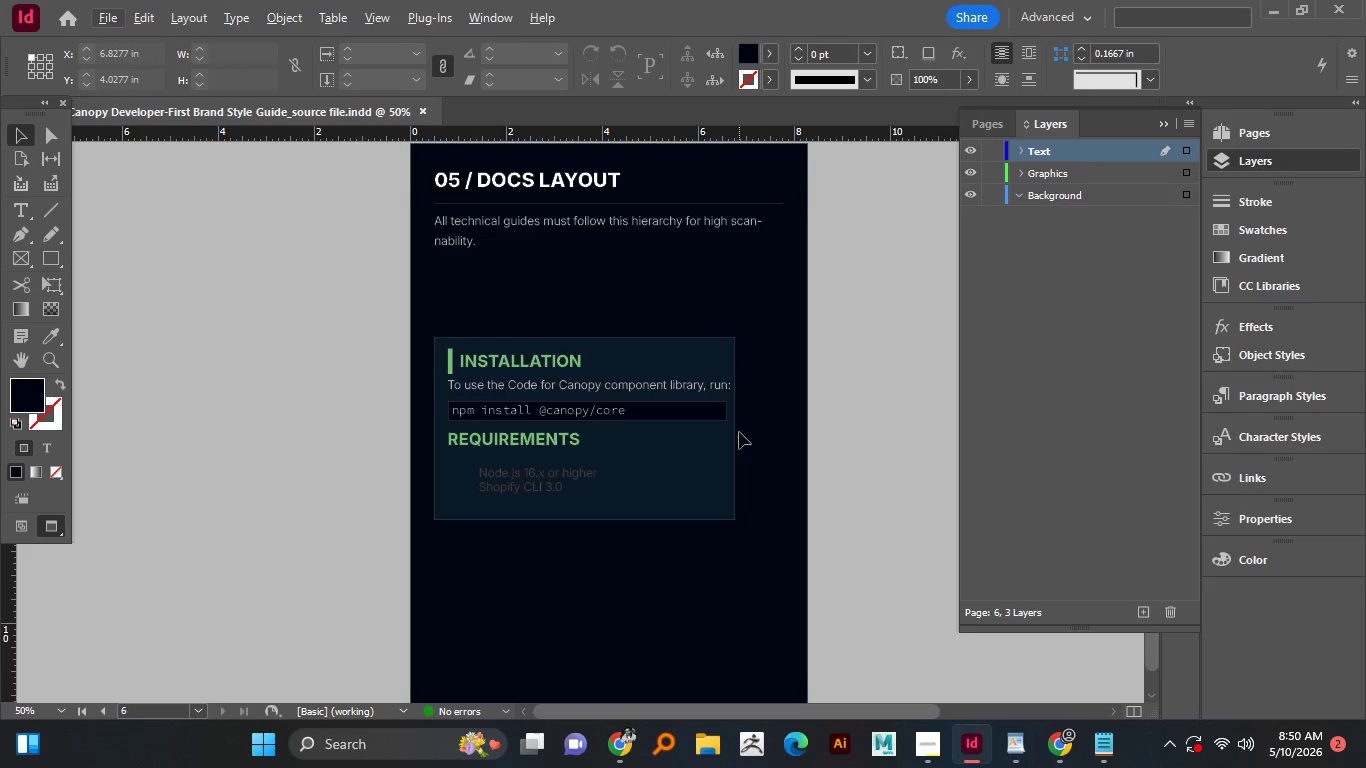 
hold_key(key=AltLeft, duration=0.53)
 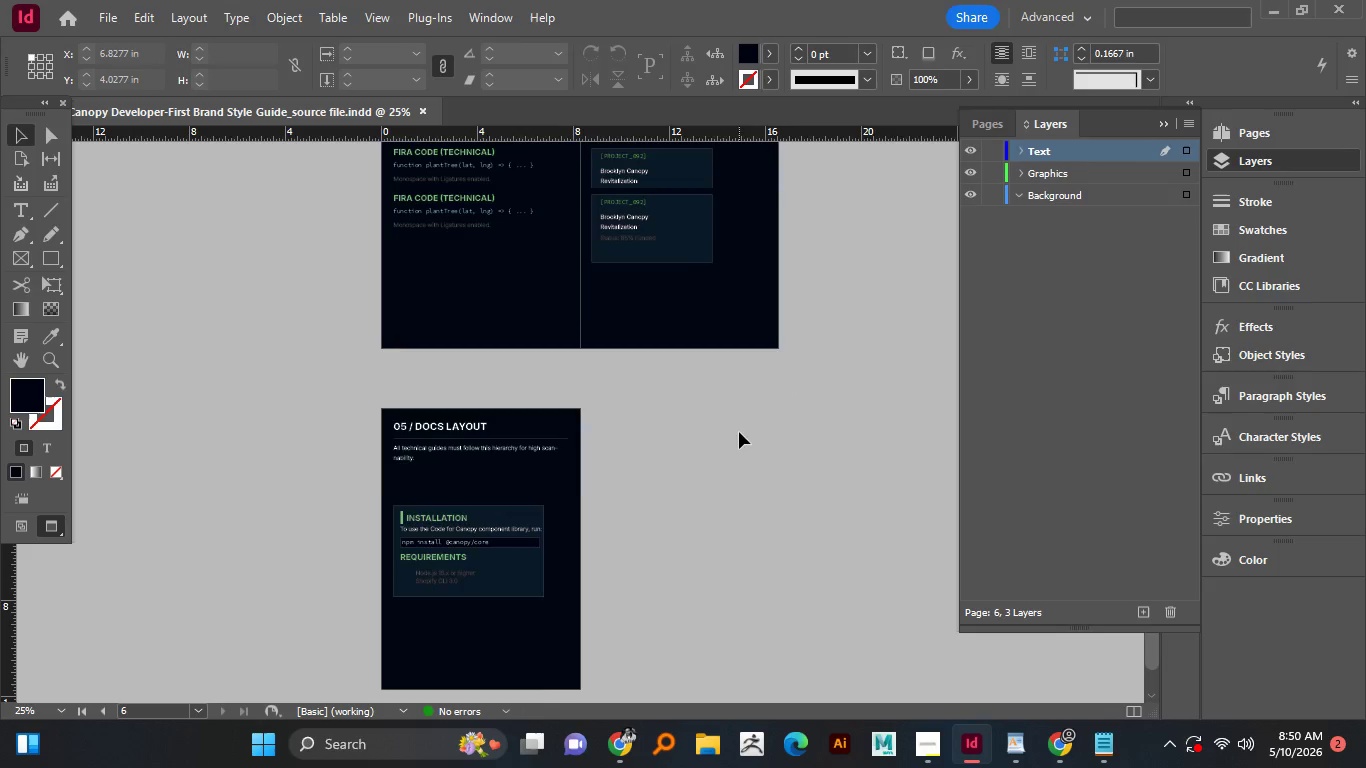 
scroll: coordinate [739, 432], scroll_direction: up, amount: 13.0
 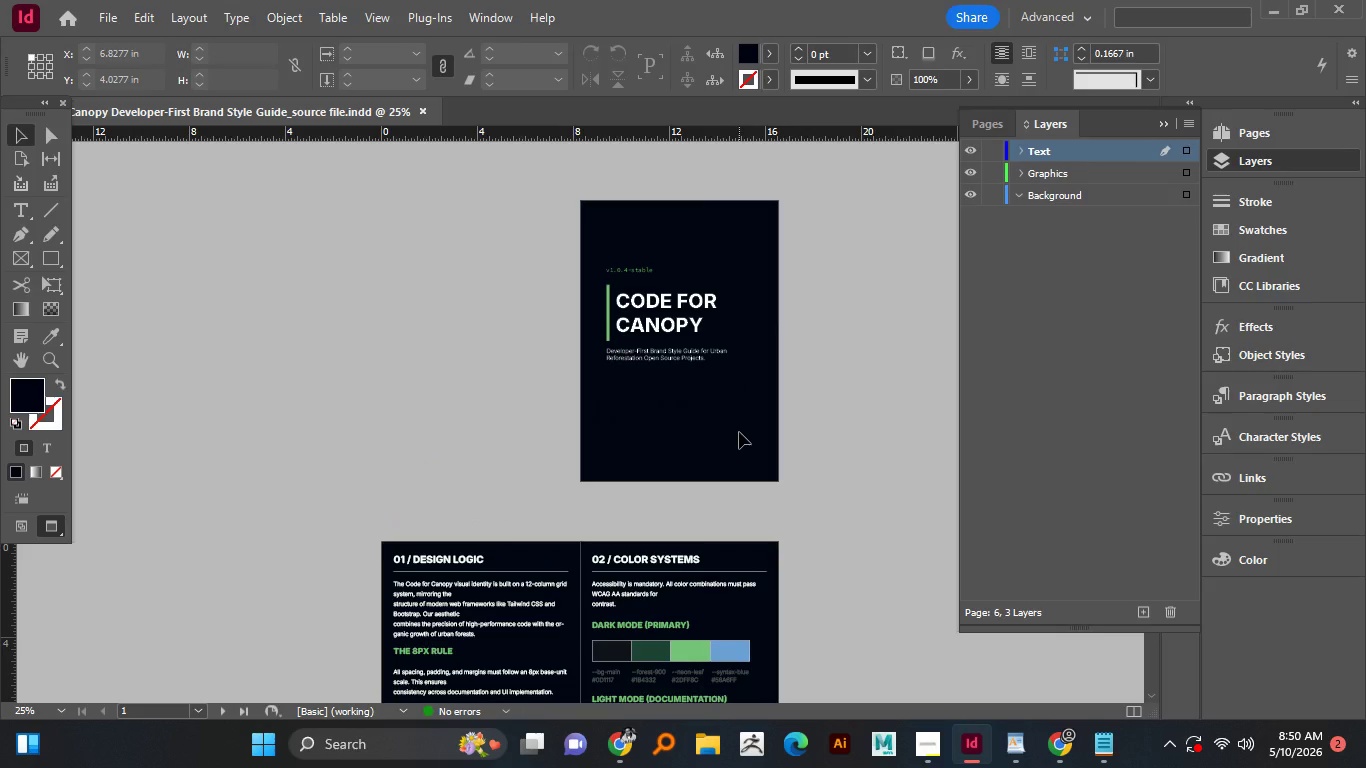 
hold_key(key=AltLeft, duration=0.75)
scroll: coordinate [726, 285], scroll_direction: up, amount: 2.0
 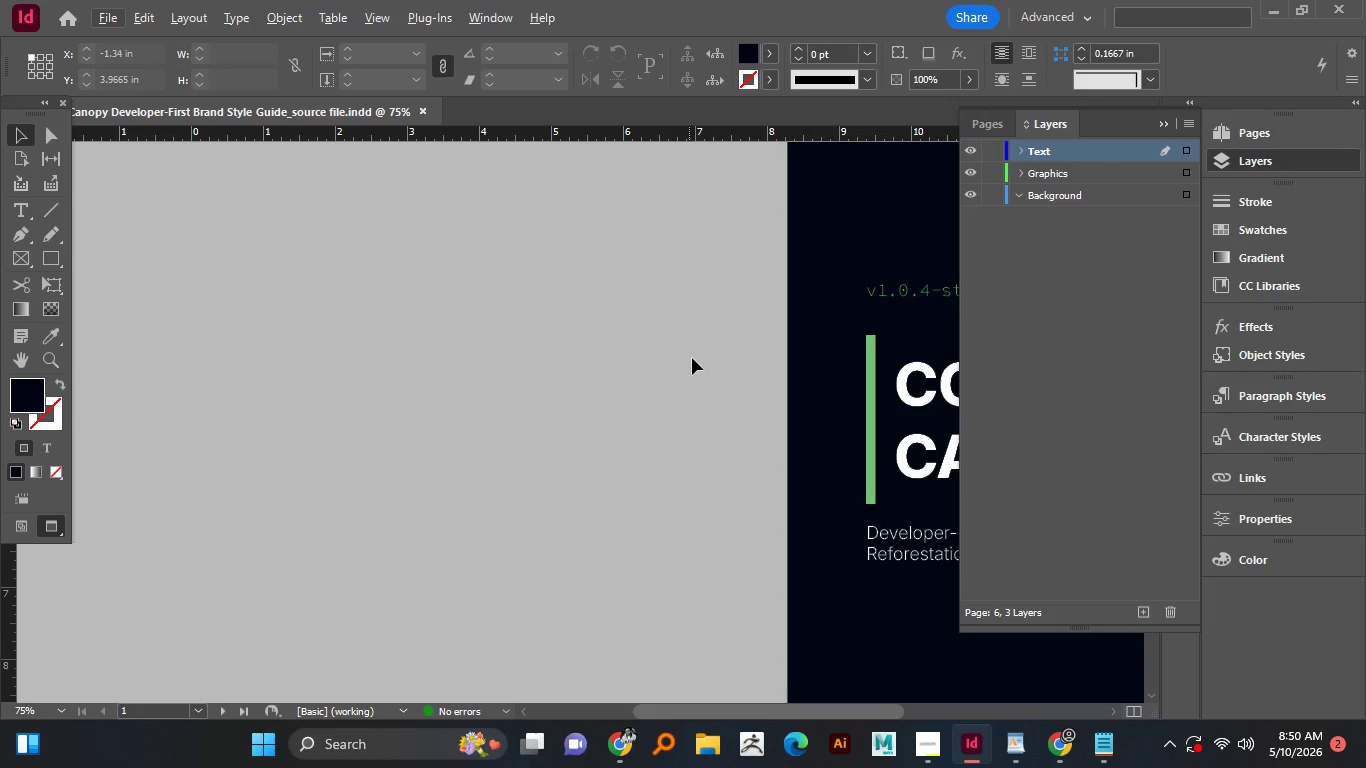 
hold_key(key=Space, duration=0.98)
 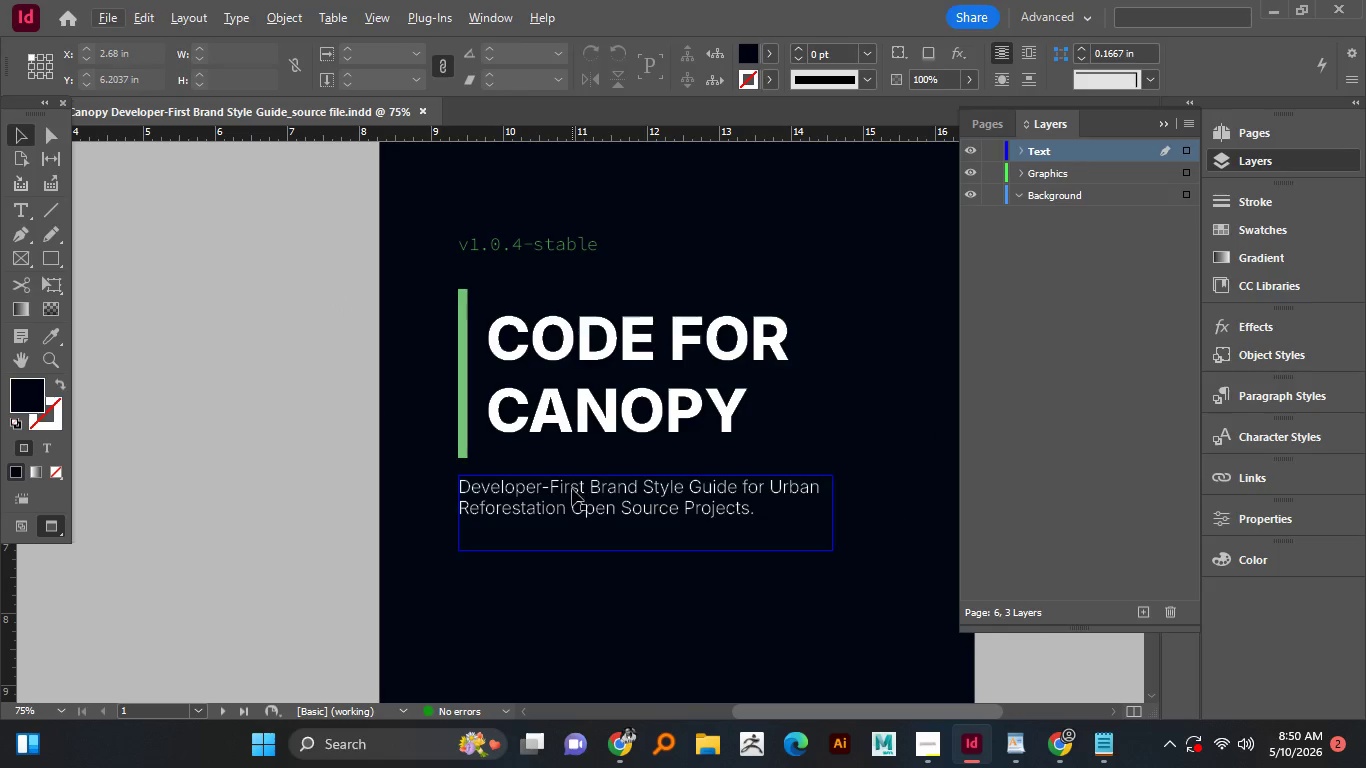 
left_click_drag(start_coordinate=[704, 347], to_coordinate=[445, 332])
 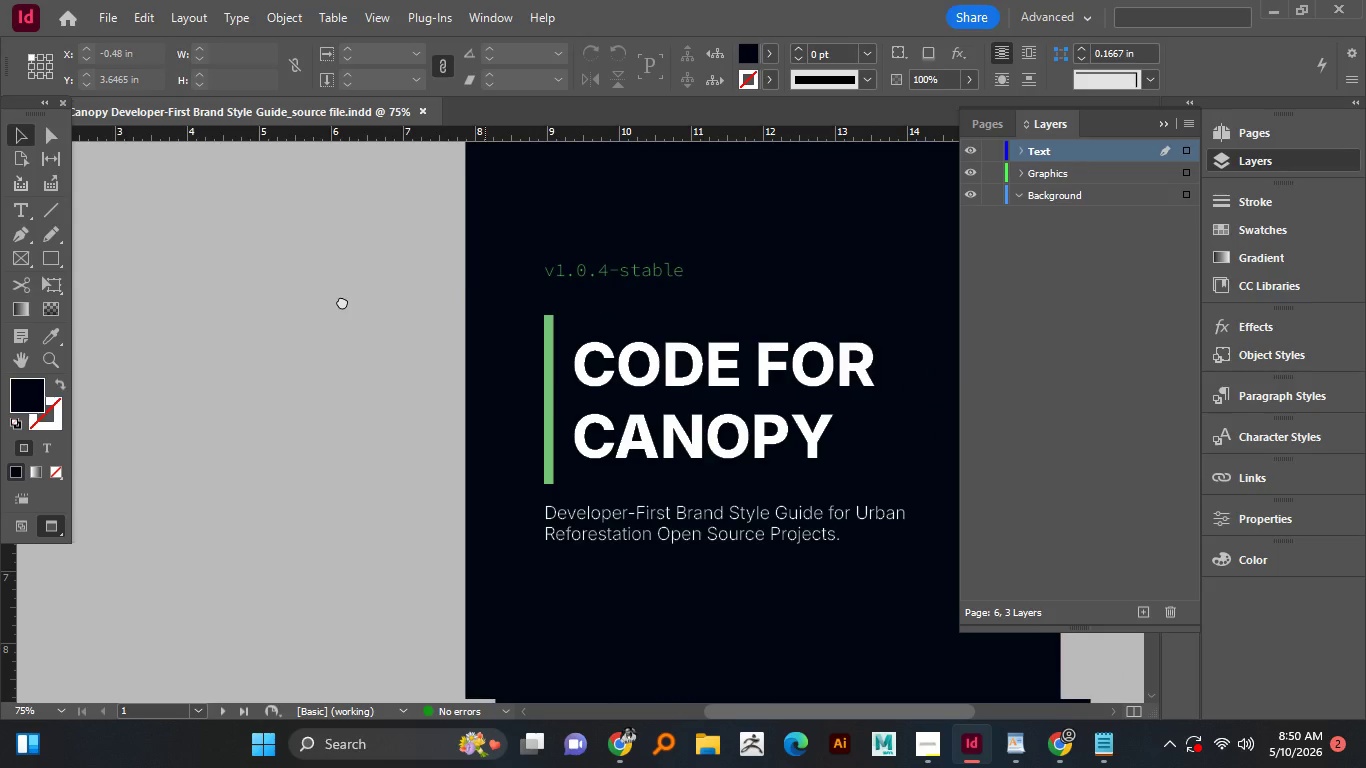 
left_click_drag(start_coordinate=[485, 329], to_coordinate=[338, 299])
 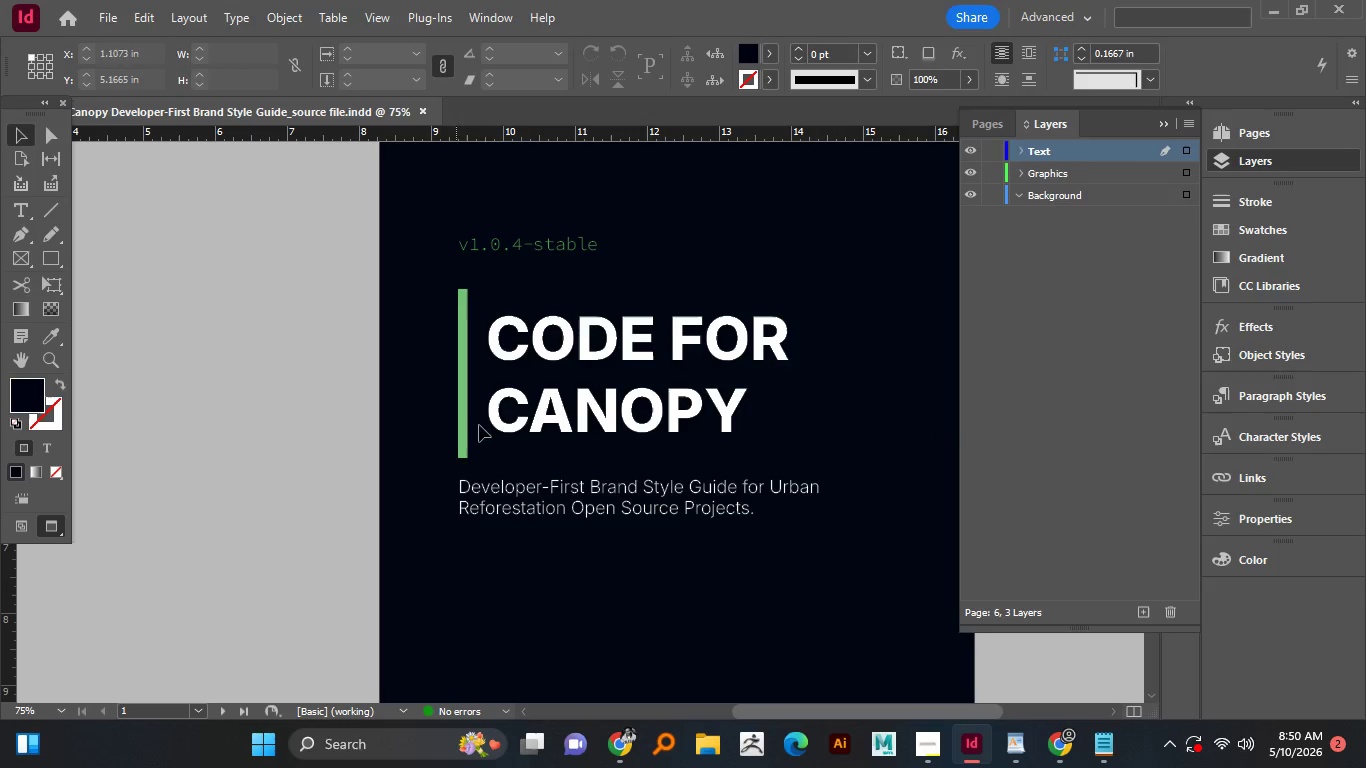 
key(Alt+AltLeft)
 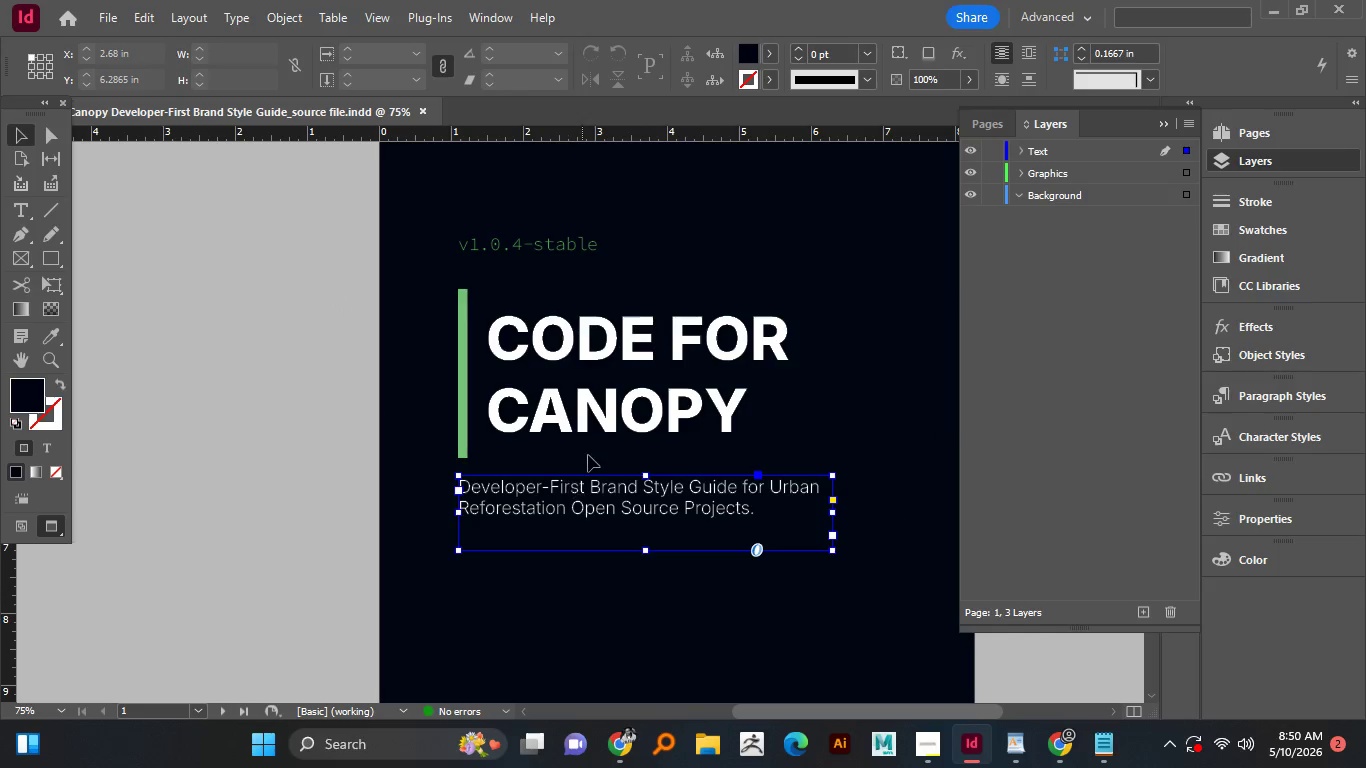 
hold_key(key=AltLeft, duration=0.58)
scroll: coordinate [592, 448], scroll_direction: down, amount: 7.0
 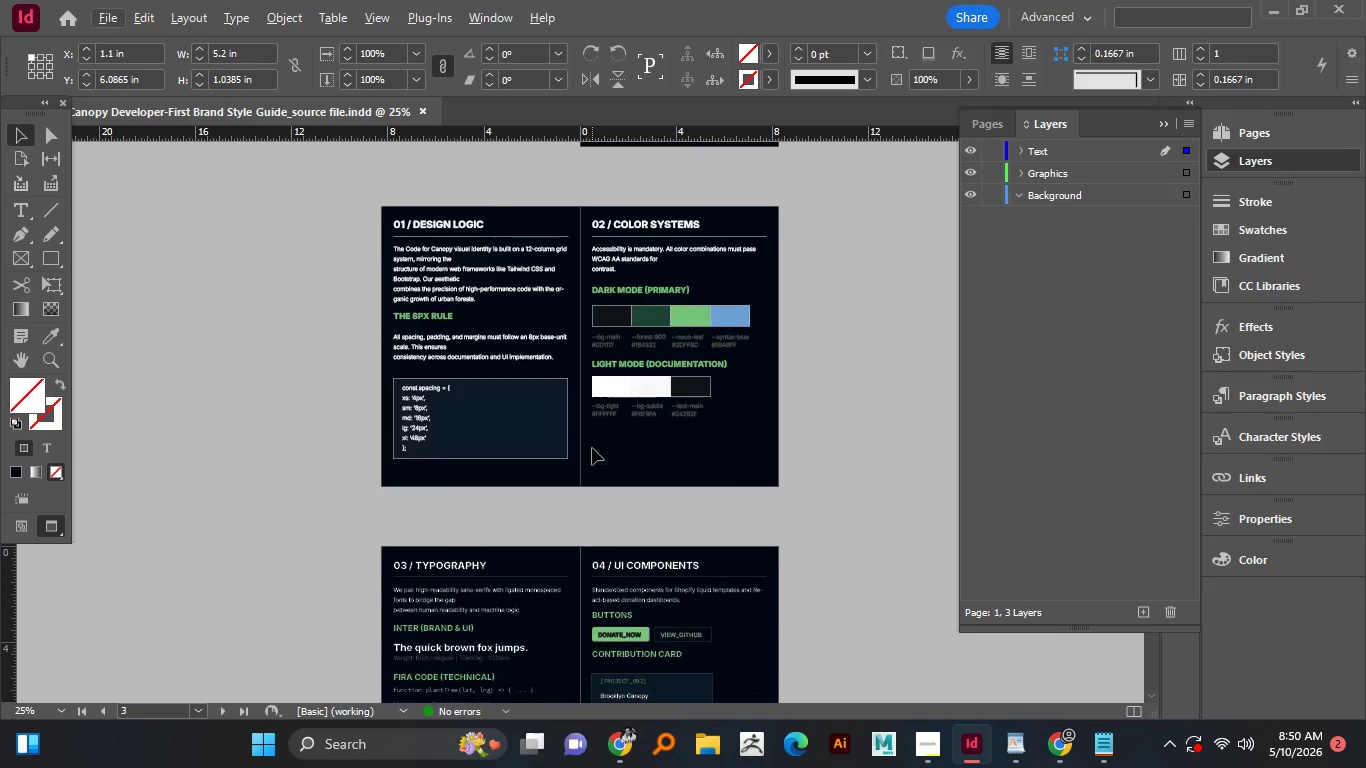 
key(S)
 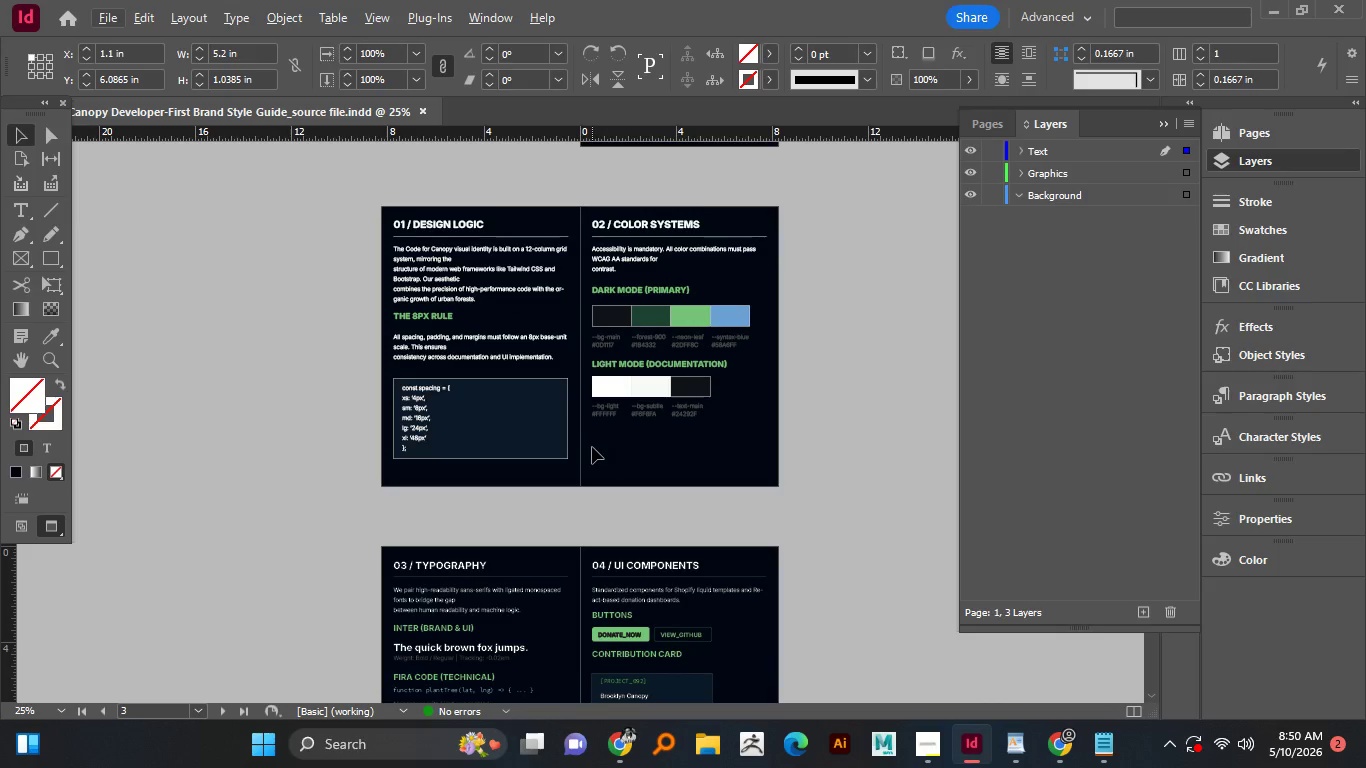 
key(Control+ControlLeft)
 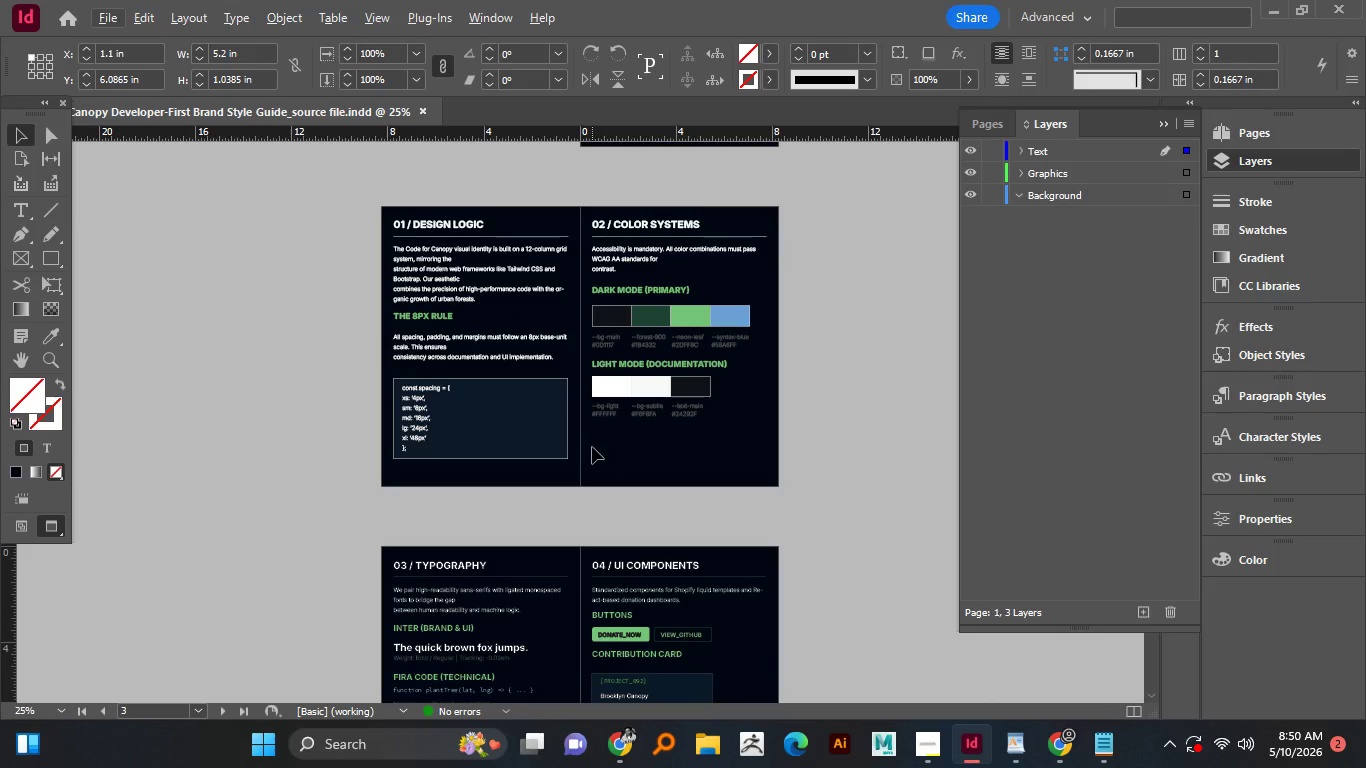 
key(Control+S)
 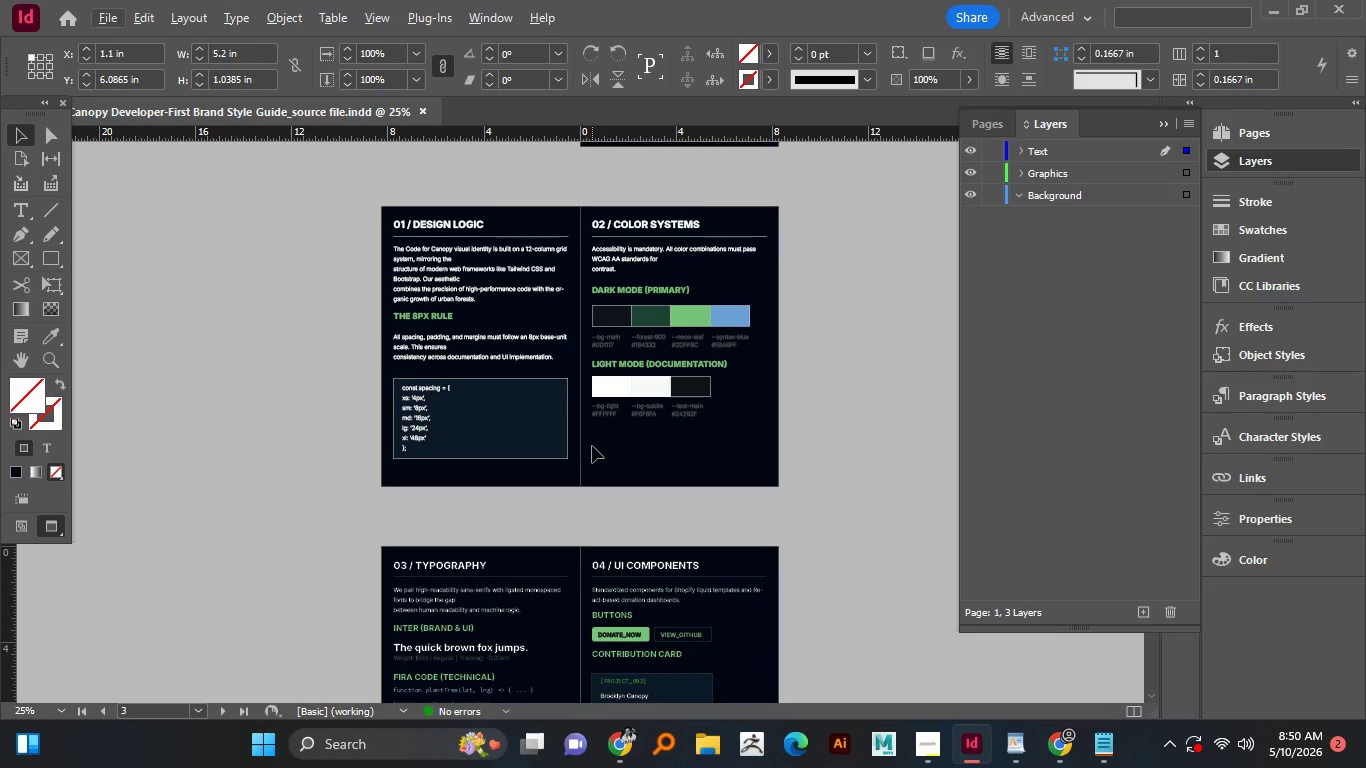 
scroll: coordinate [593, 445], scroll_direction: down, amount: 11.0
 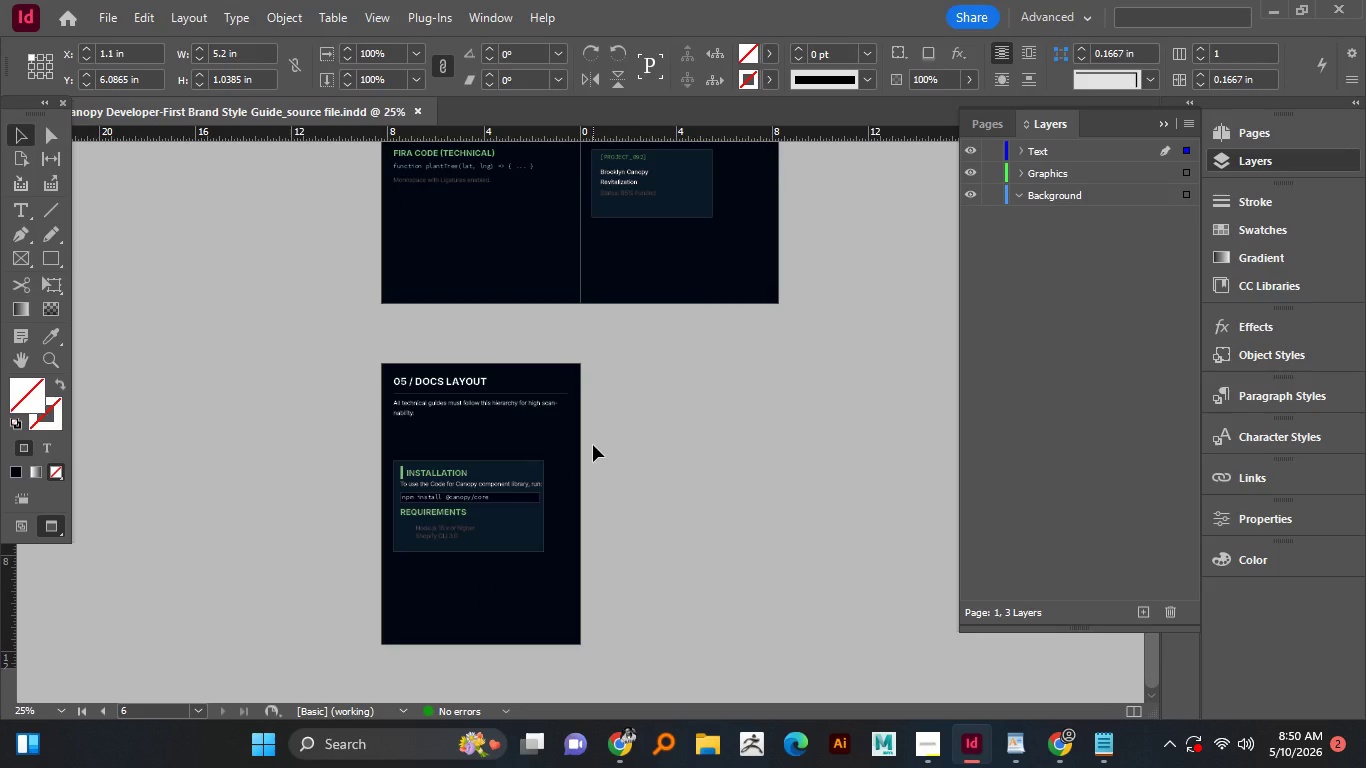 
scroll: coordinate [593, 445], scroll_direction: up, amount: 6.0
 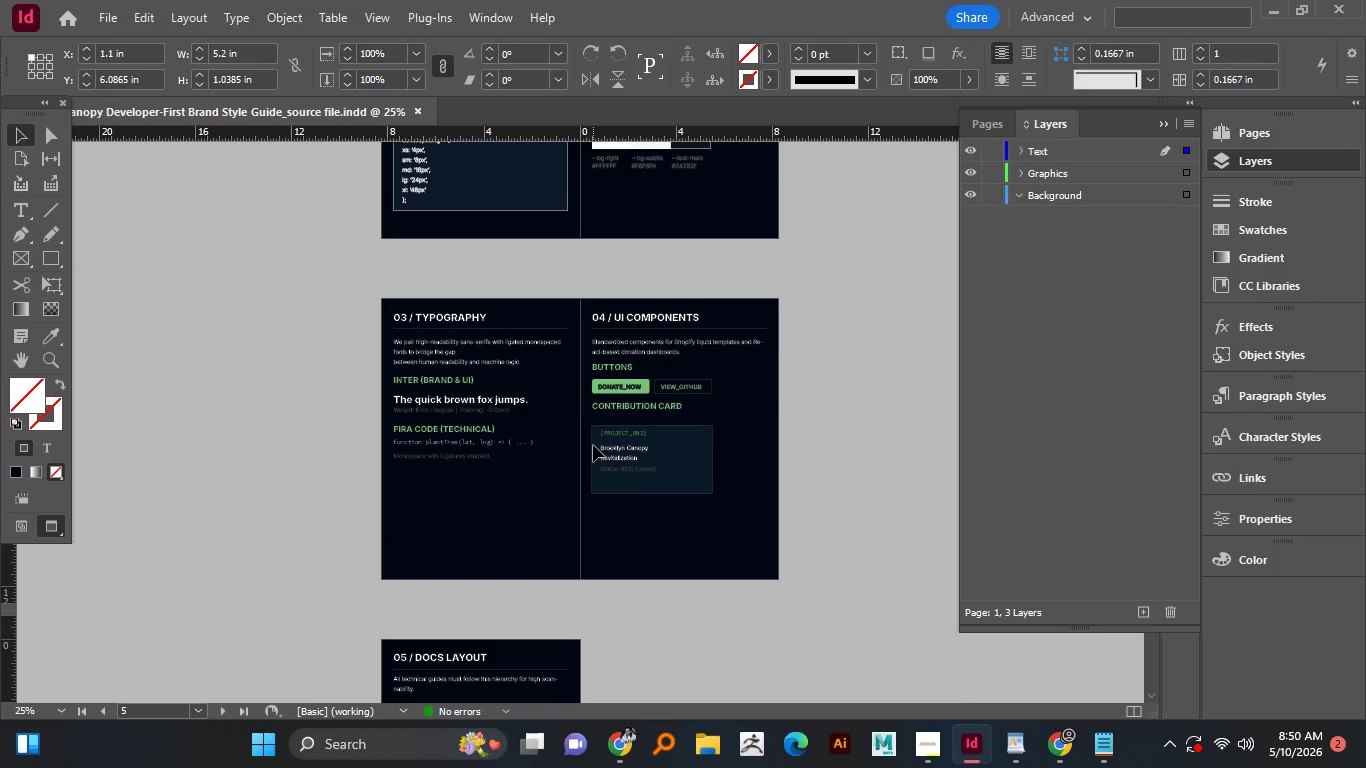 
key(Control+S)
 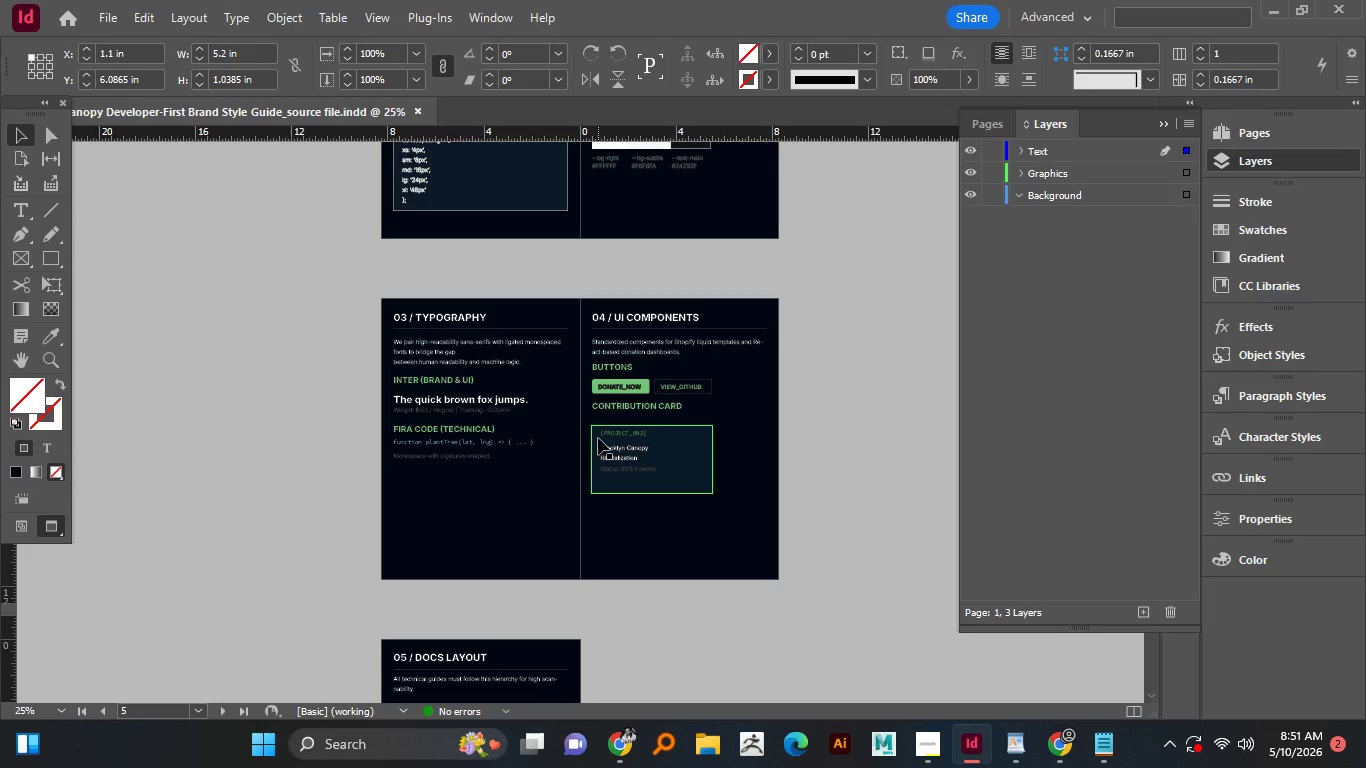 
wait(51.34)
 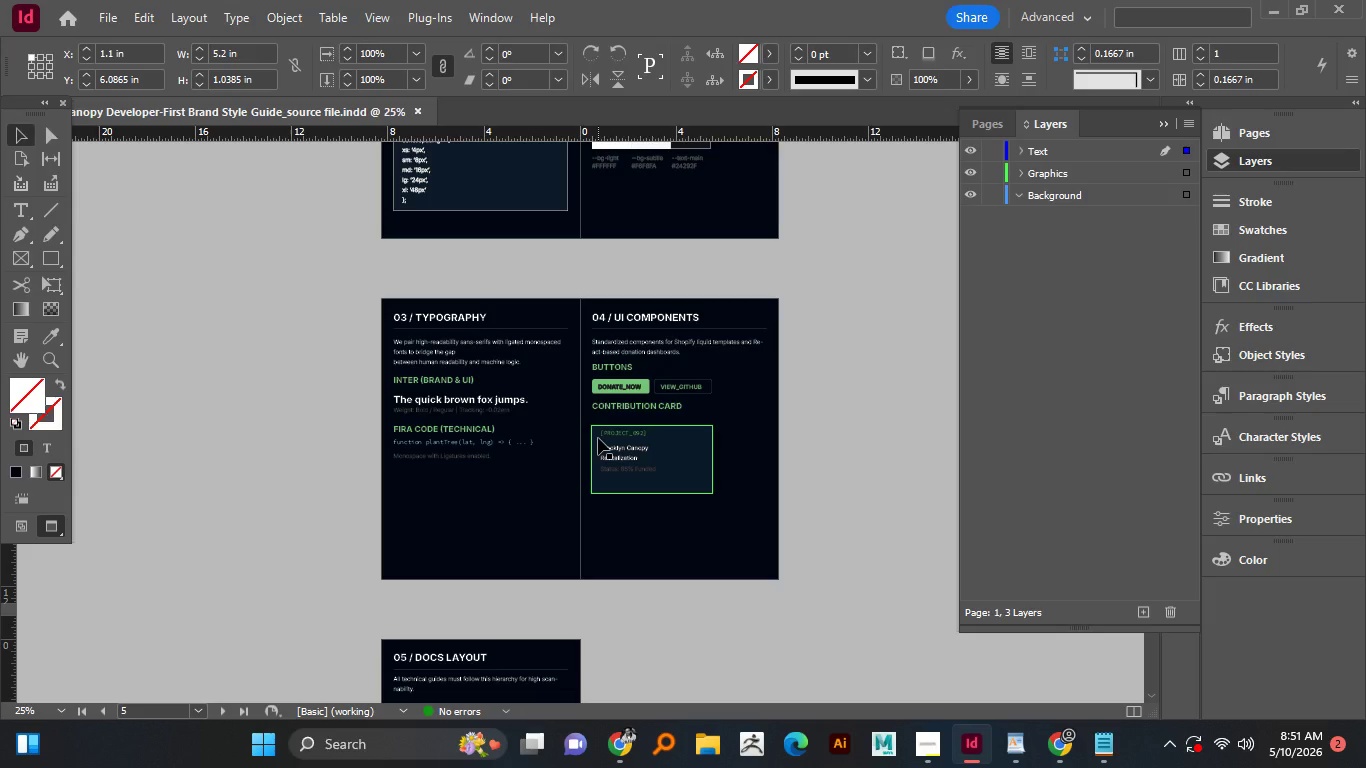 
scroll: coordinate [485, 475], scroll_direction: up, amount: 10.0
 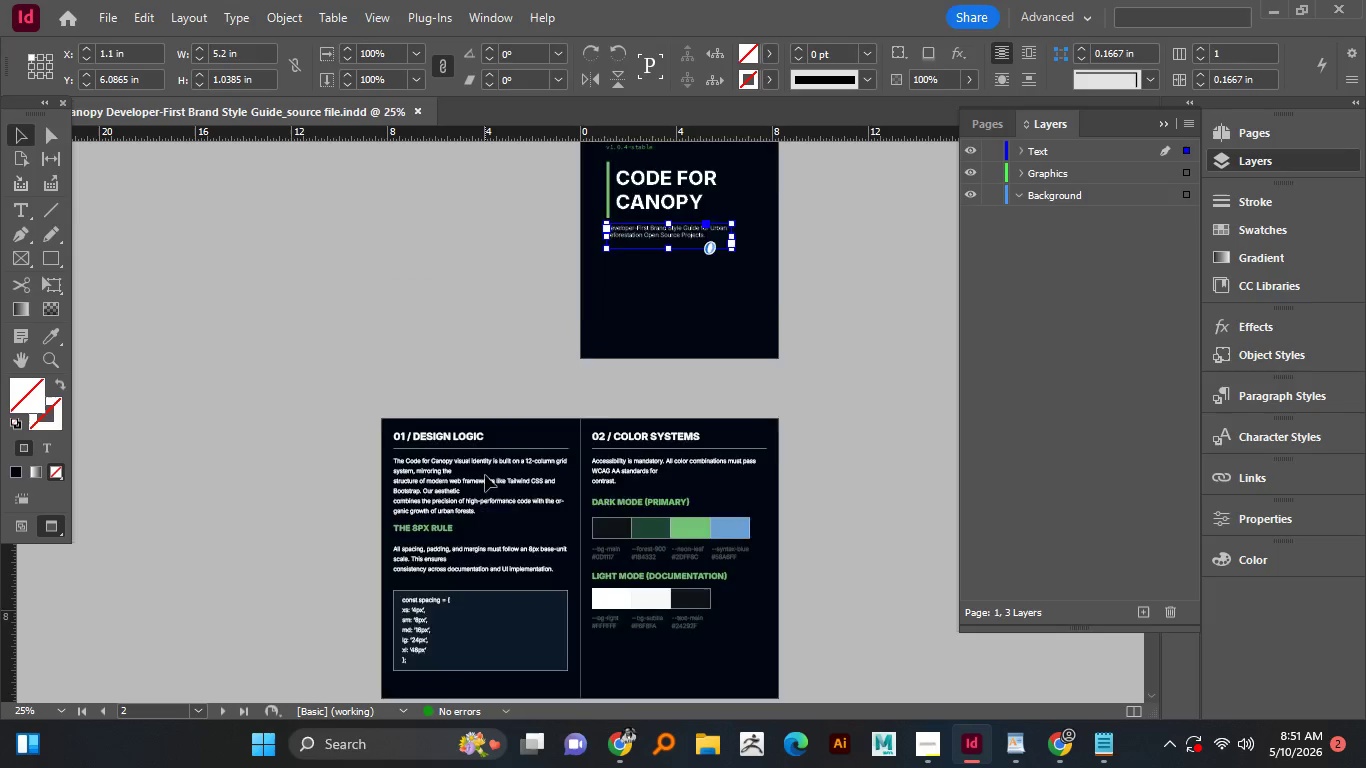 
scroll: coordinate [485, 475], scroll_direction: down, amount: 8.0
 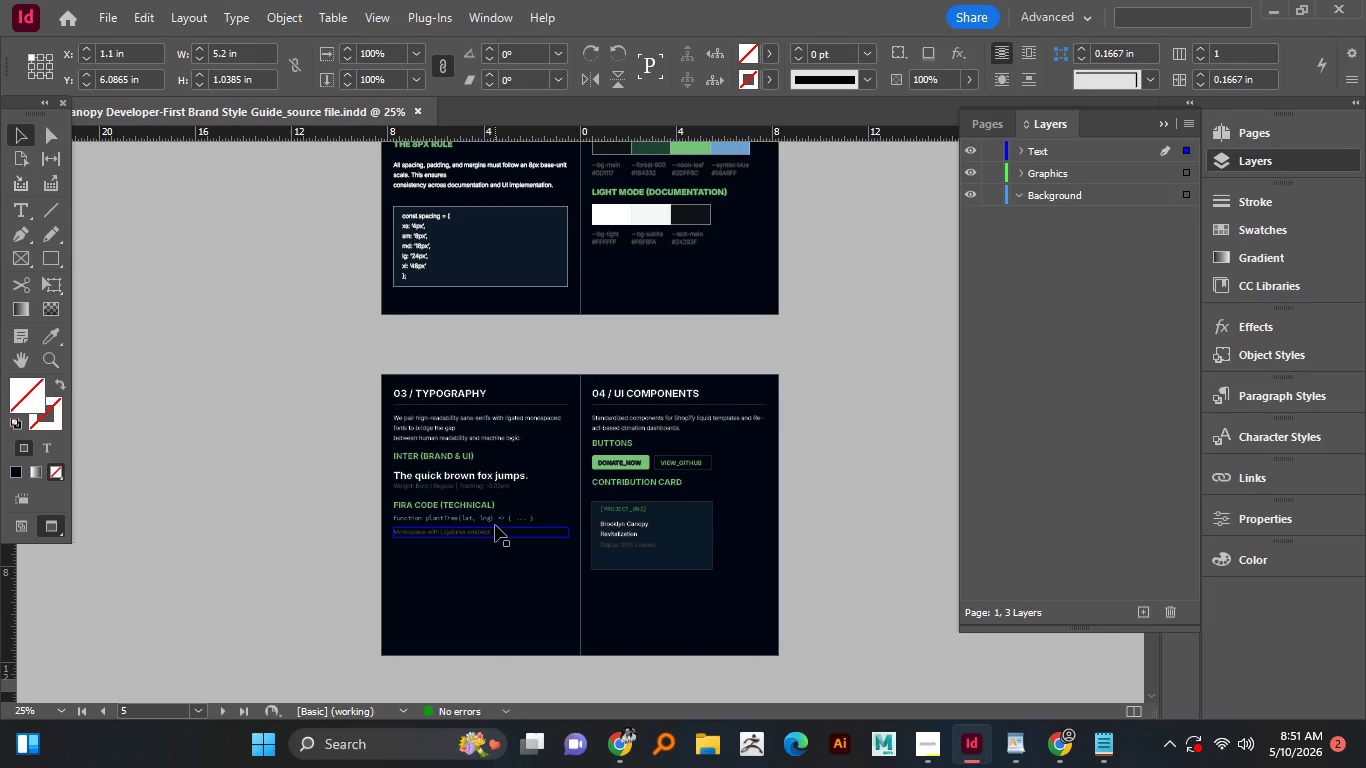 
left_click([497, 523])
 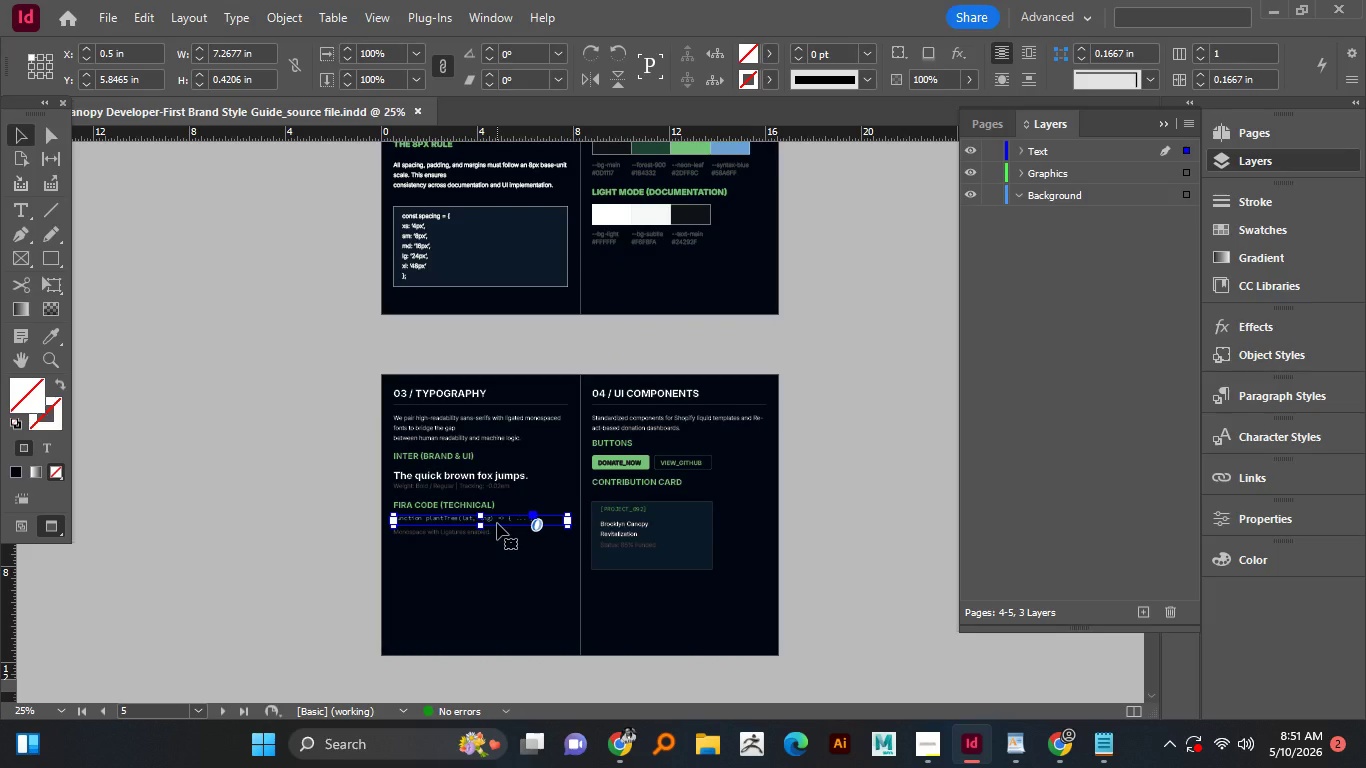 
hold_key(key=AltLeft, duration=1.51)
scroll: coordinate [497, 523], scroll_direction: up, amount: 2.0
 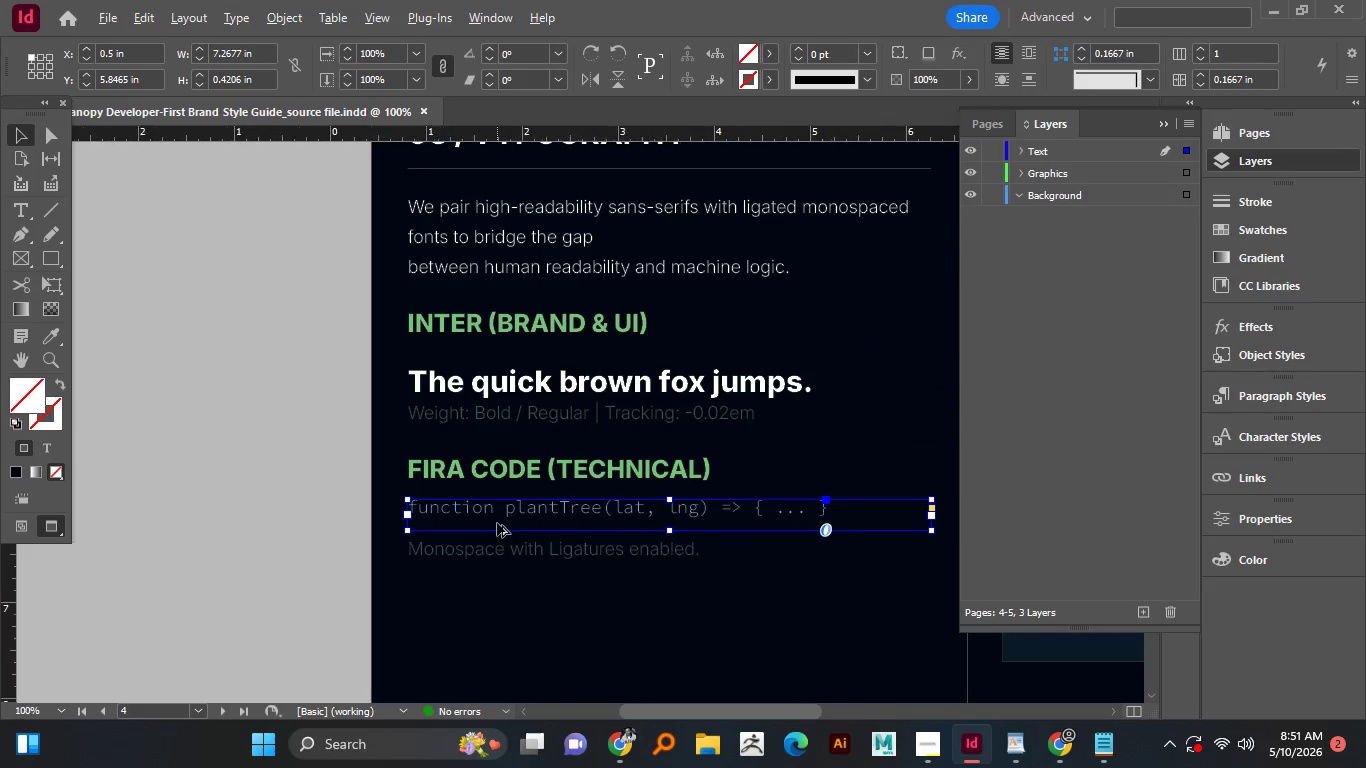 
key(Alt+AltLeft)
 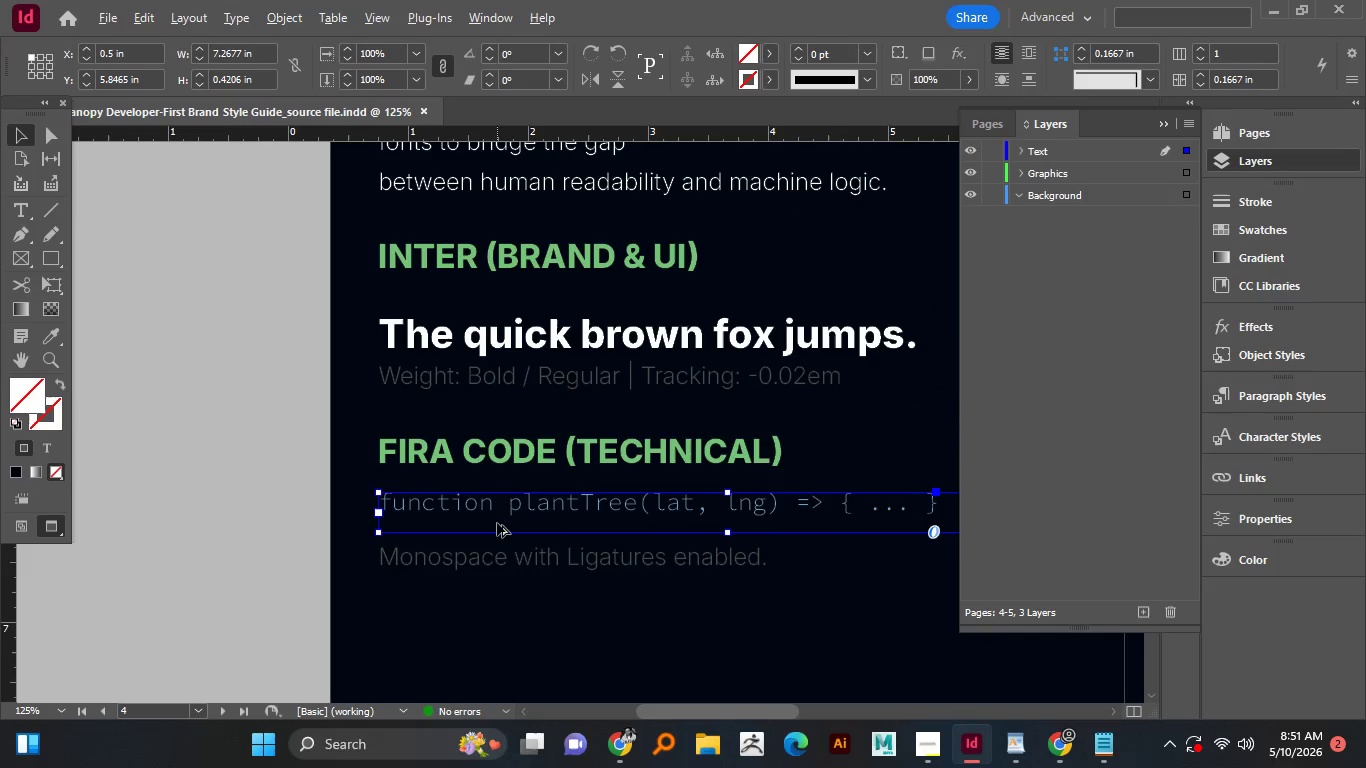 
key(Alt+AltLeft)
 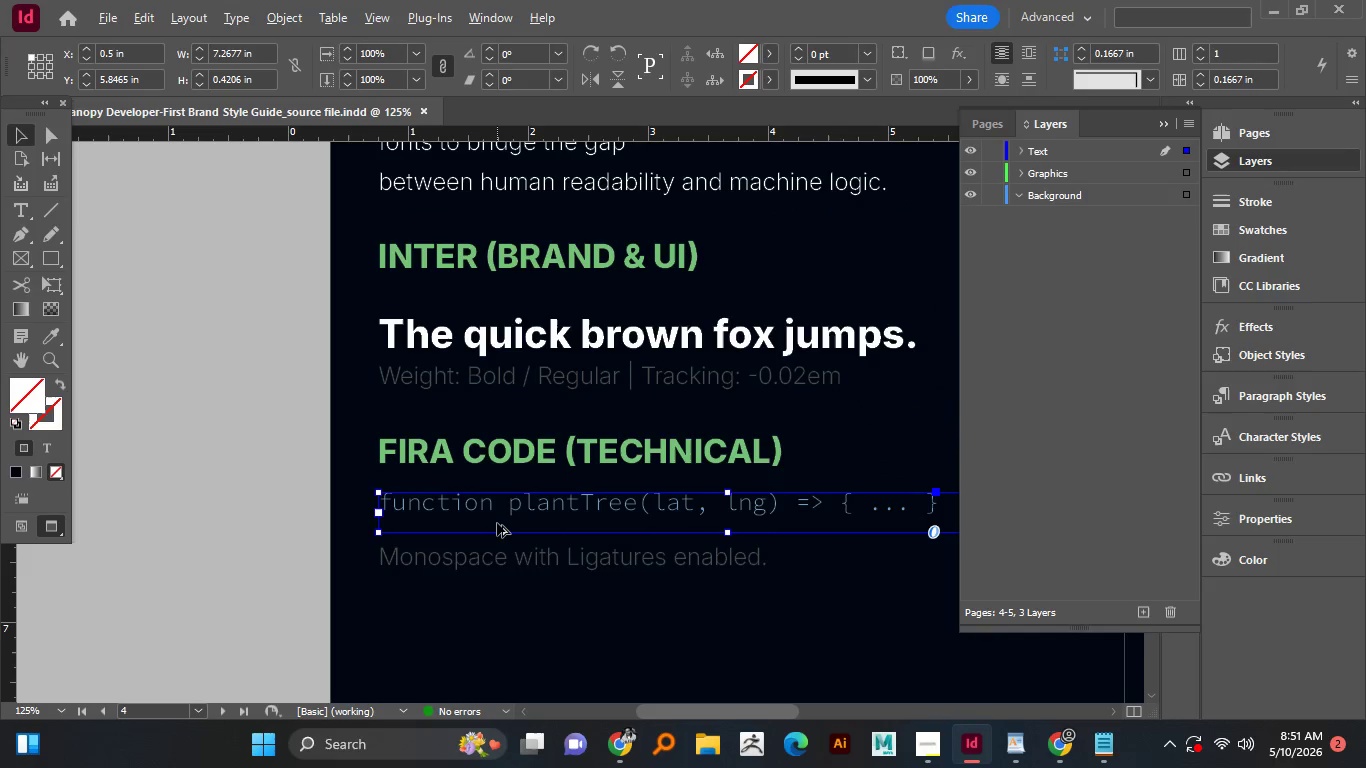 
key(Alt+AltLeft)
 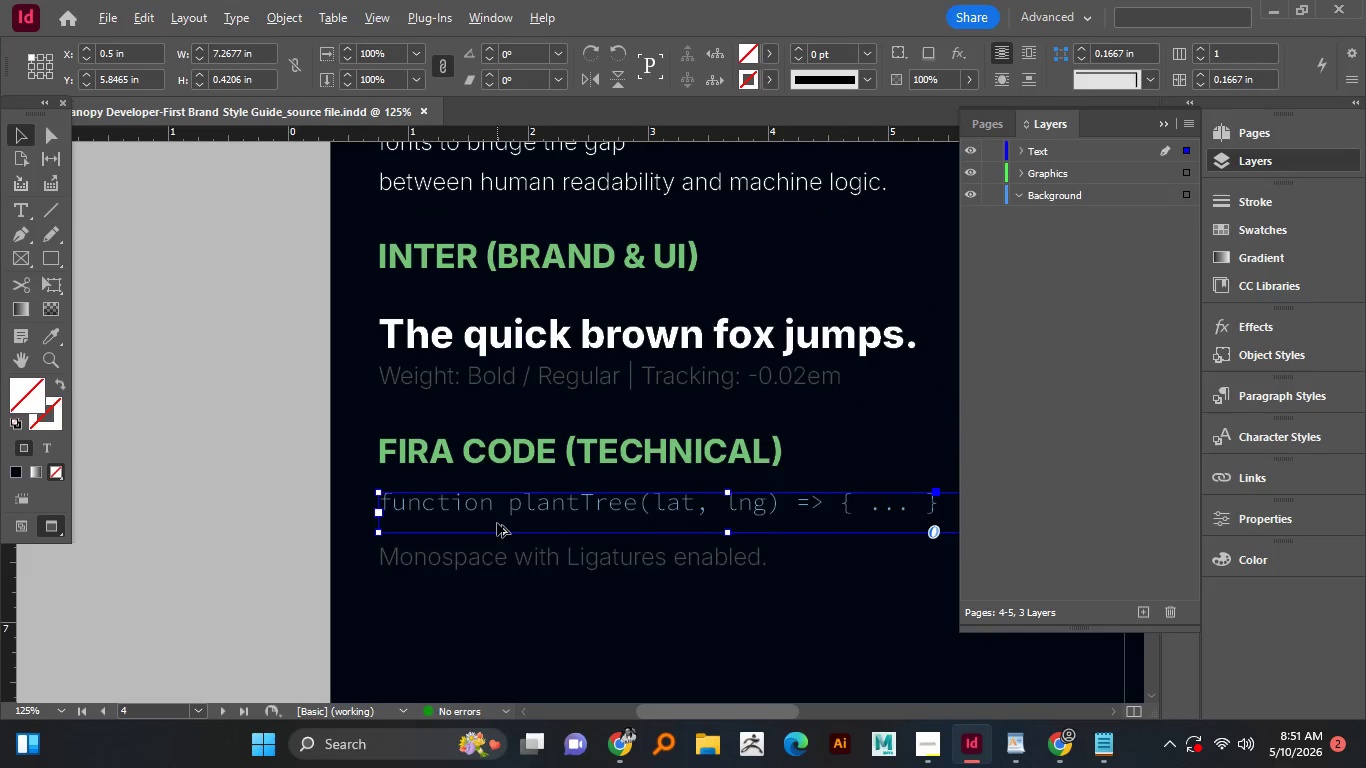 
key(Alt+AltLeft)
 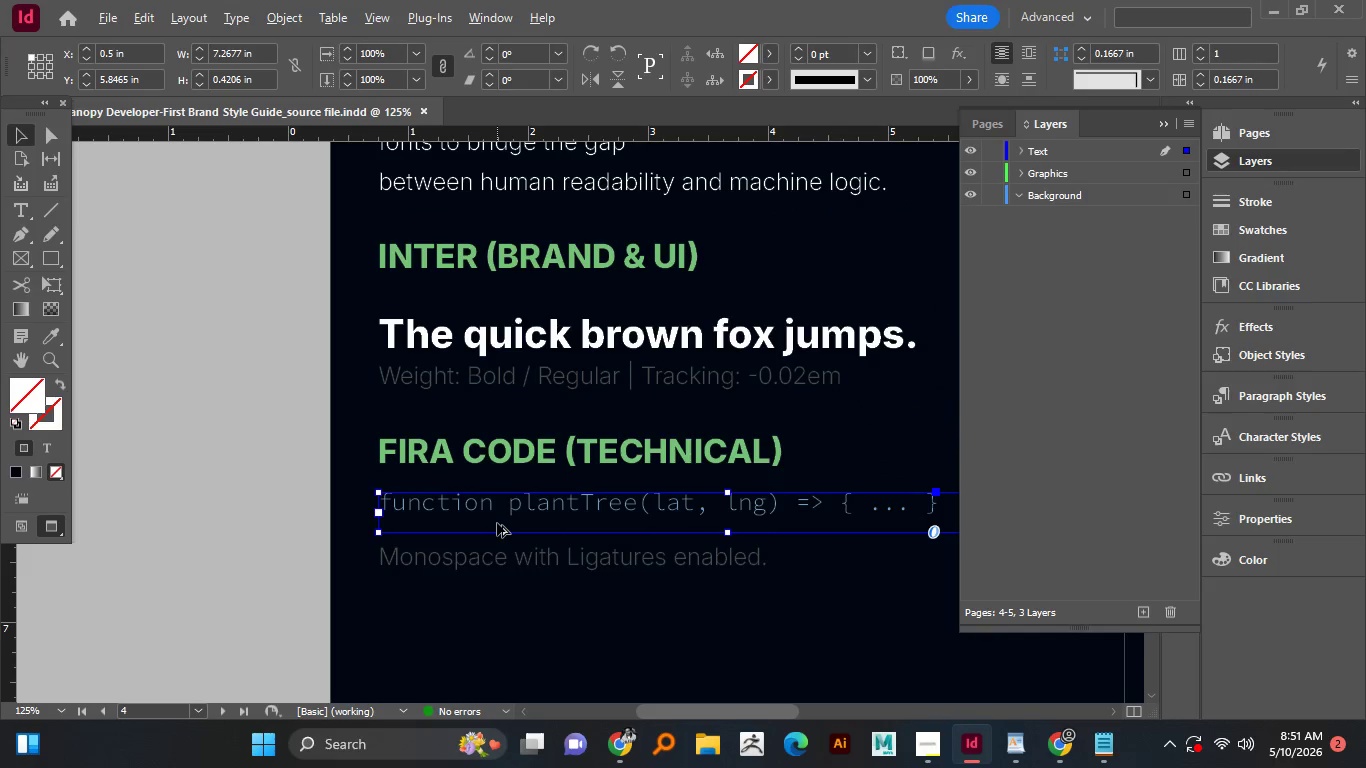 
key(Alt+AltLeft)
 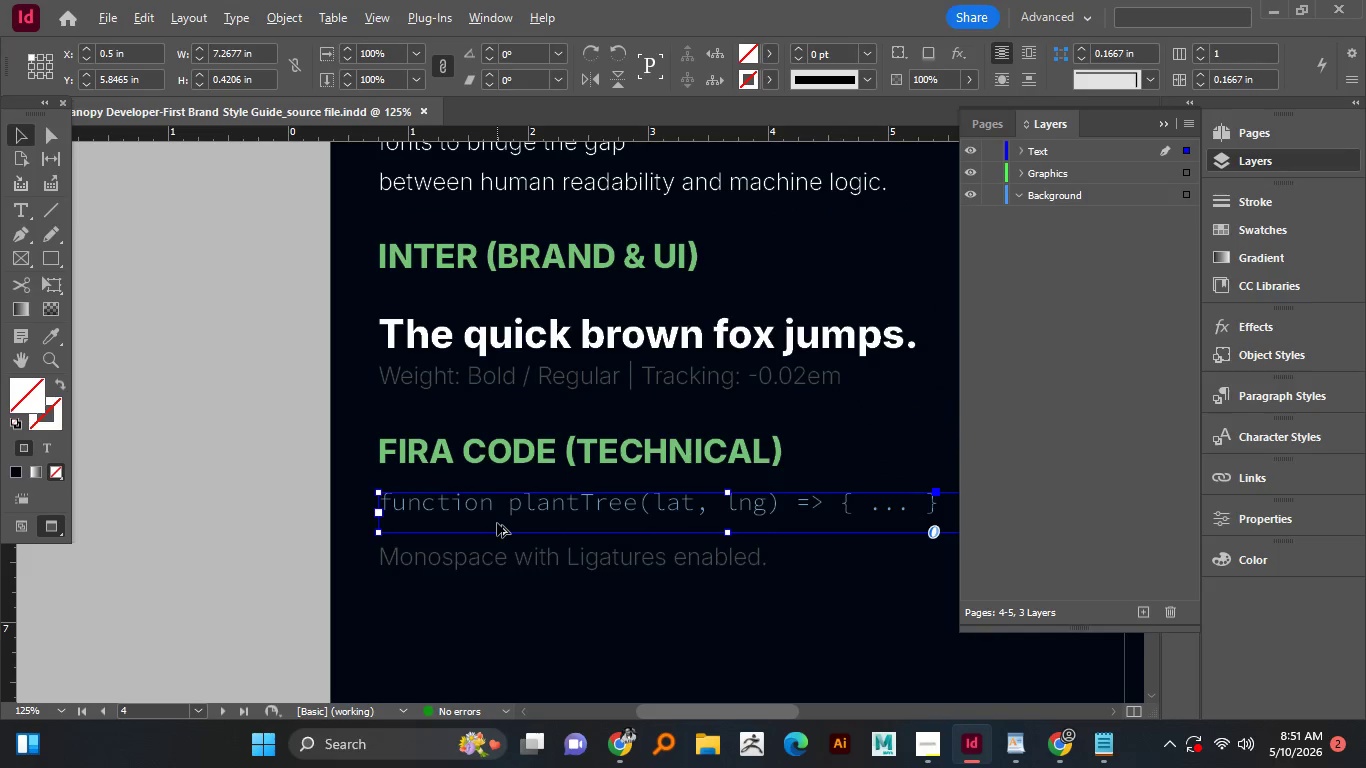 
key(Alt+AltLeft)
 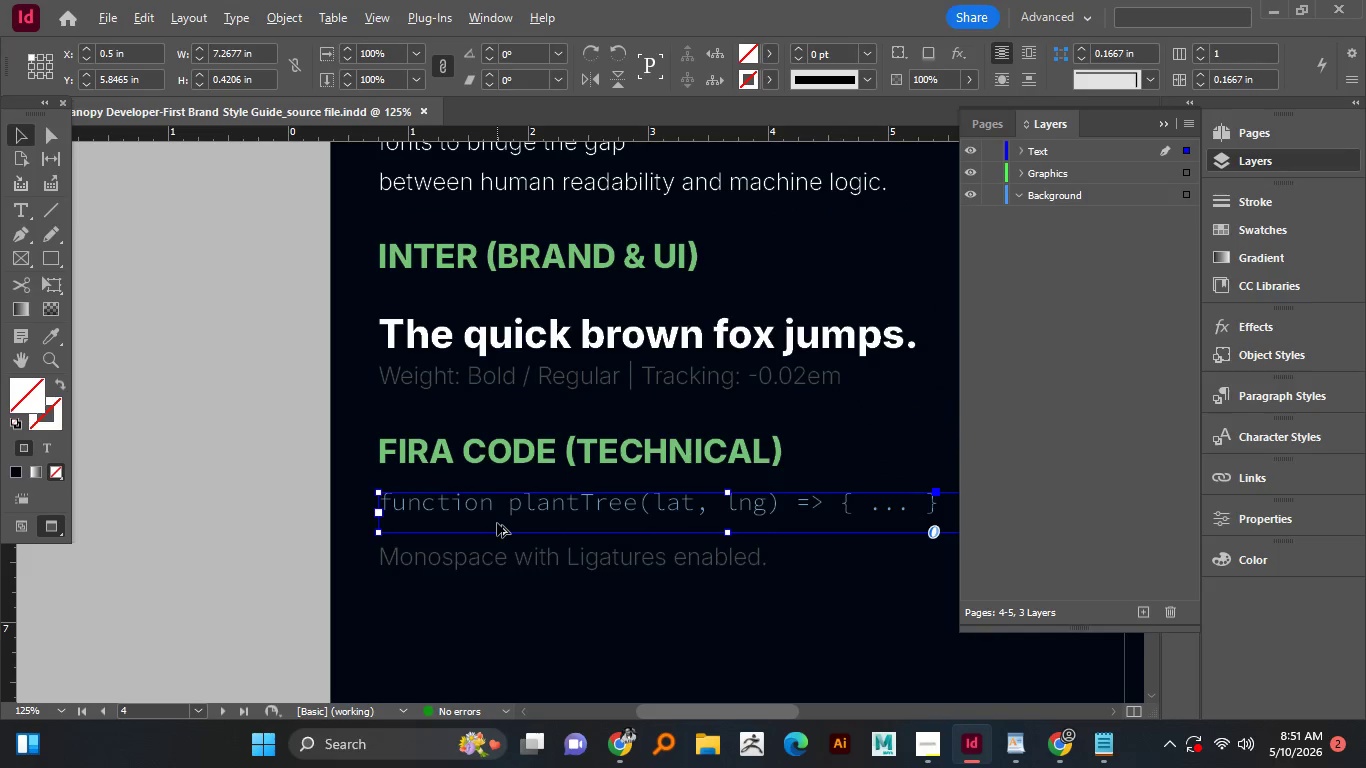 
key(Alt+AltLeft)
 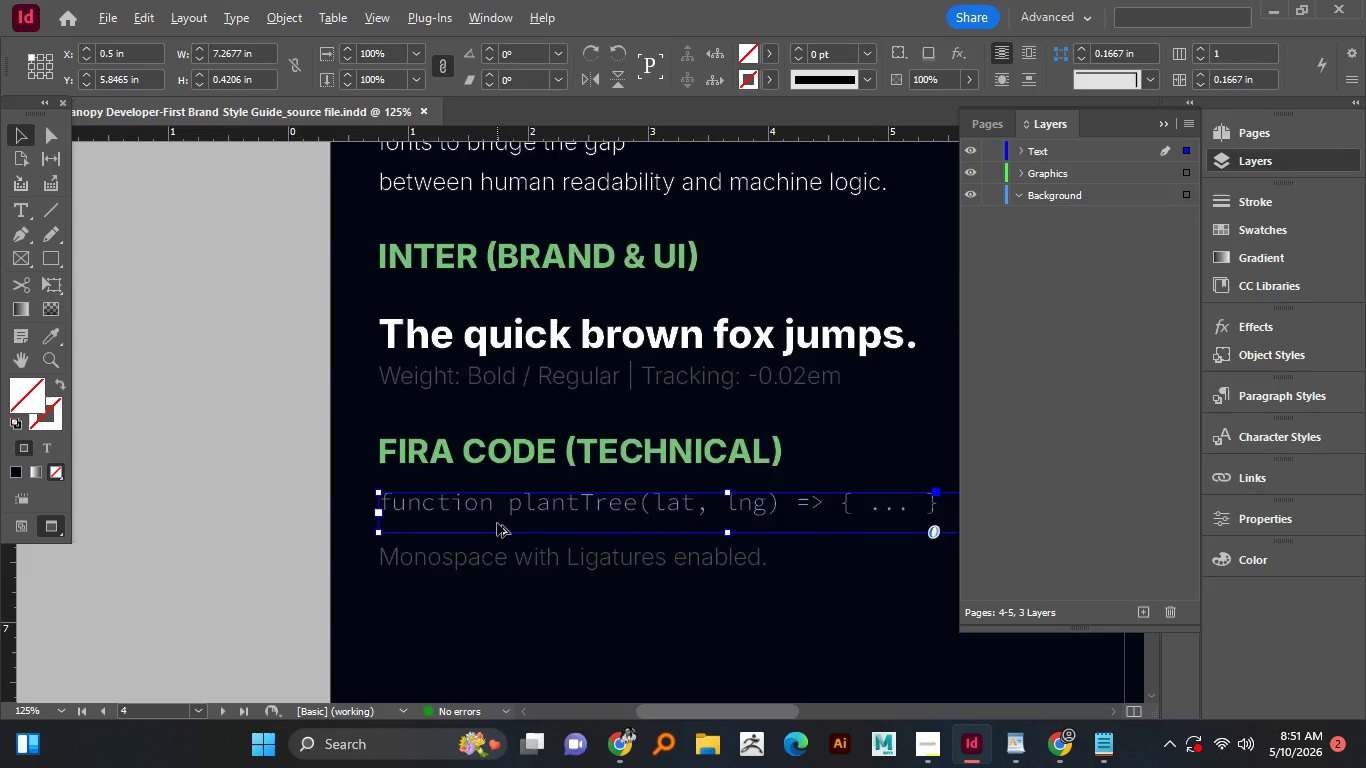 
key(Alt+AltLeft)
 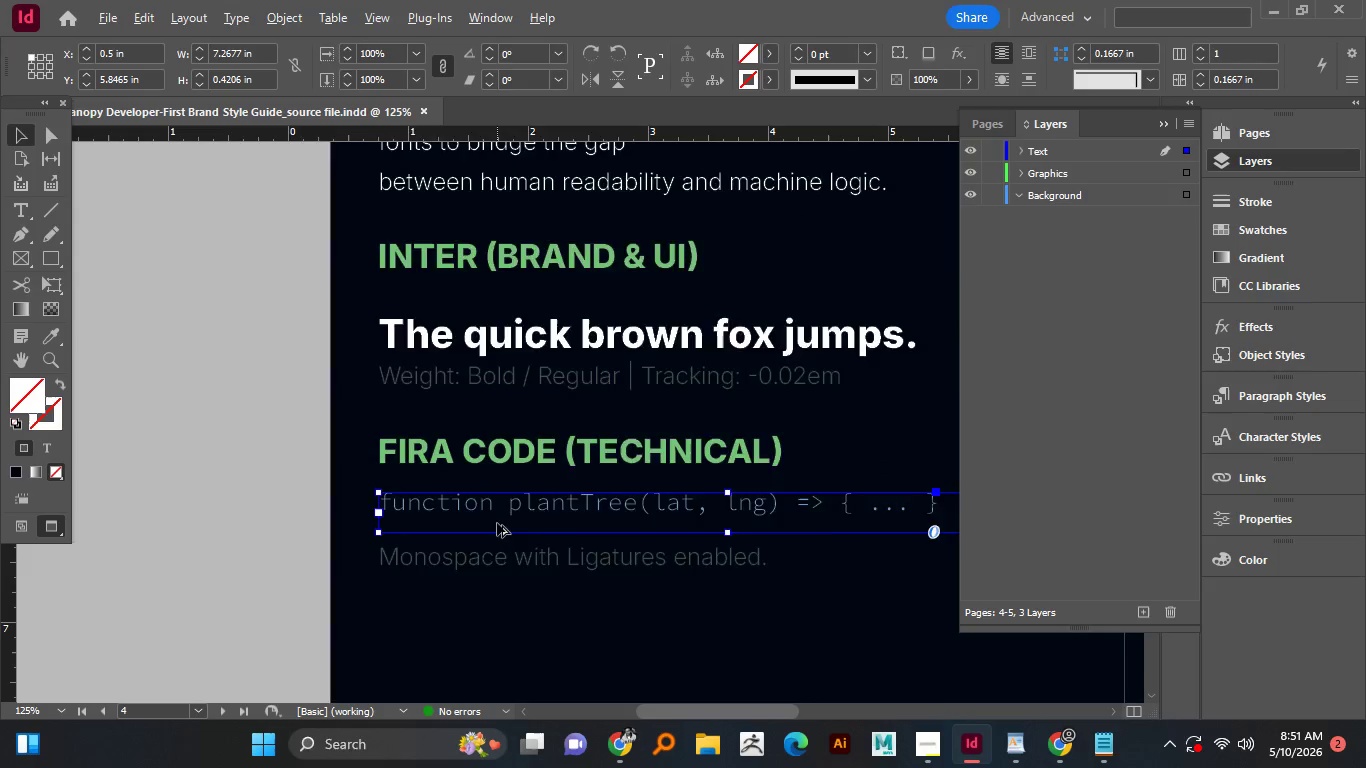 
key(Alt+AltLeft)
 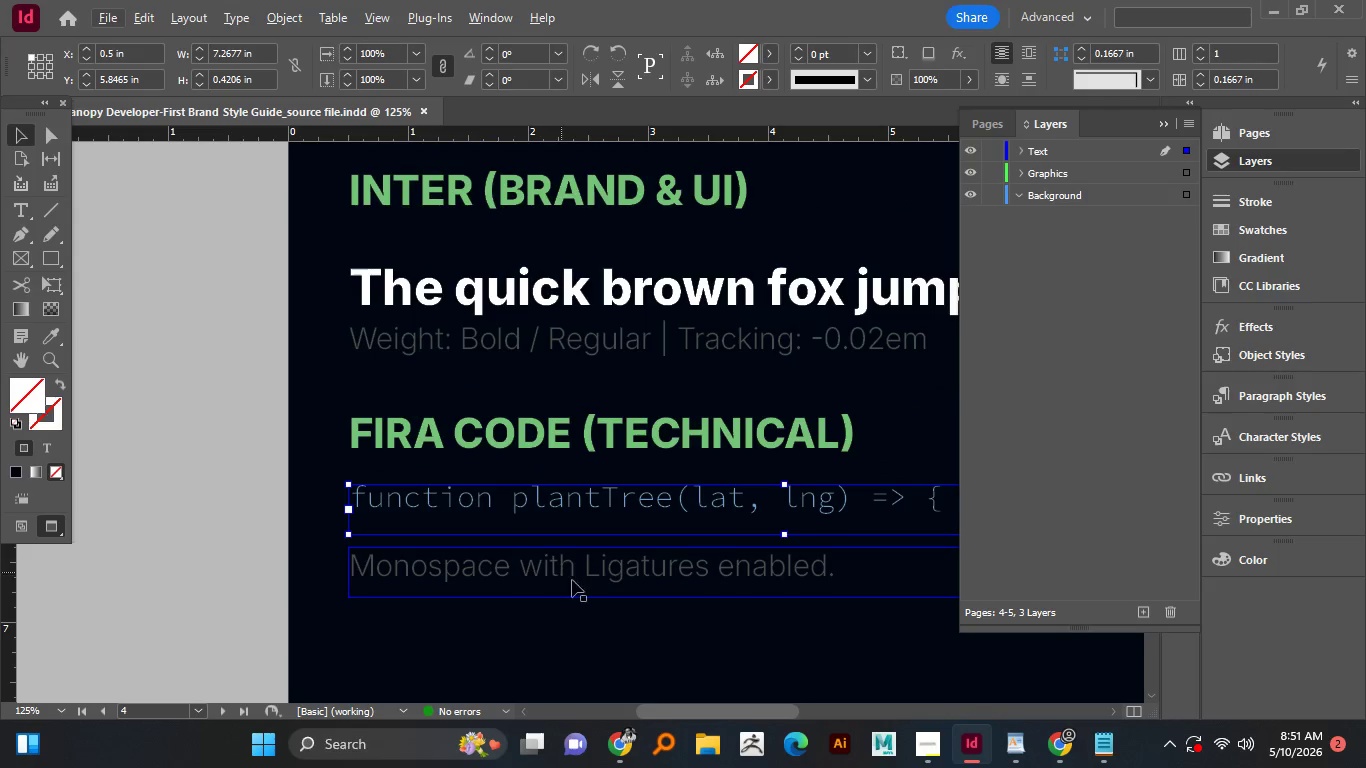 
hold_key(key=Space, duration=1.51)
 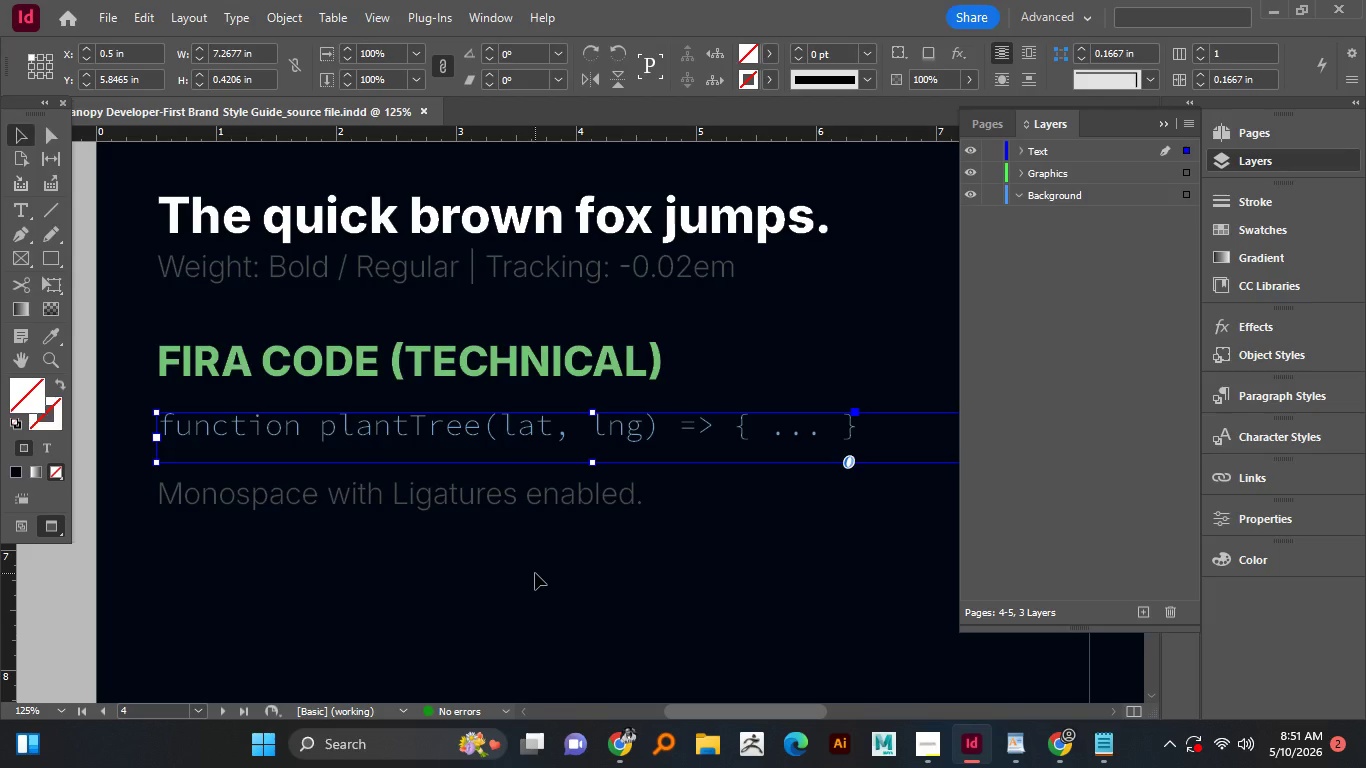 
left_click_drag(start_coordinate=[577, 634], to_coordinate=[385, 563])
 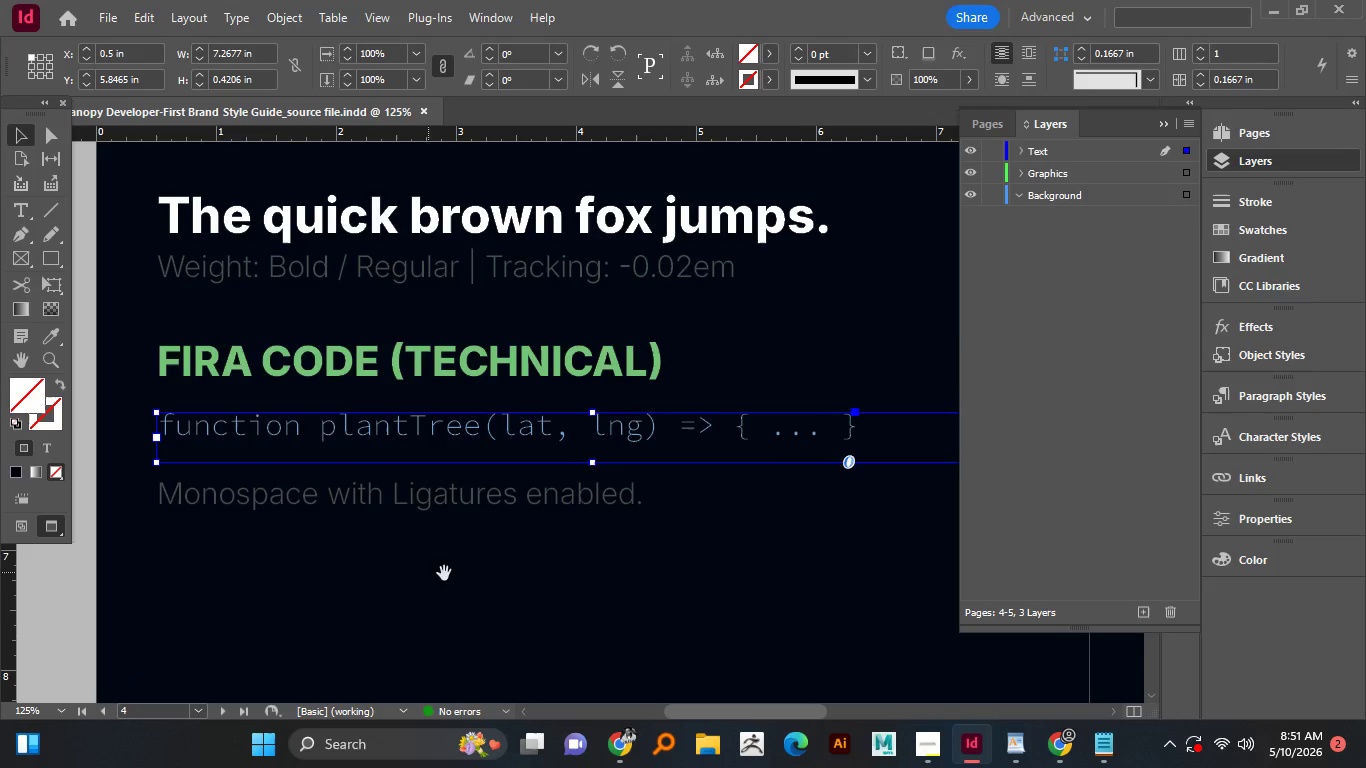 
key(Space)
 